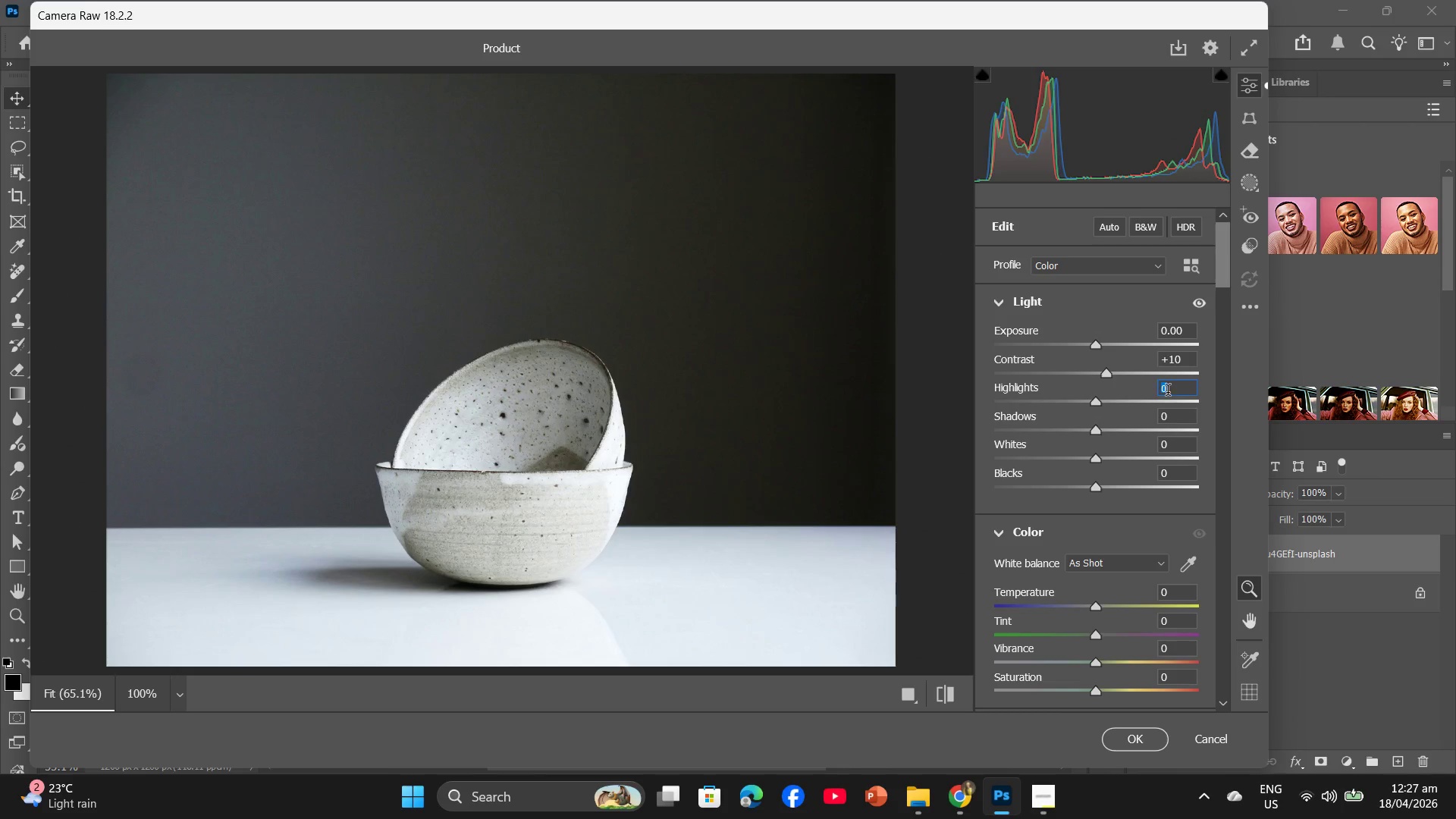 
key(Minus)
 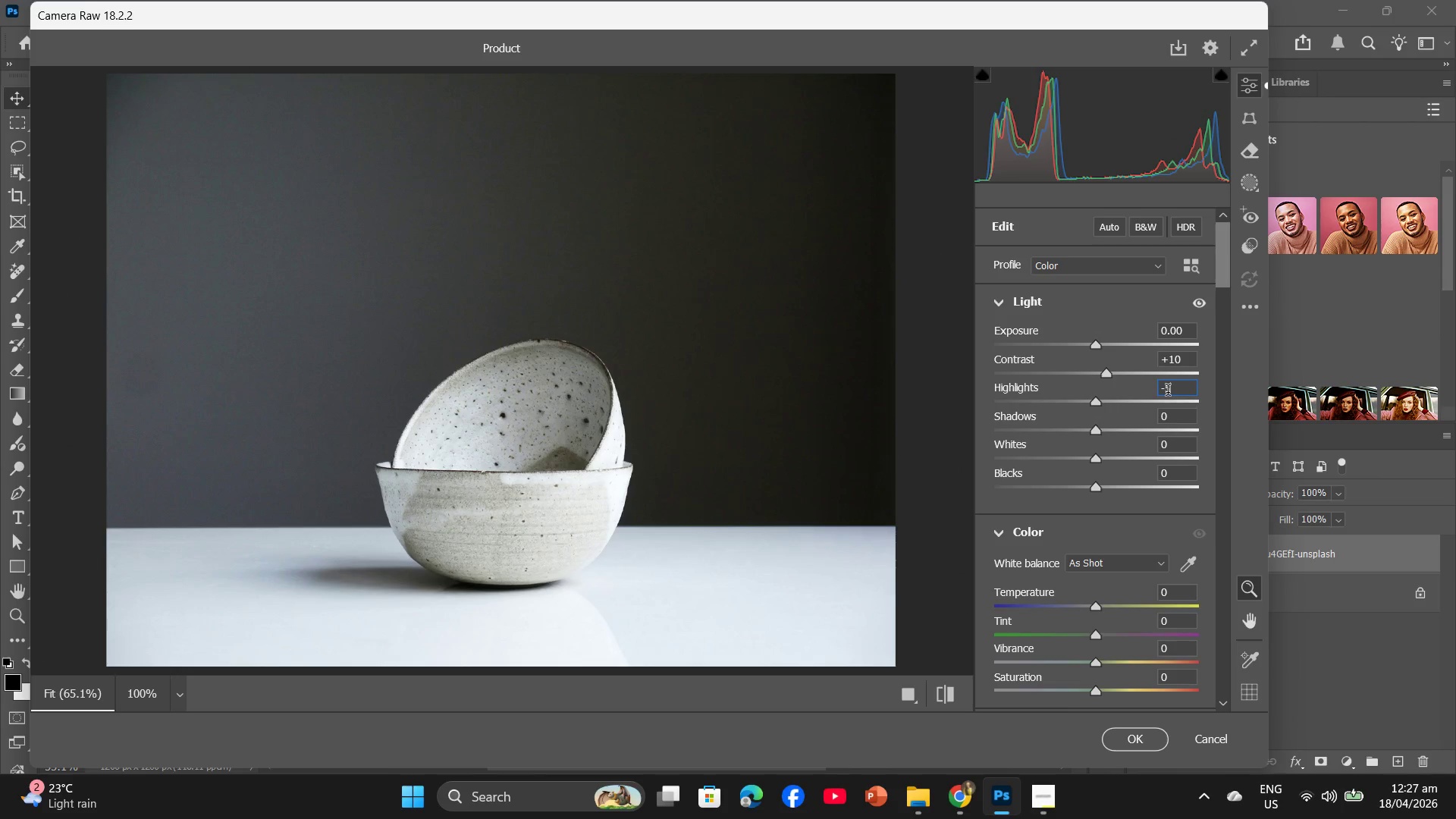 
key(Numpad5)
 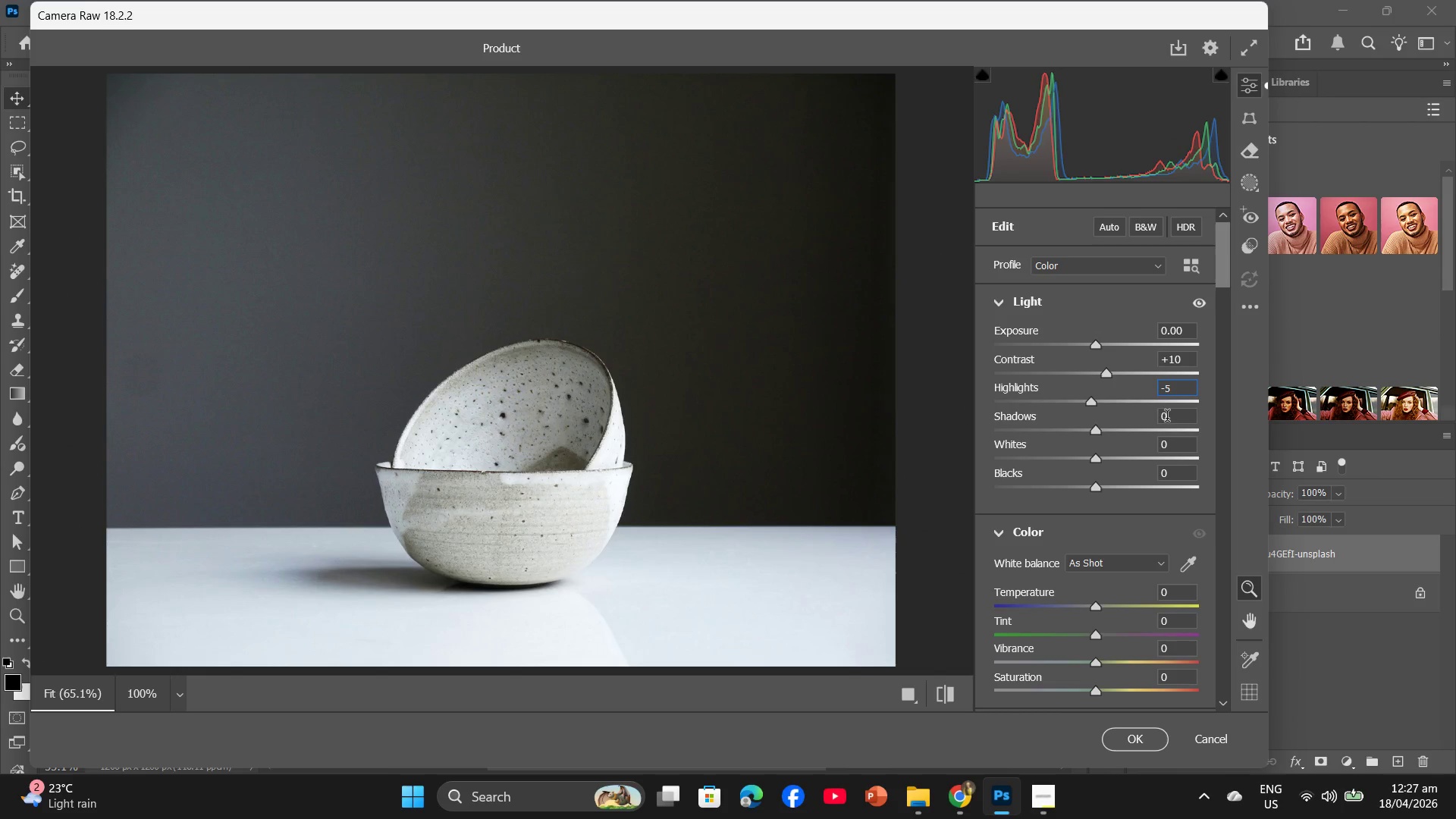 
left_click([1167, 418])
 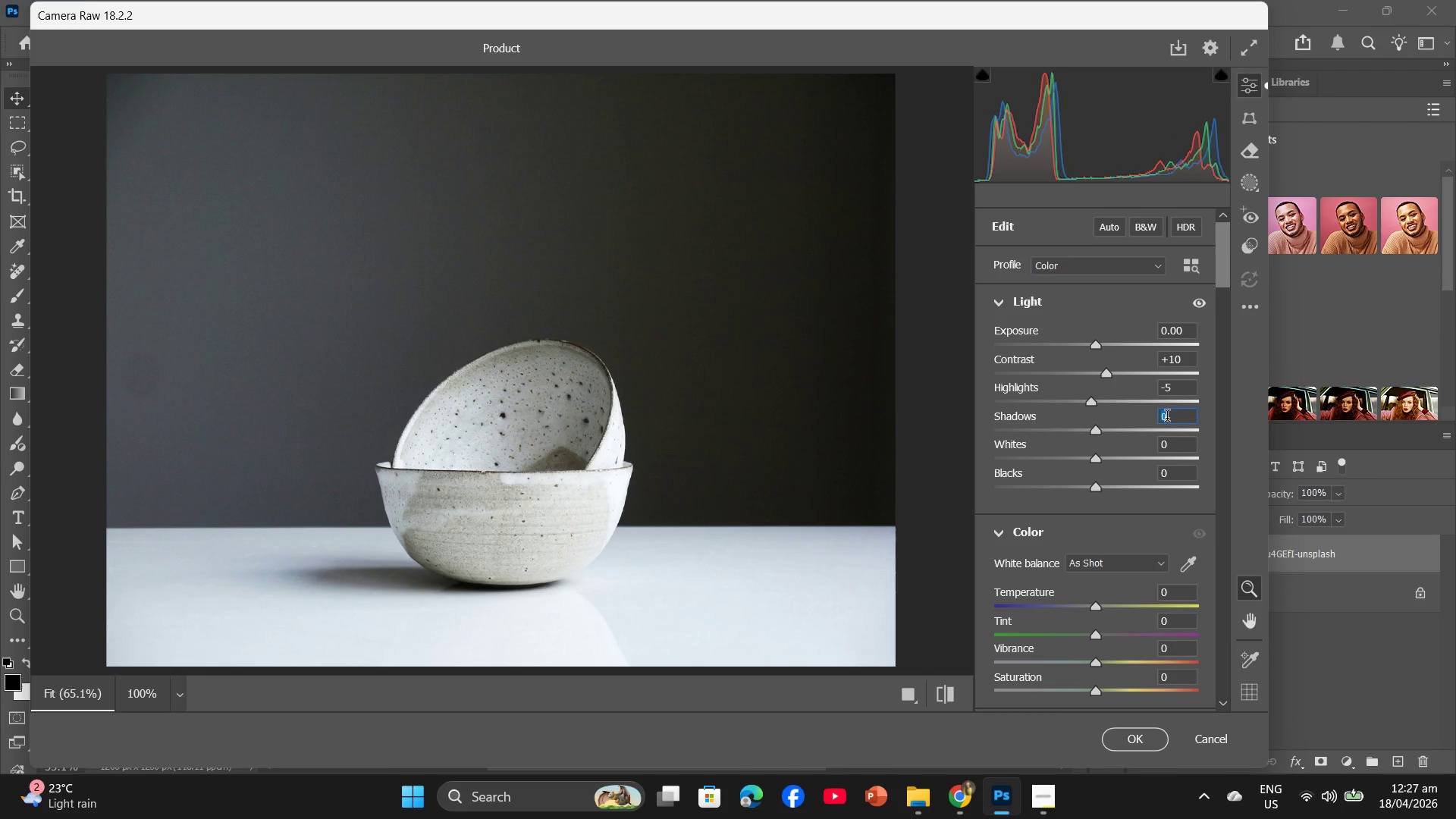 
key(Numpad5)
 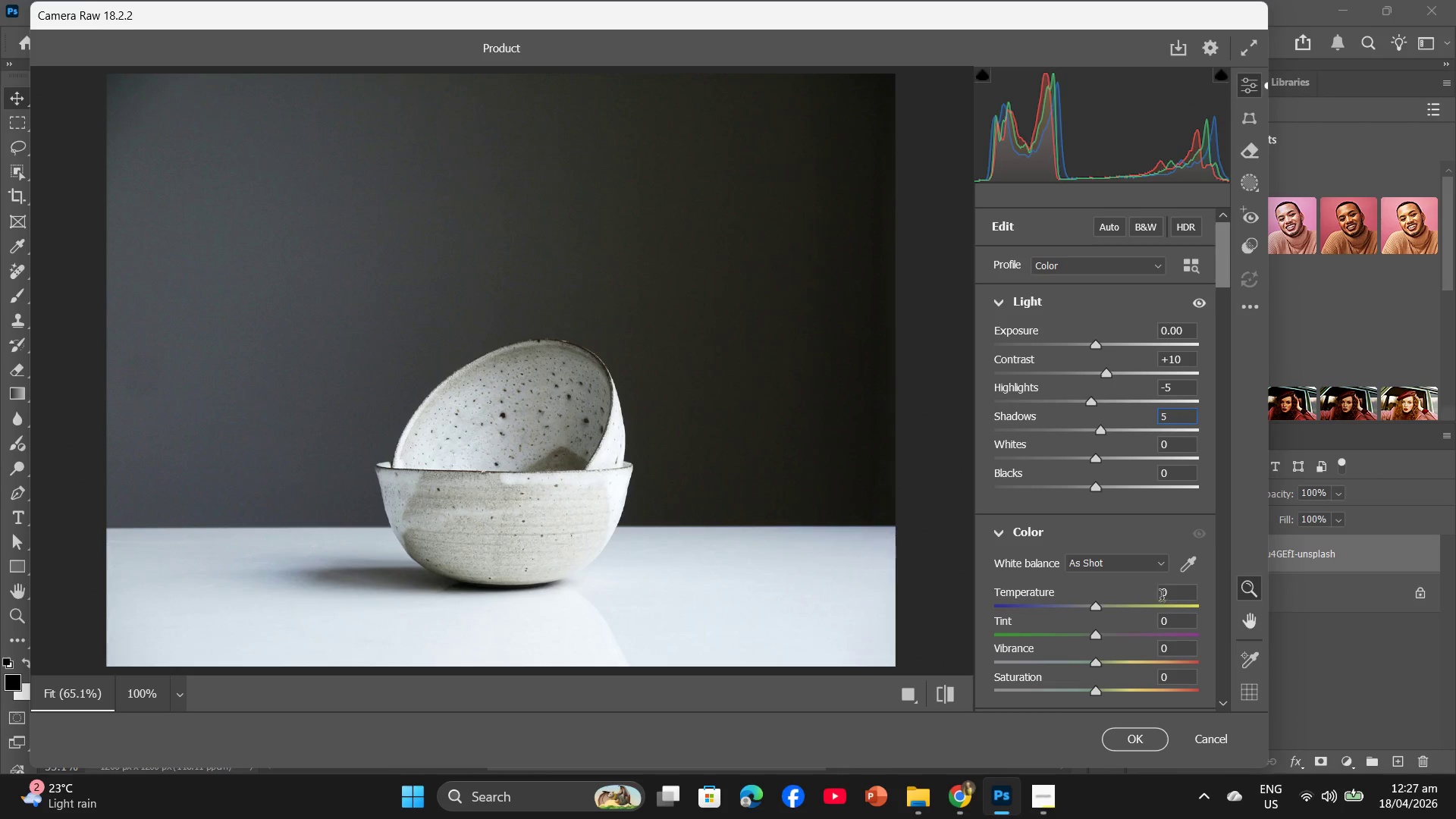 
left_click([1164, 596])
 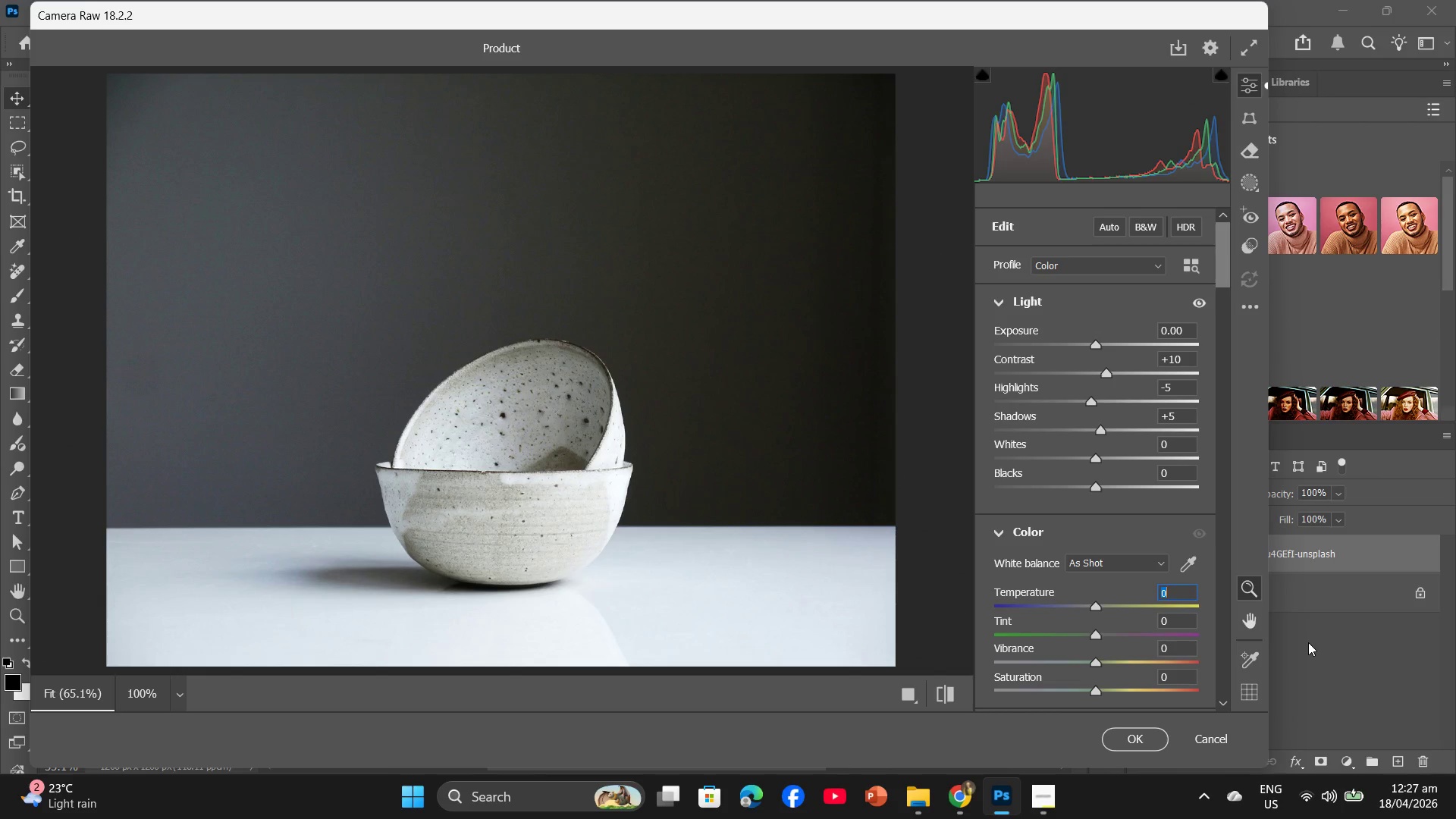 
key(Minus)
 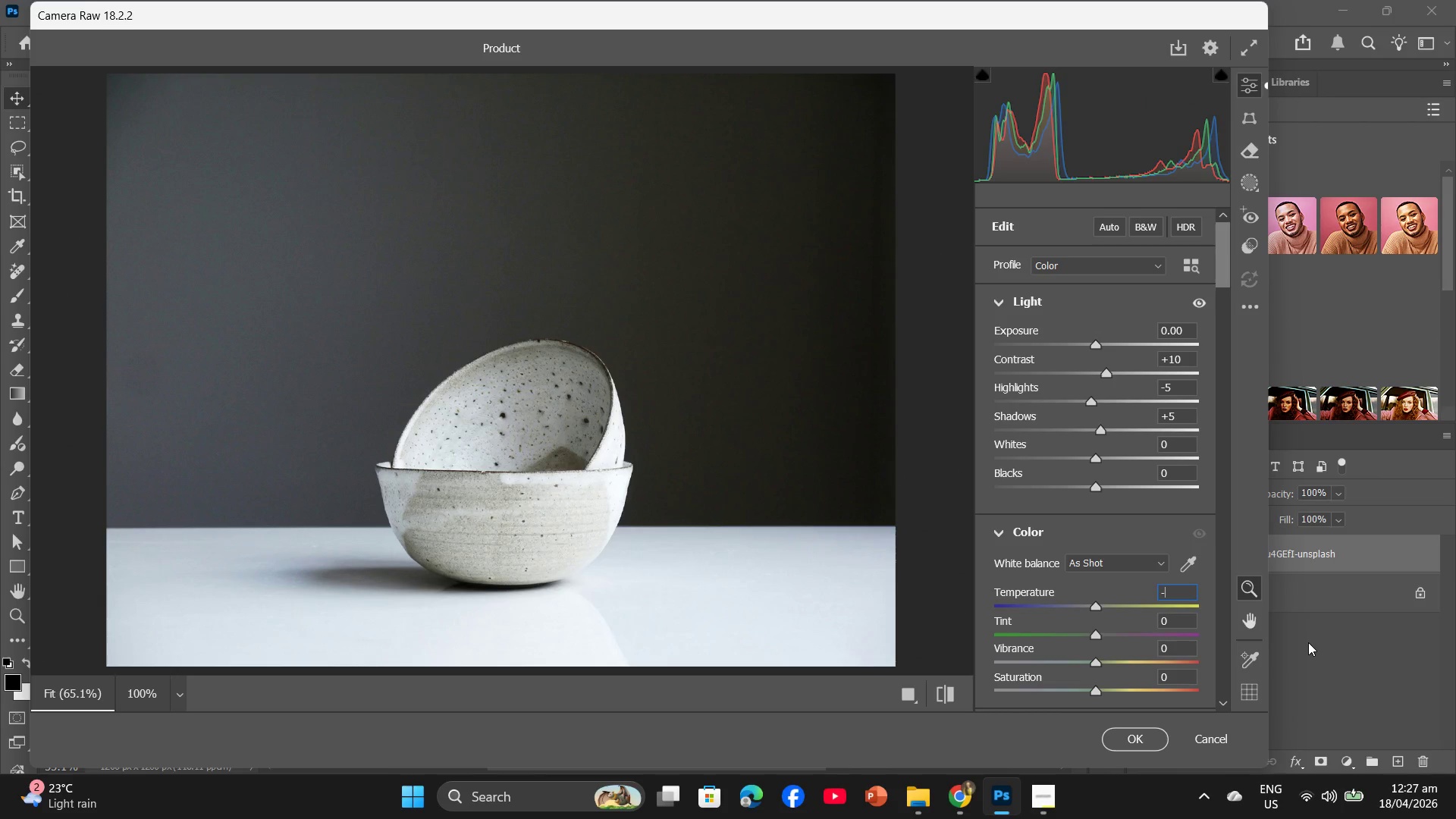 
key(Numpad1)
 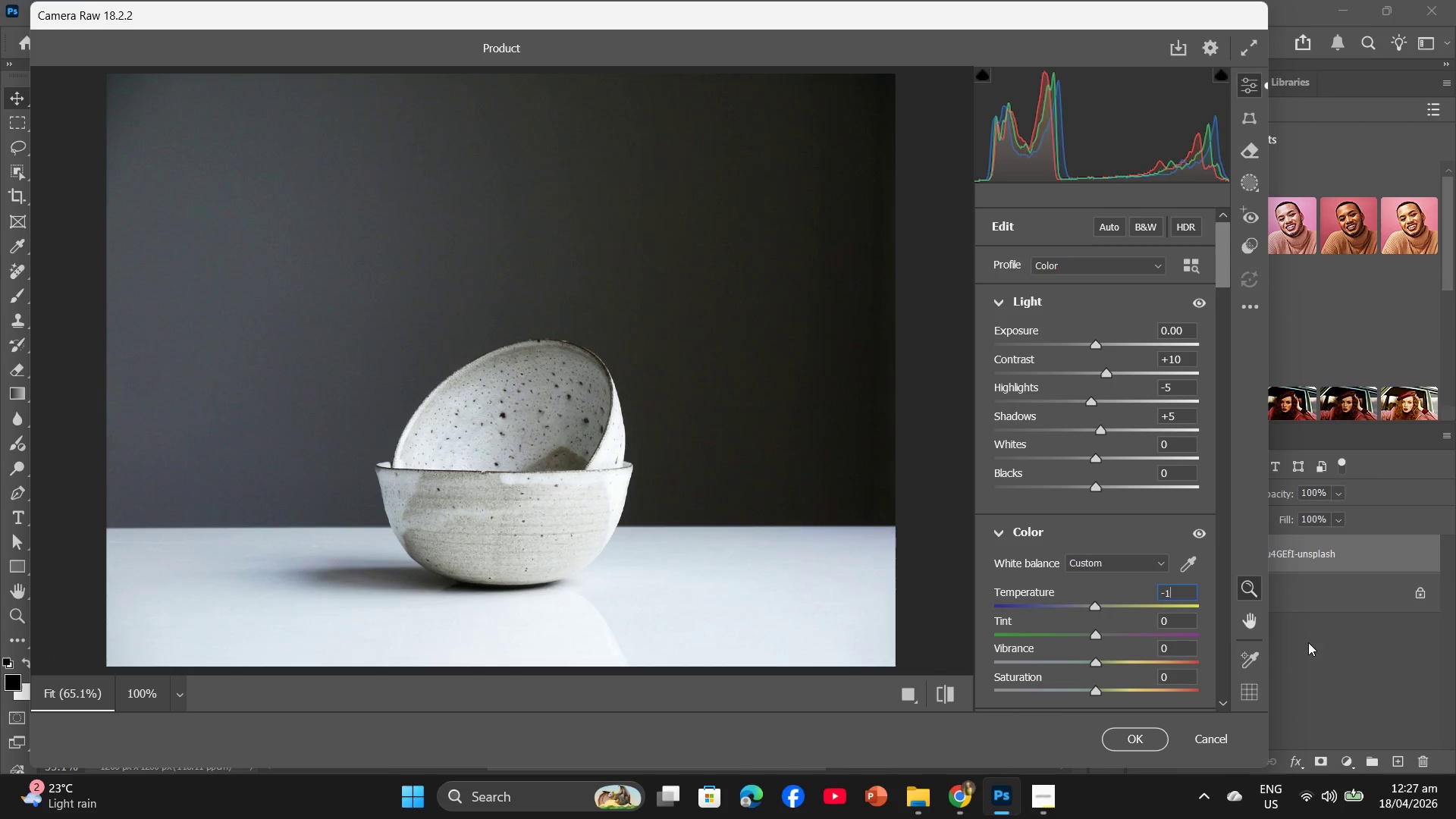 
key(Numpad5)
 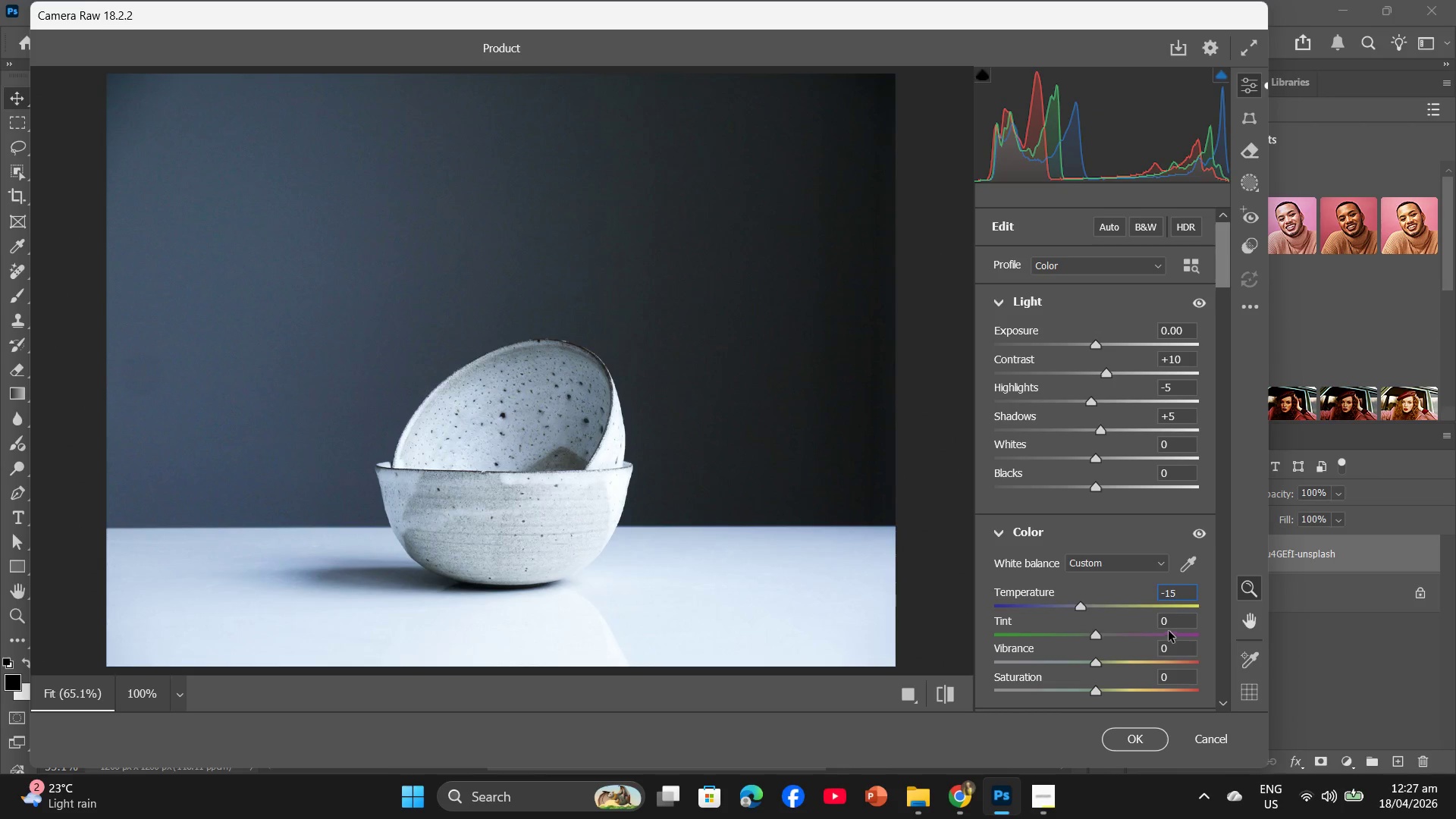 
left_click([1169, 623])
 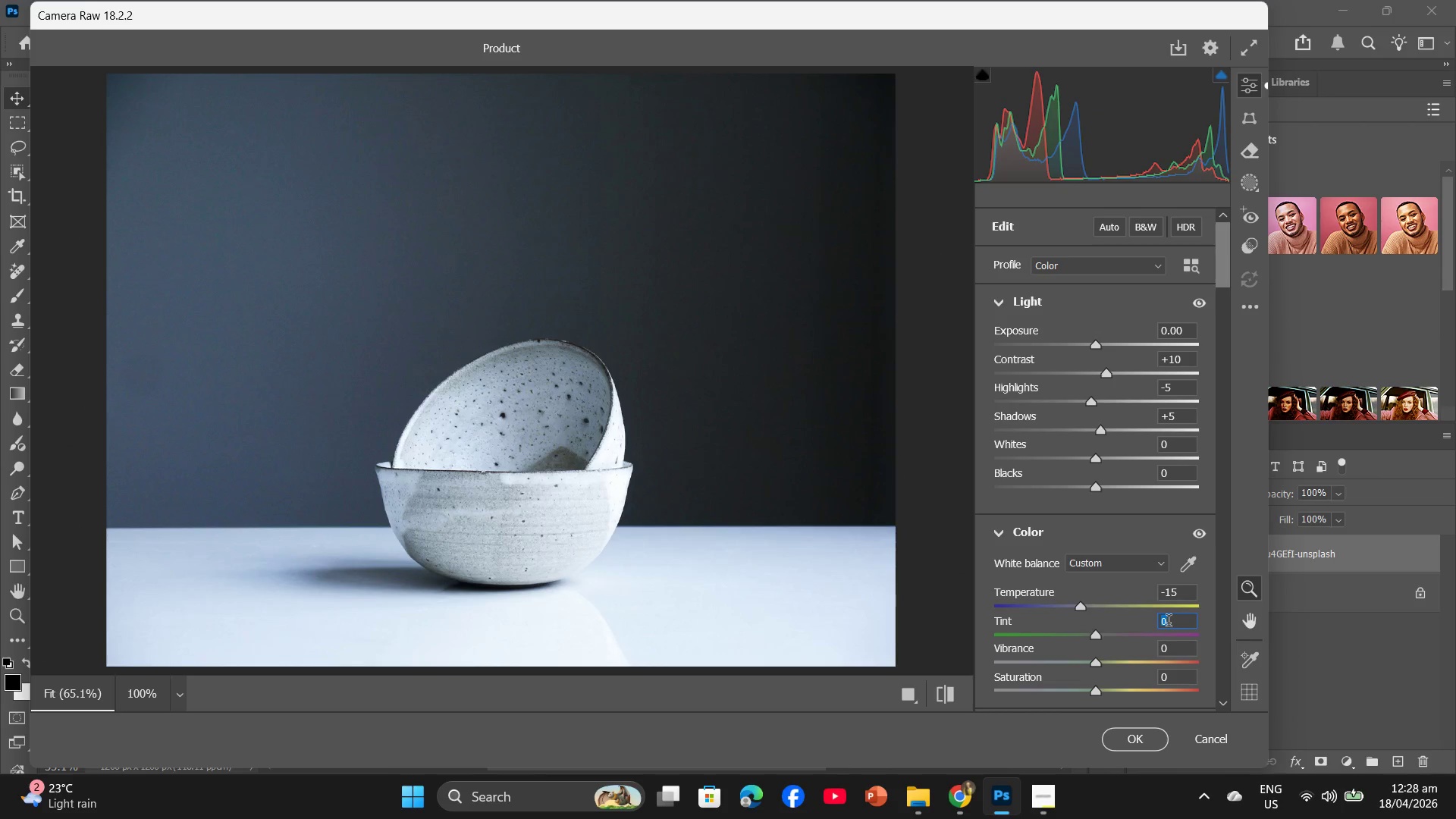 
key(Minus)
 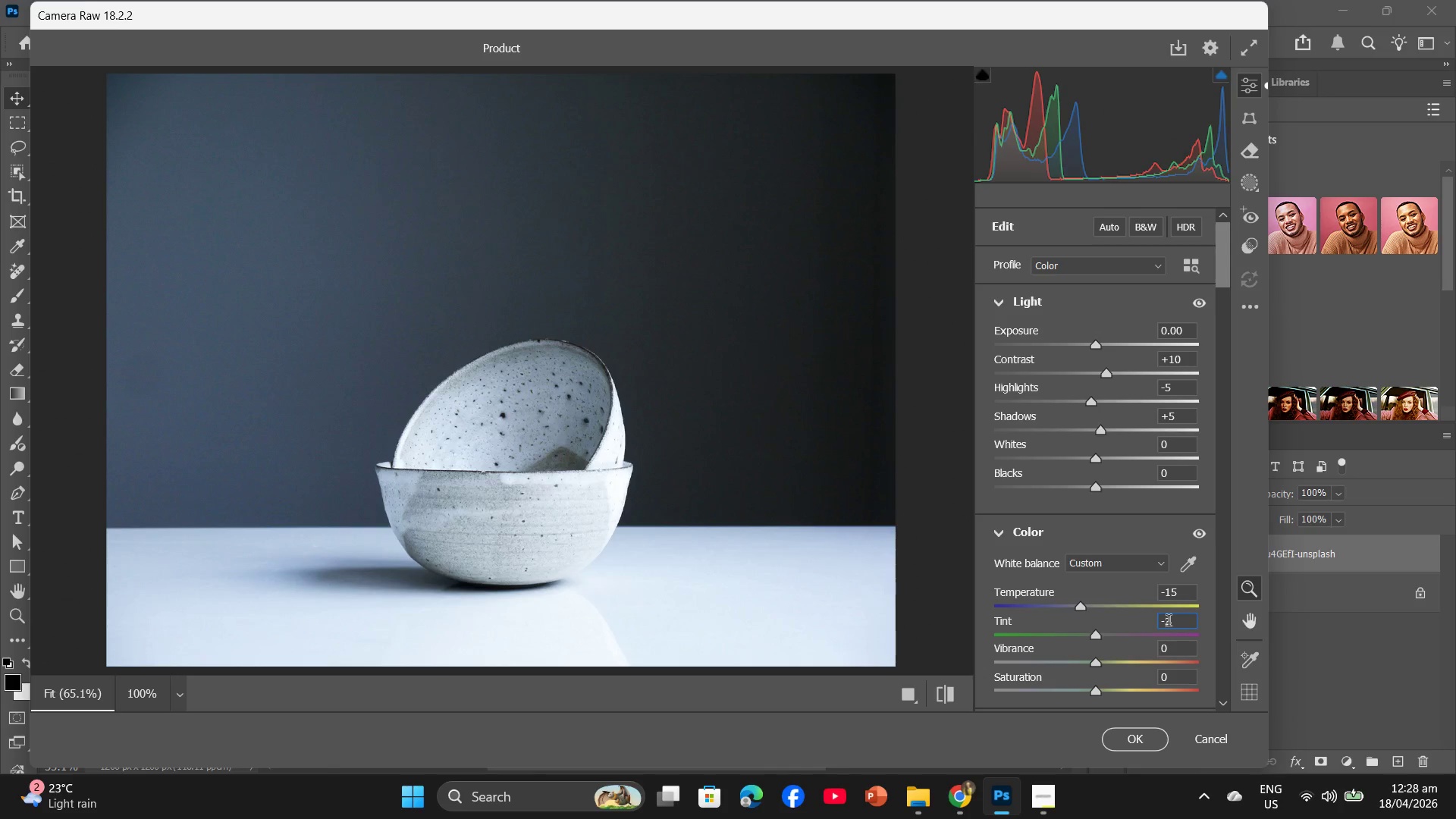 
key(Numpad3)
 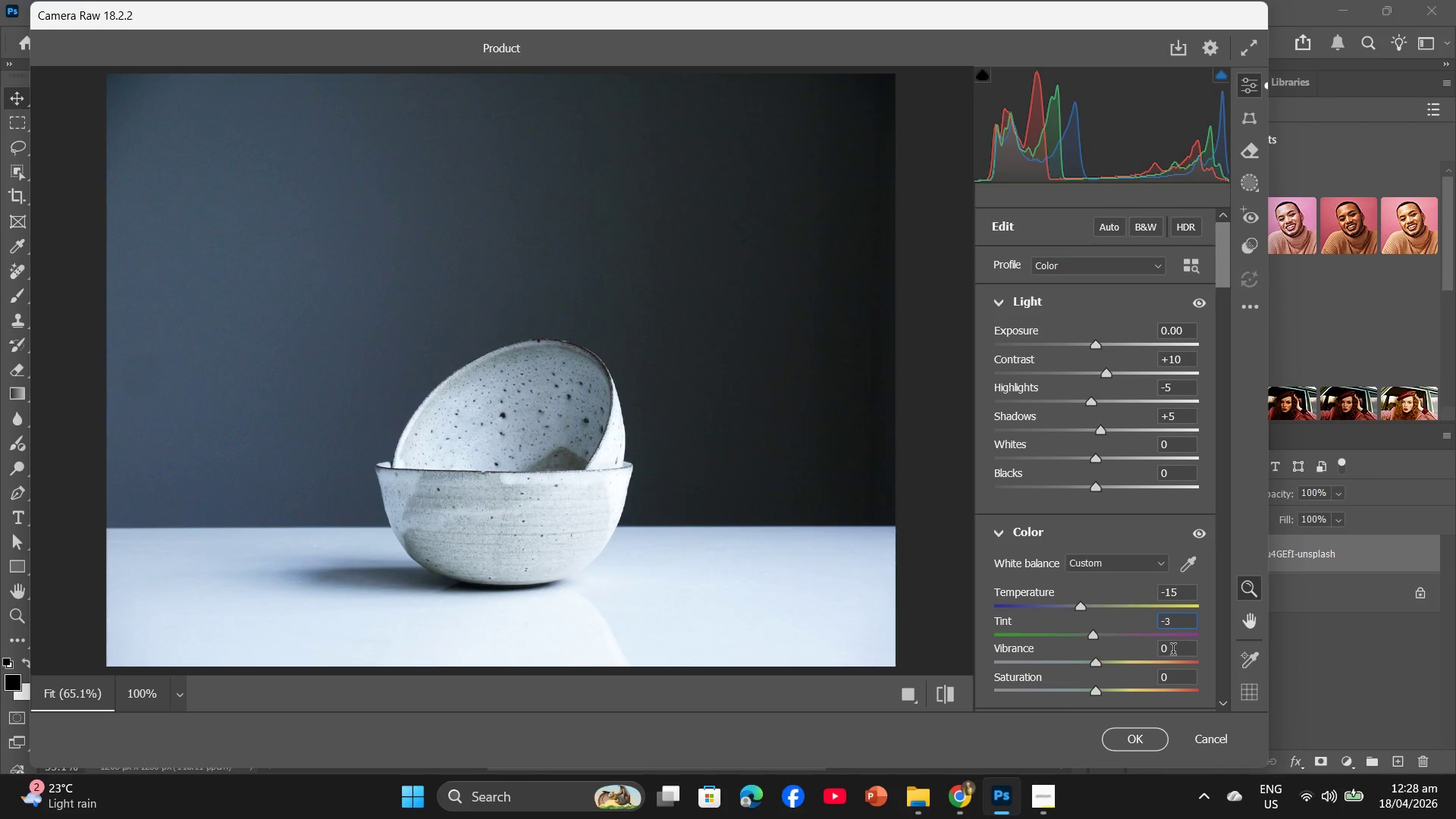 
scroll: coordinate [1172, 617], scroll_direction: down, amount: 2.0
 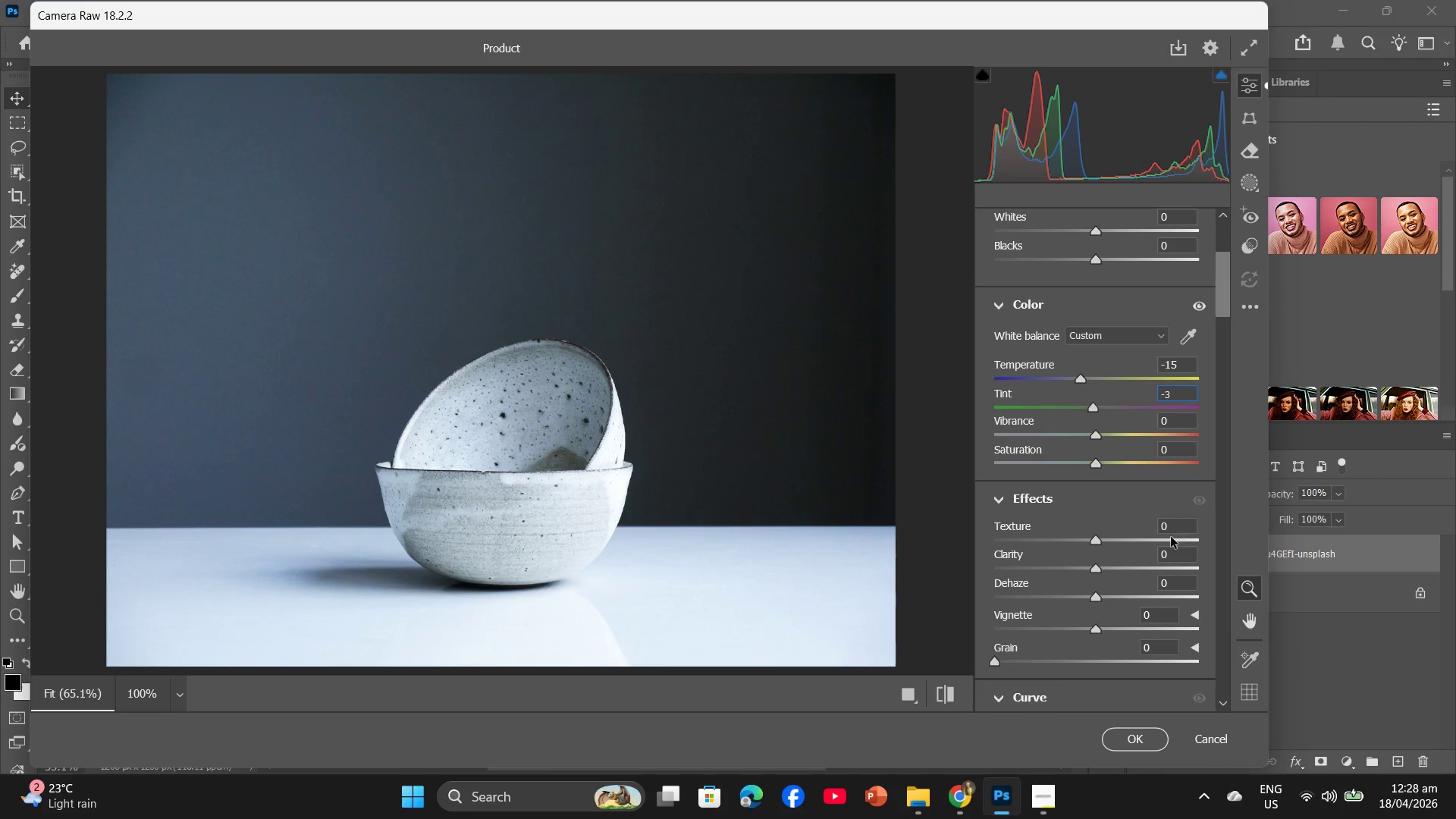 
left_click([1171, 530])
 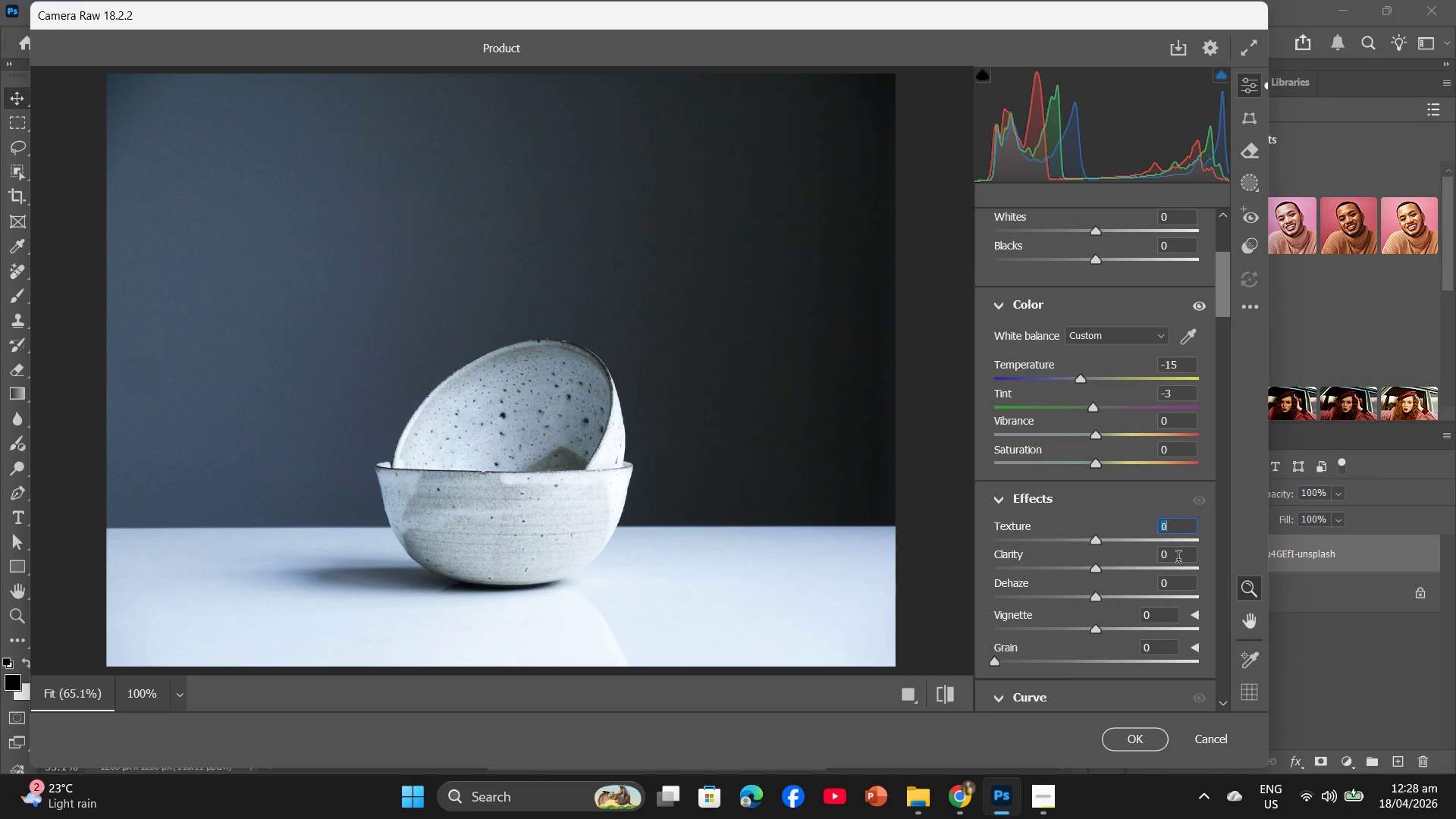 
key(Numpad1)
 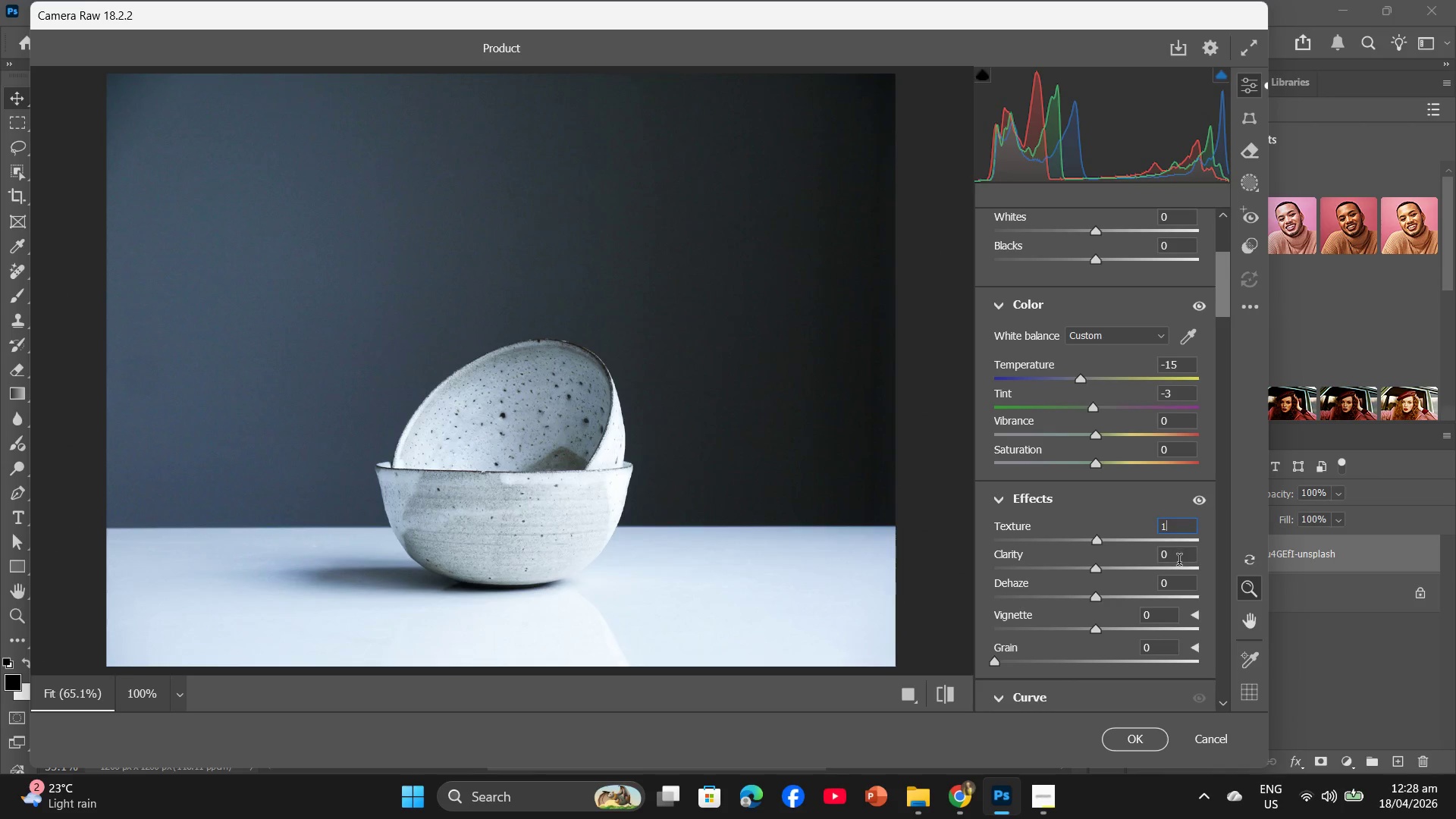 
key(Numpad0)
 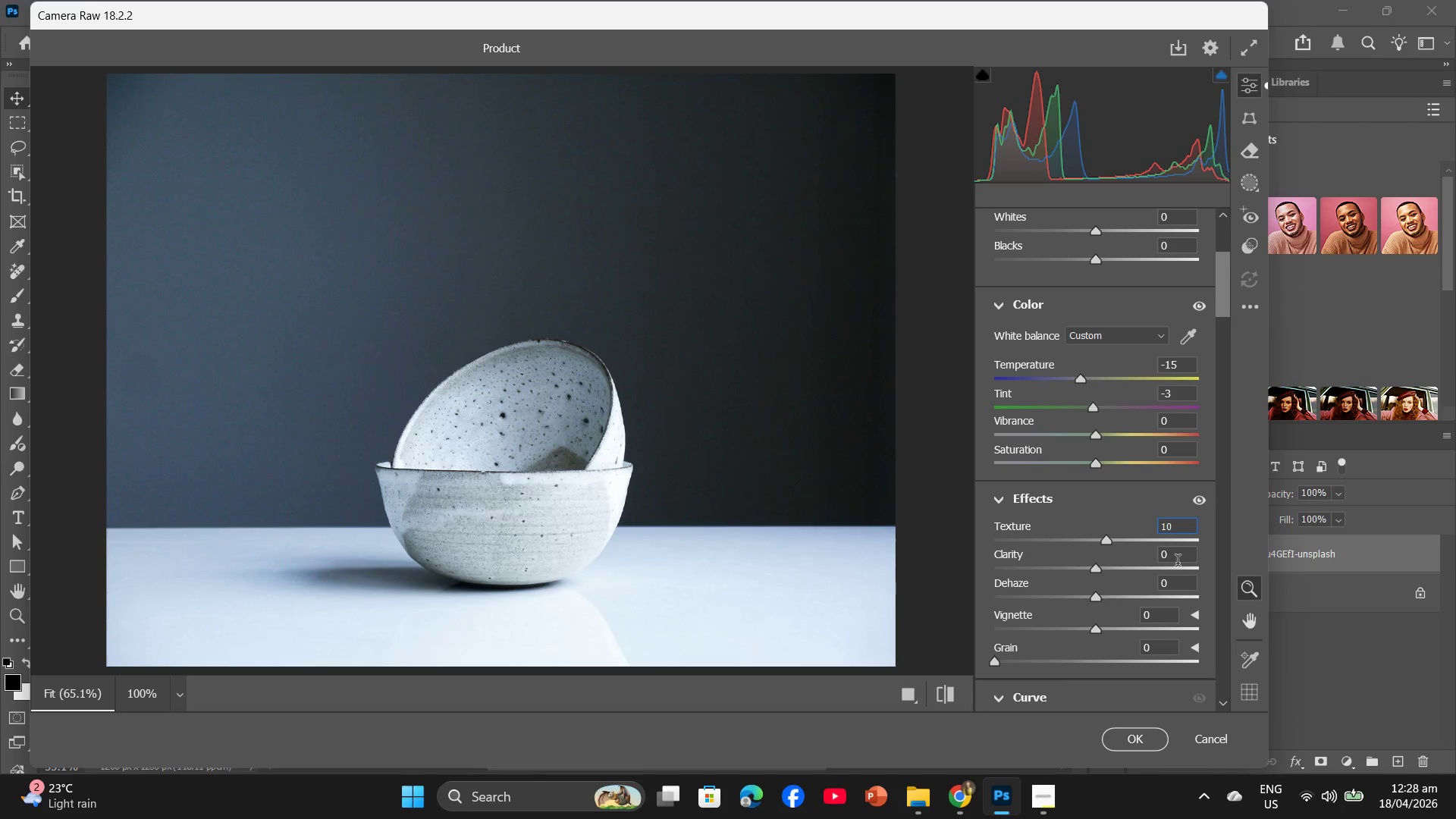 
left_click([1178, 563])
 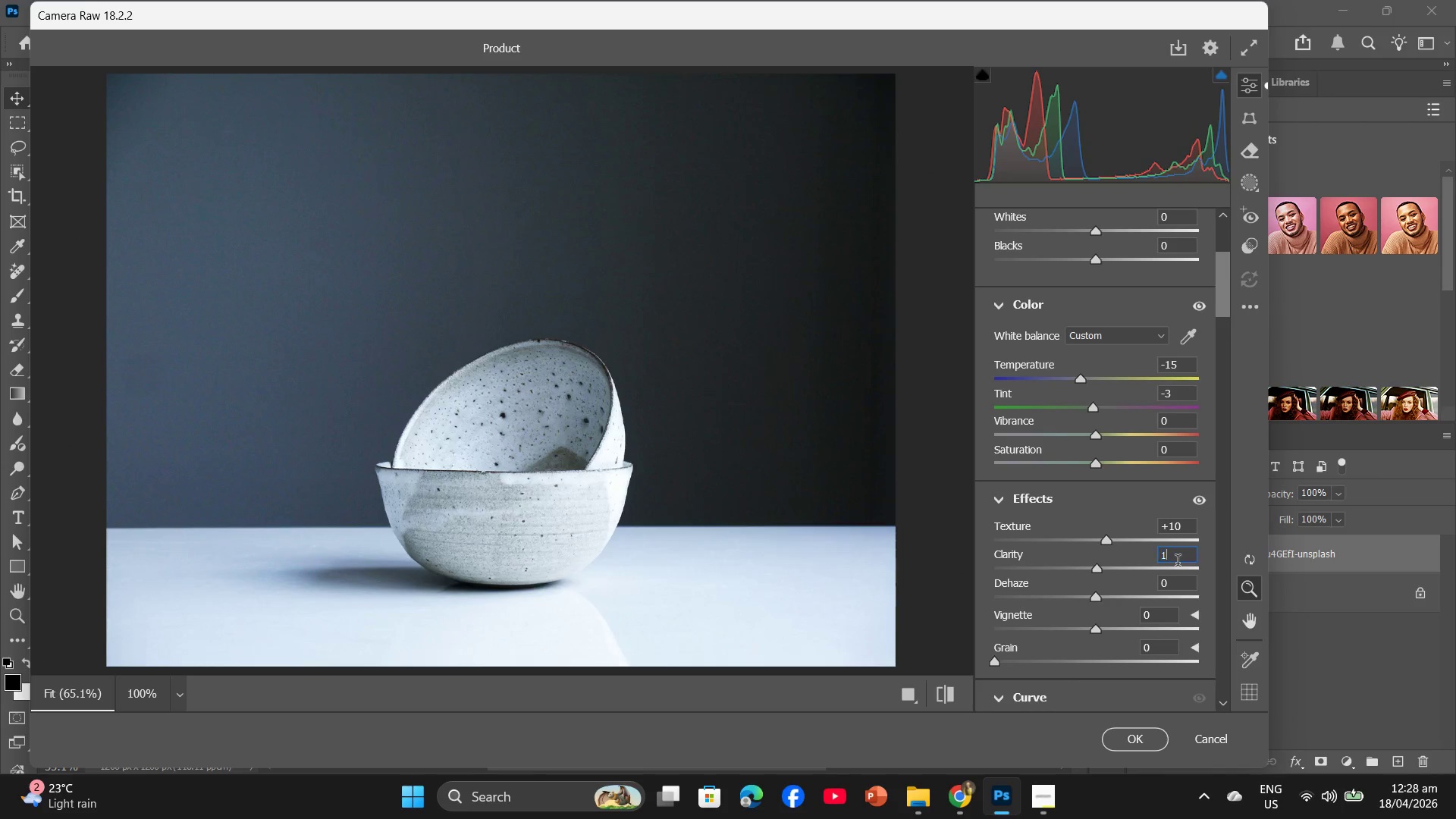 
key(Numpad1)
 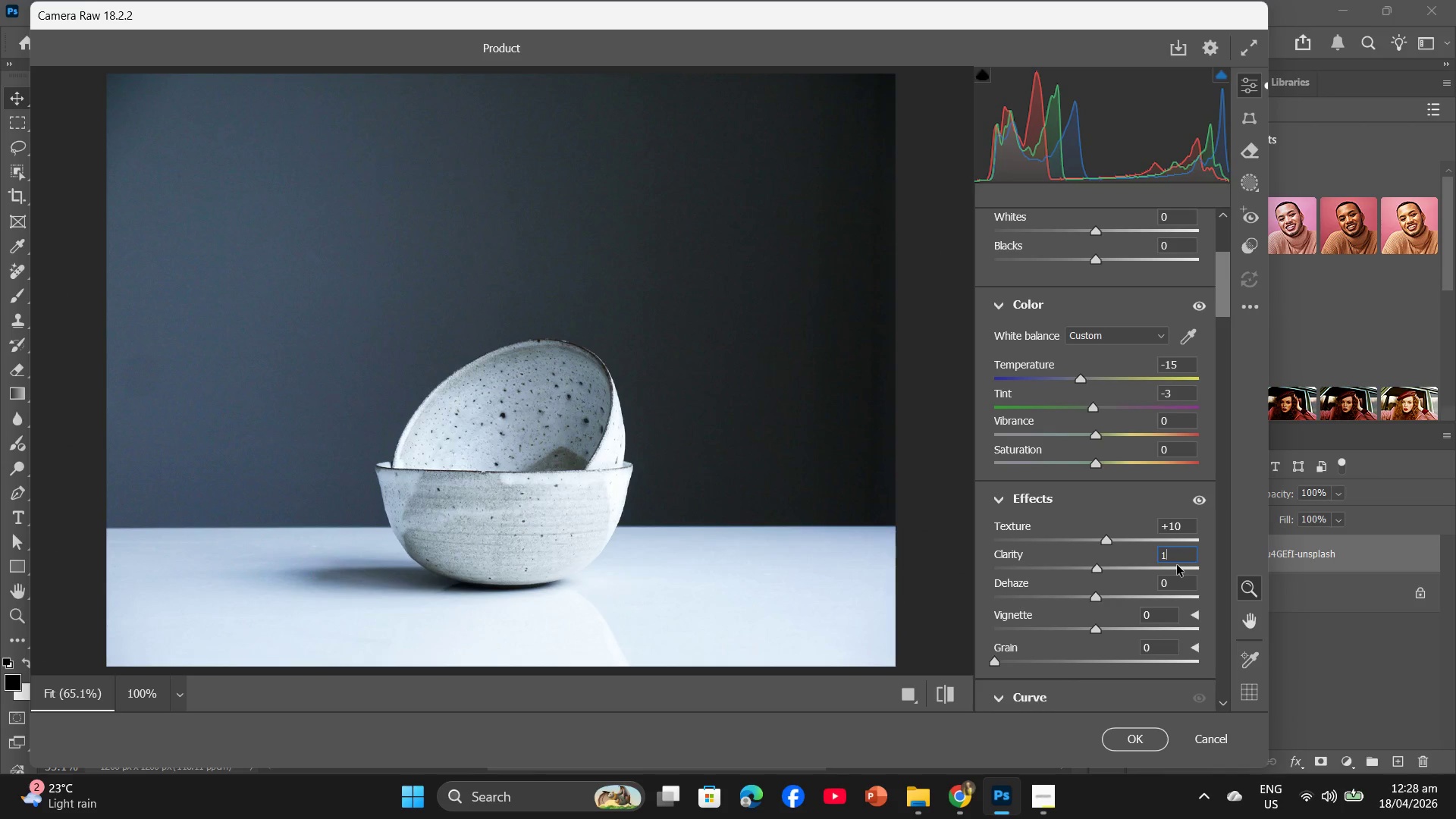 
key(Numpad0)
 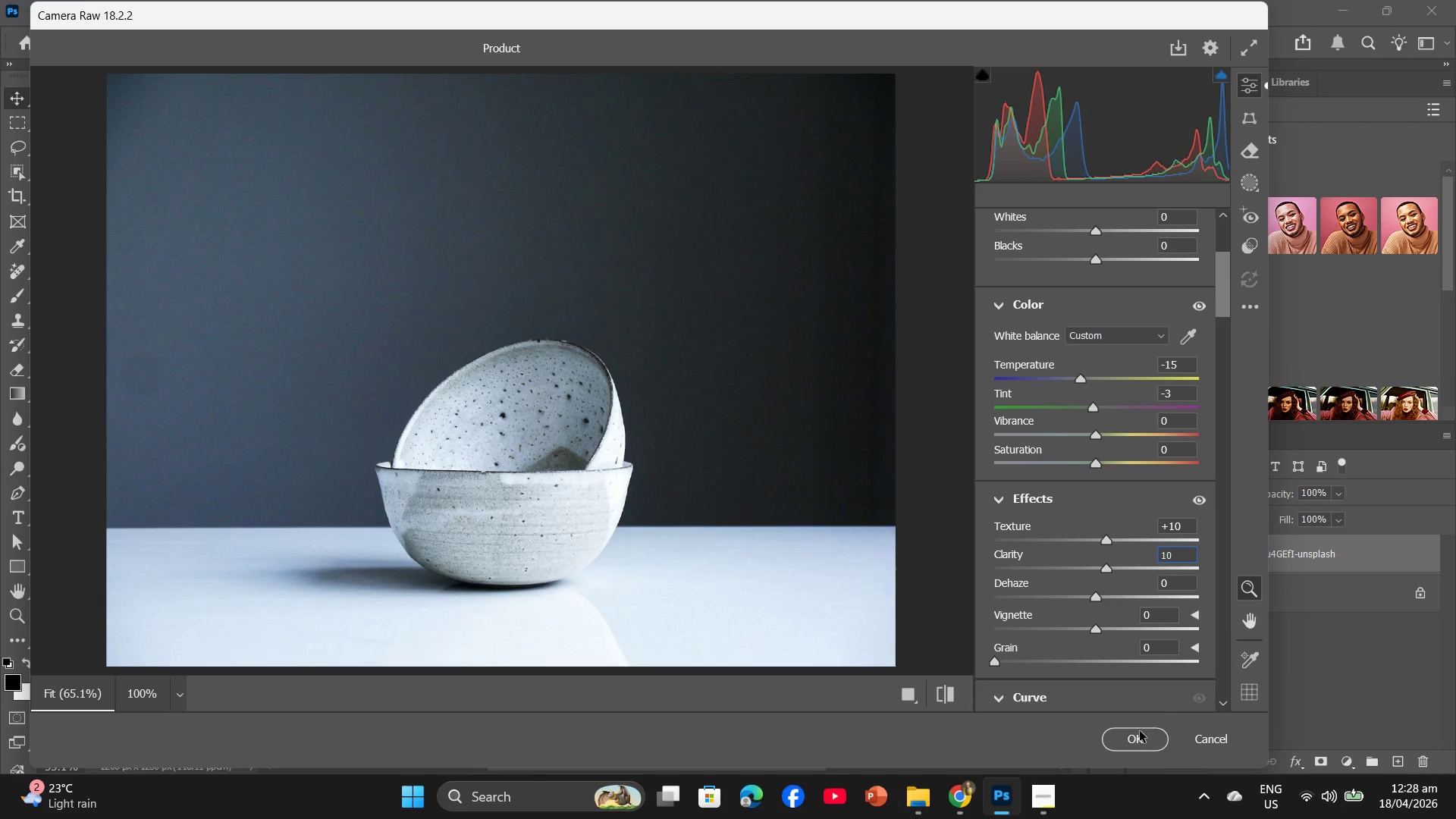 
left_click([1139, 736])
 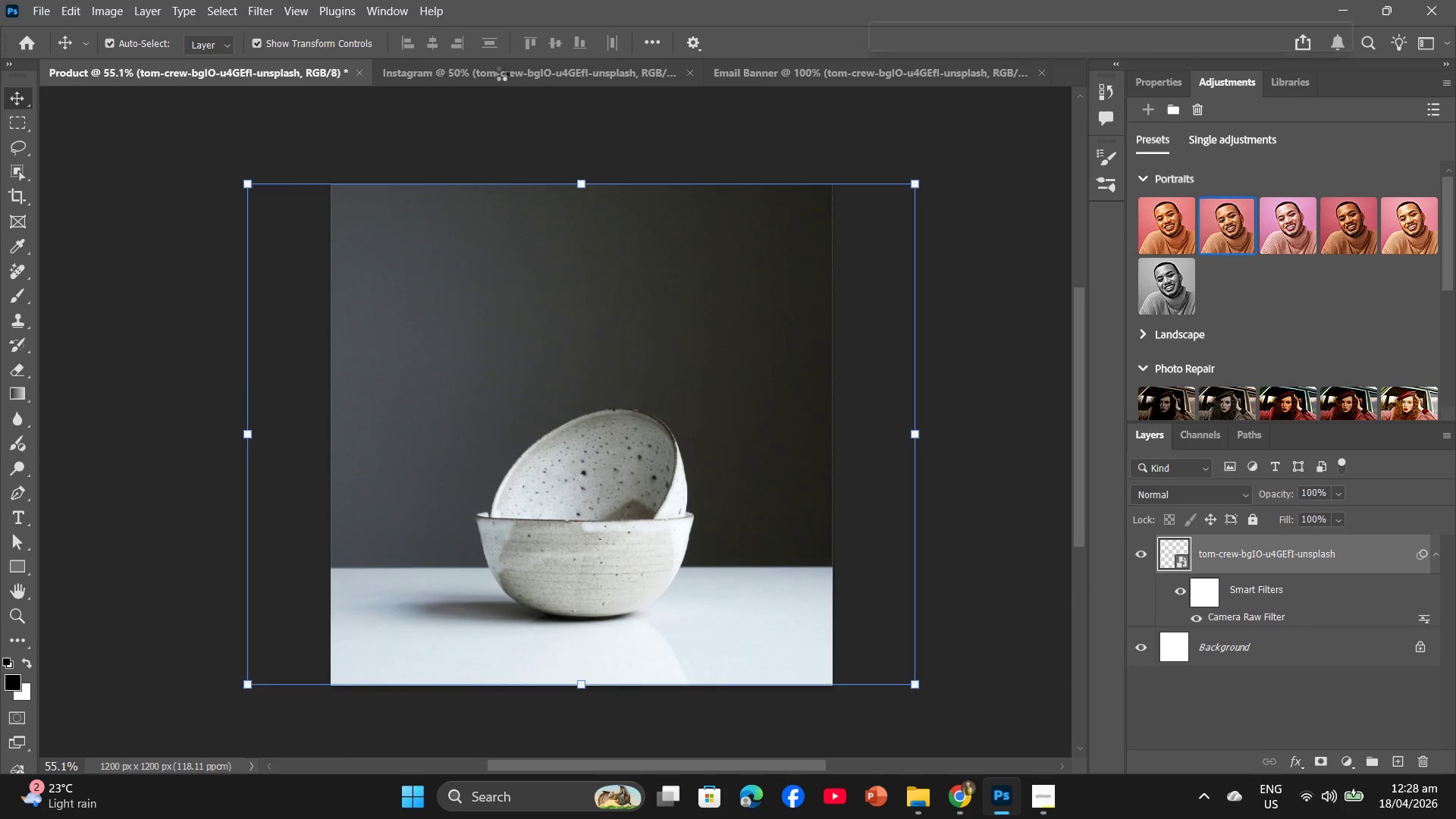 
left_click([502, 76])
 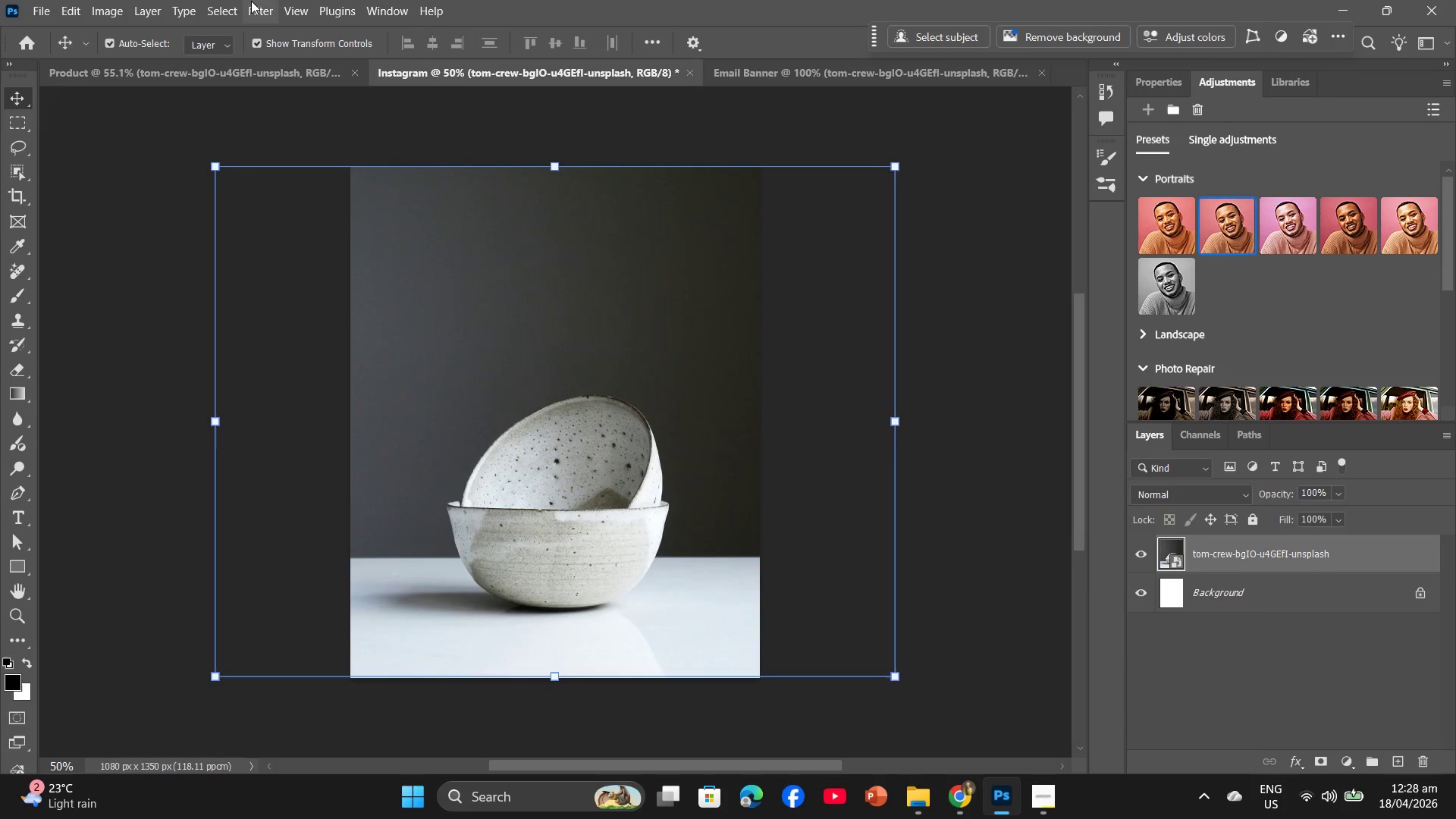 
left_click([255, 1])
 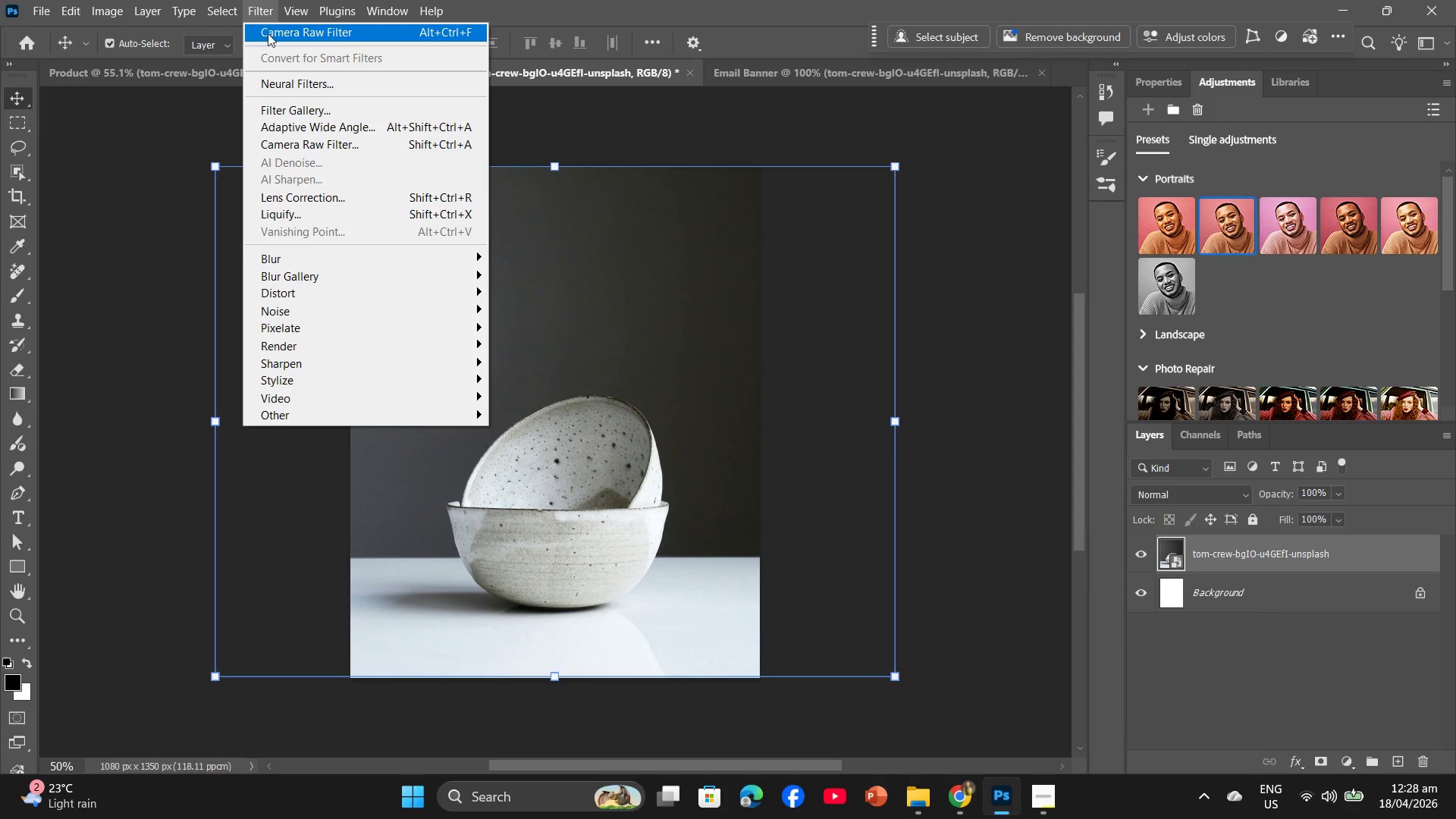 
left_click([268, 33])
 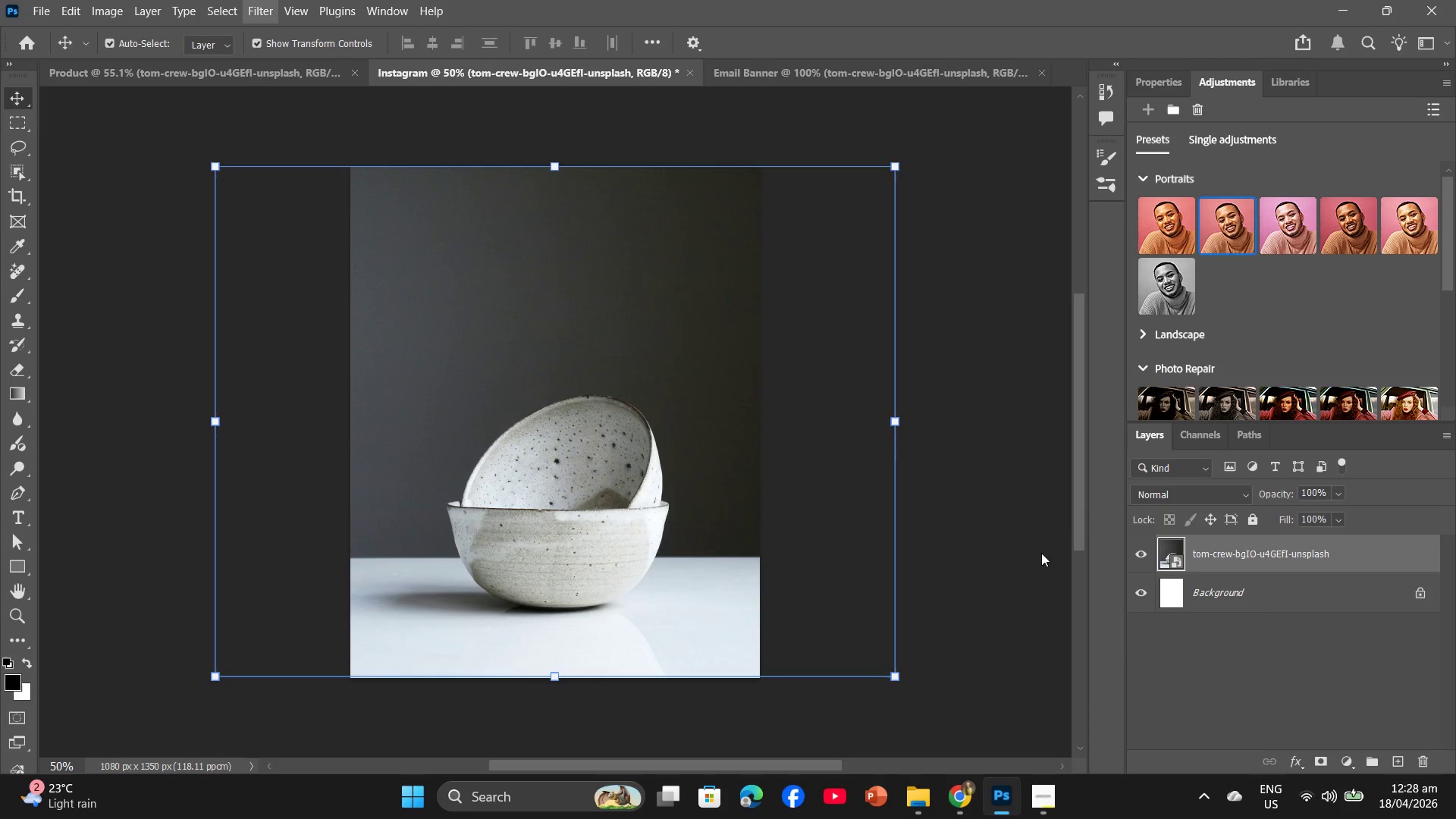 
mouse_move([1068, 512])
 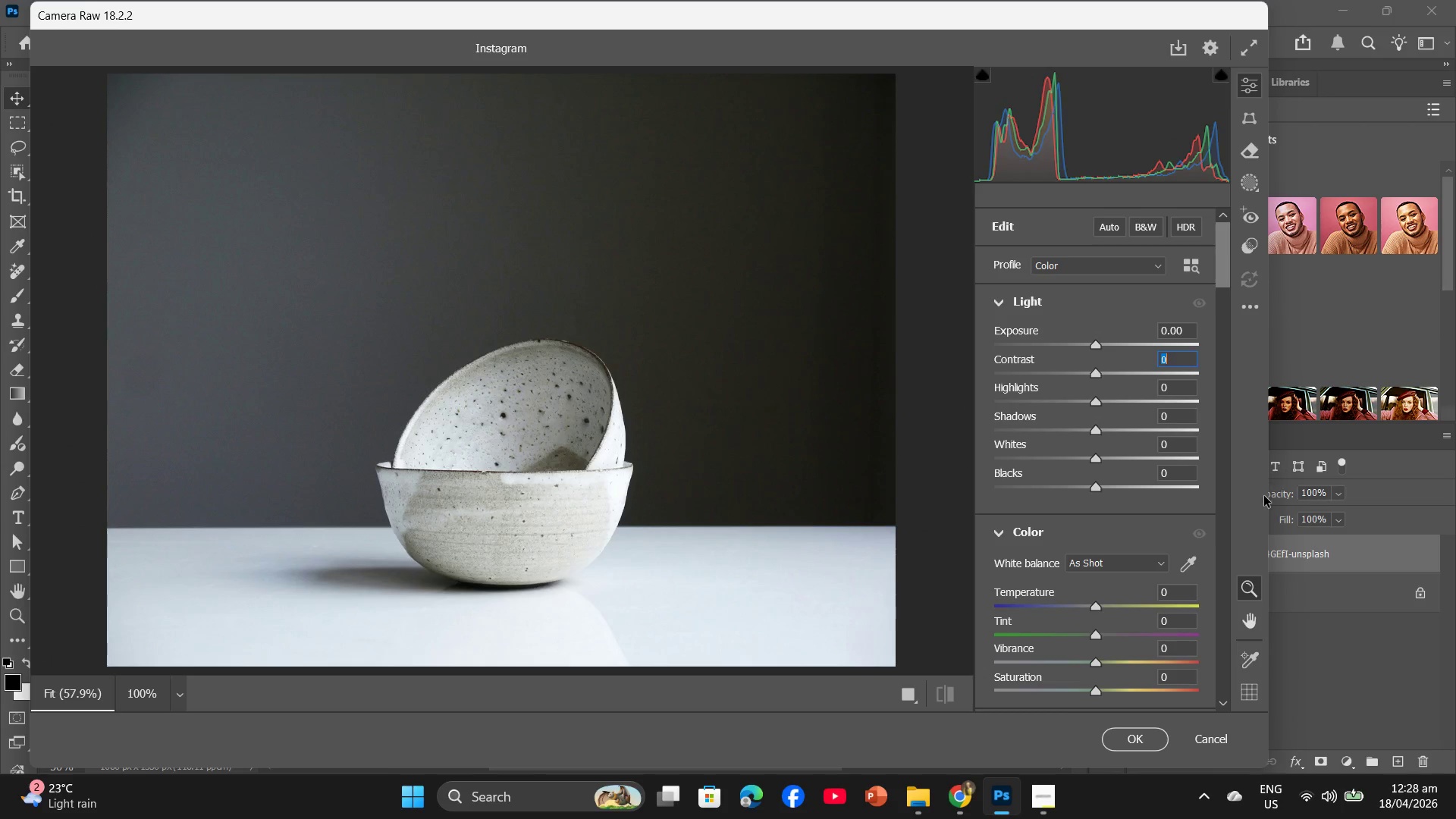 
key(Numpad1)
 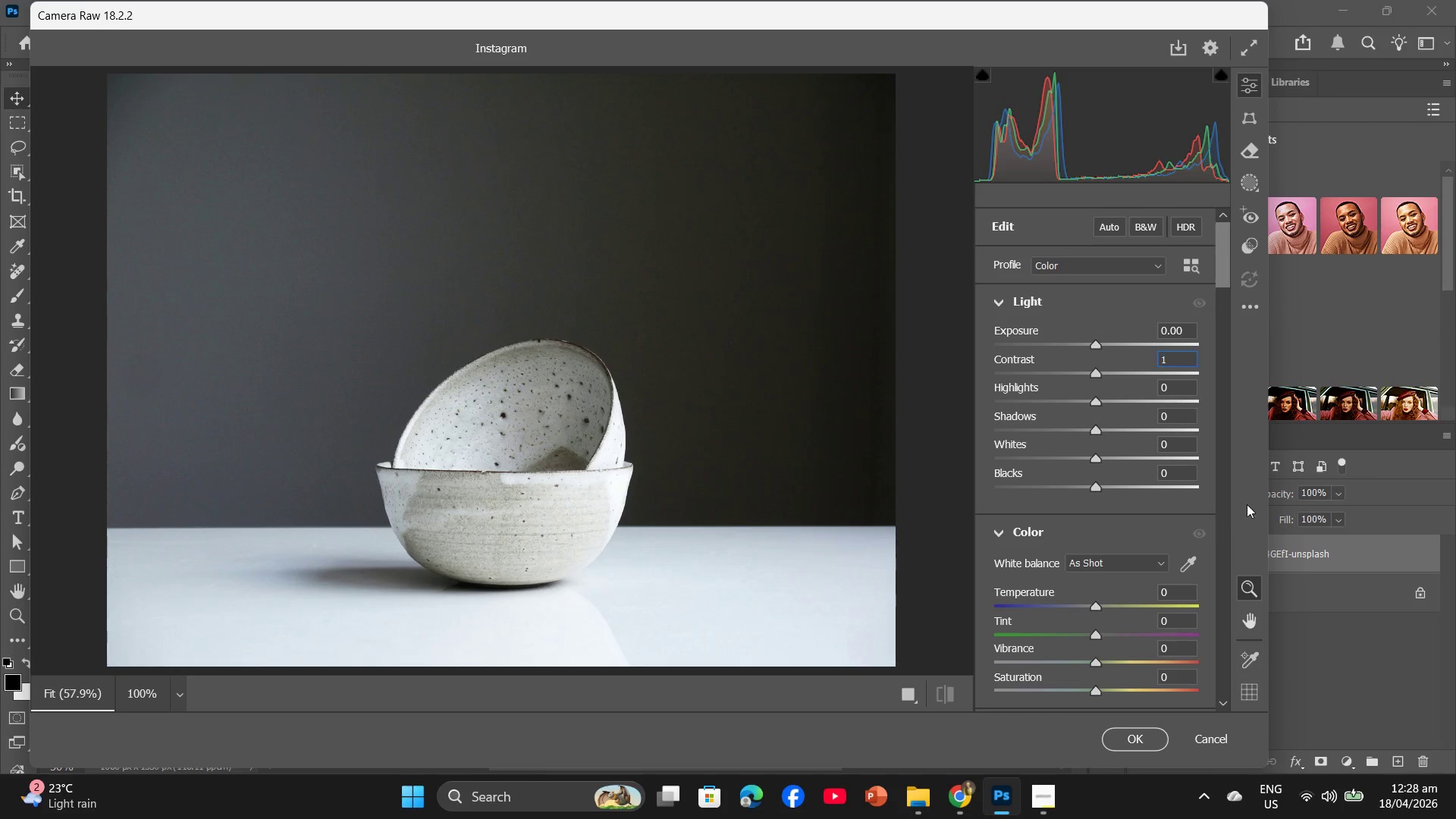 
key(Numpad0)
 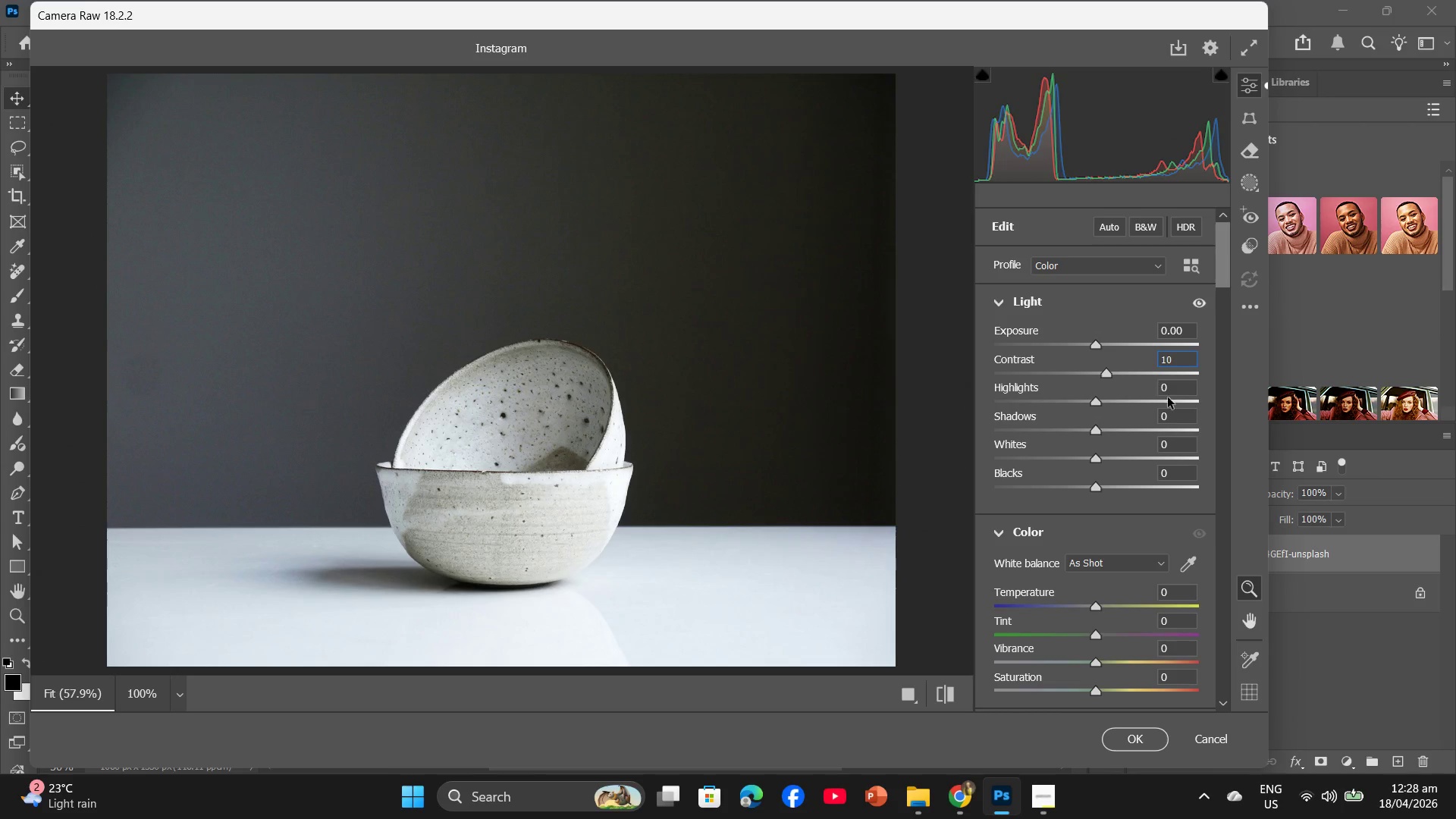 
left_click([1171, 391])
 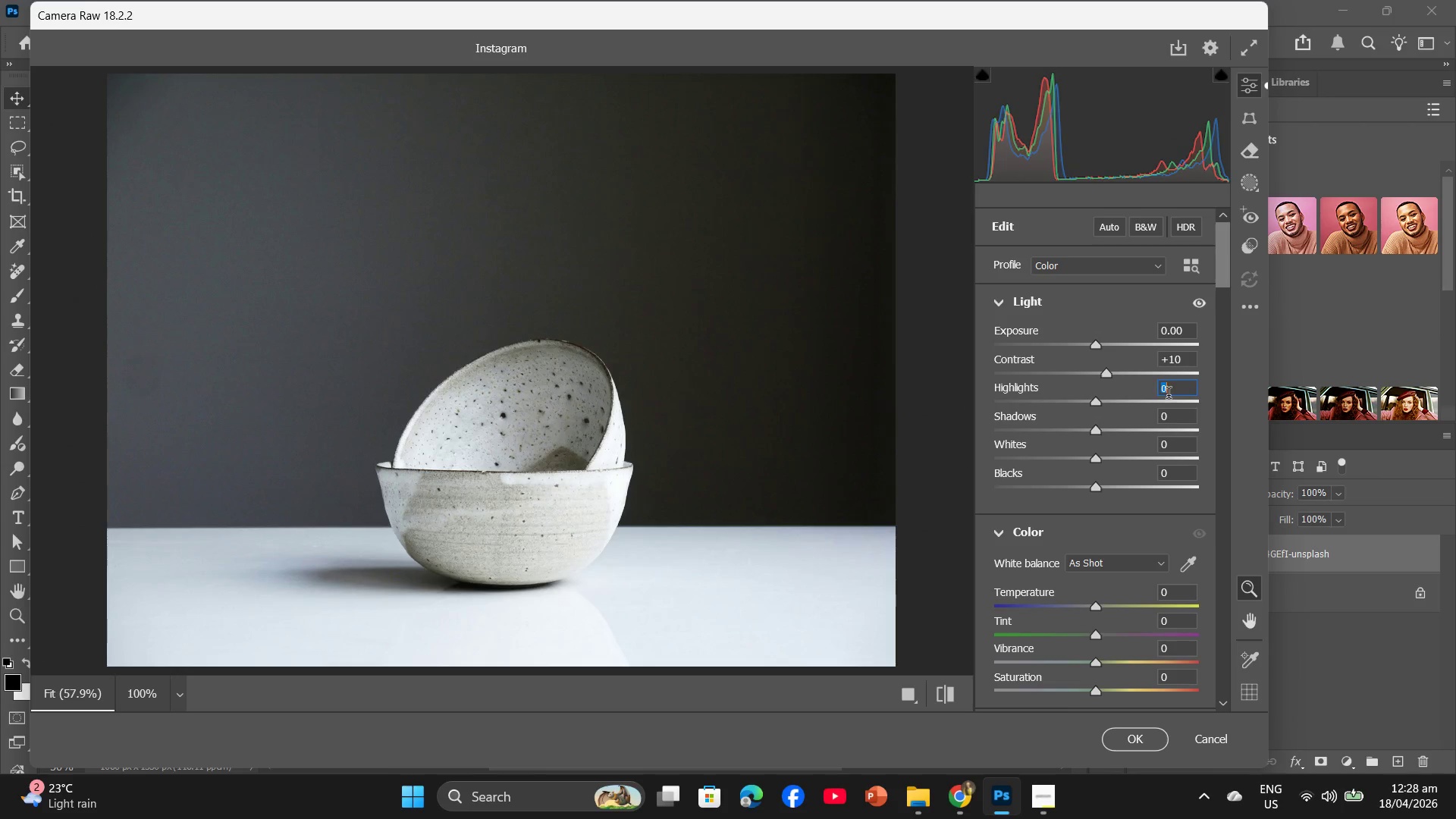 
key(Minus)
 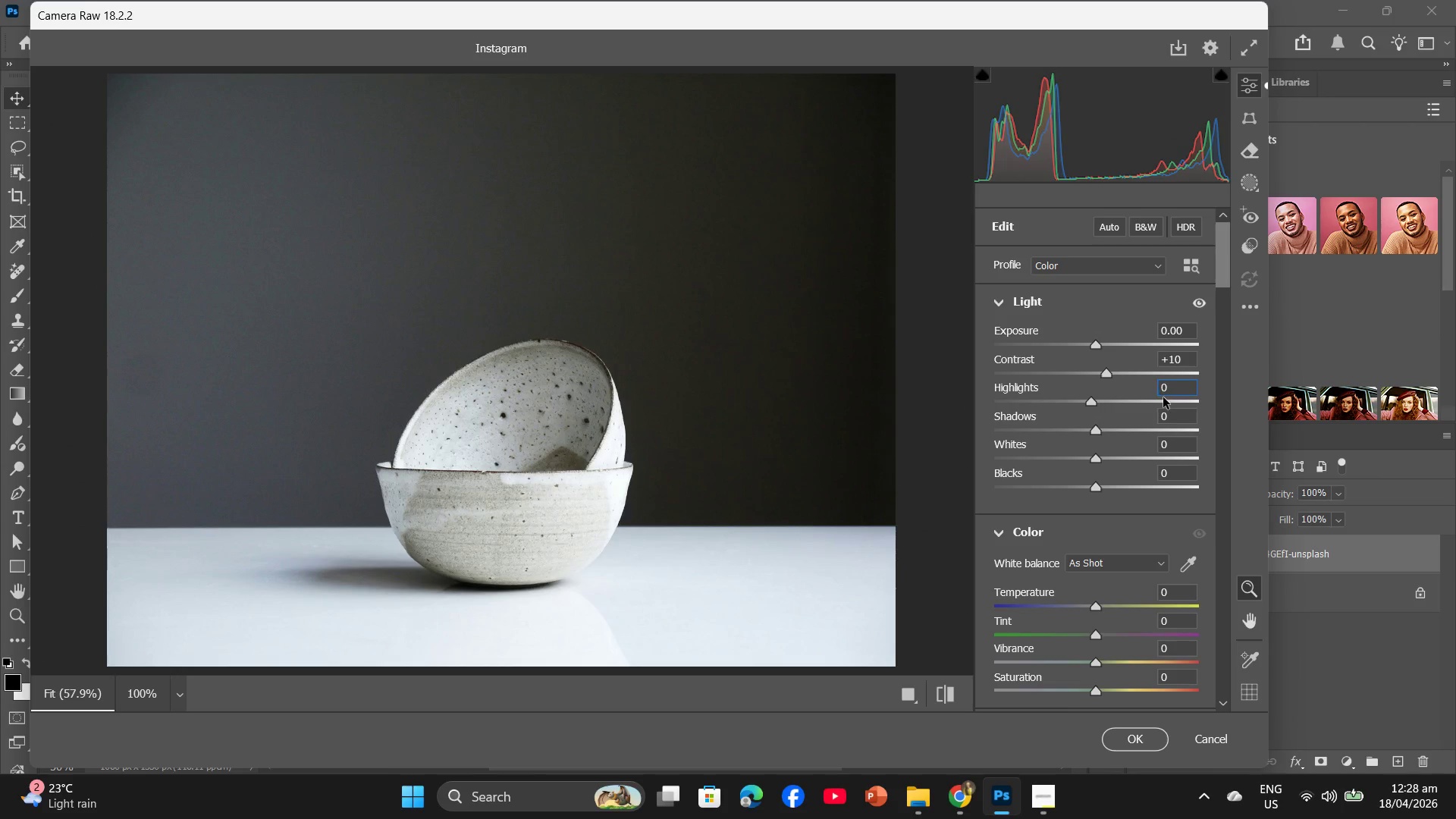 
key(Numpad5)
 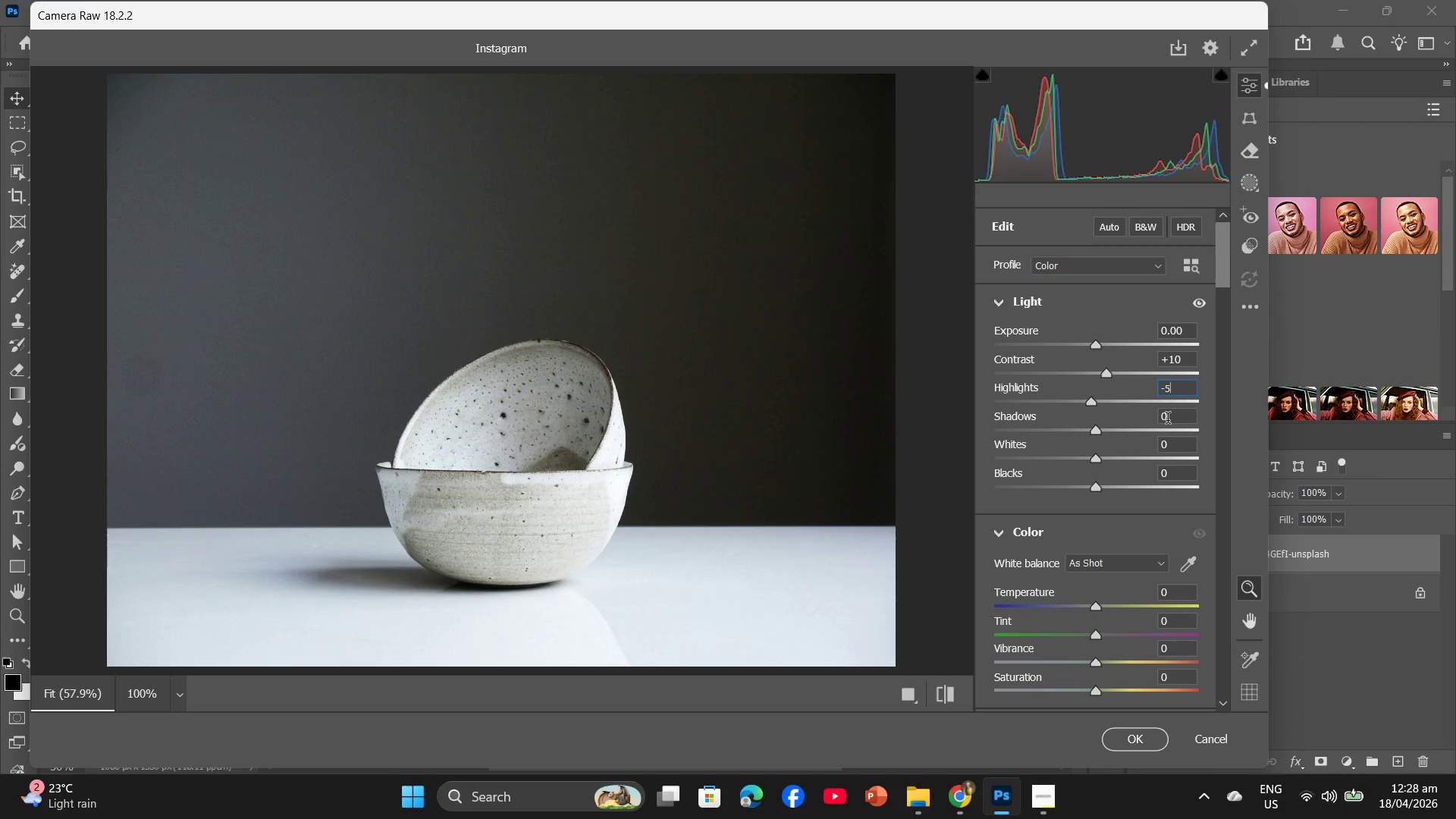 
left_click([1168, 419])
 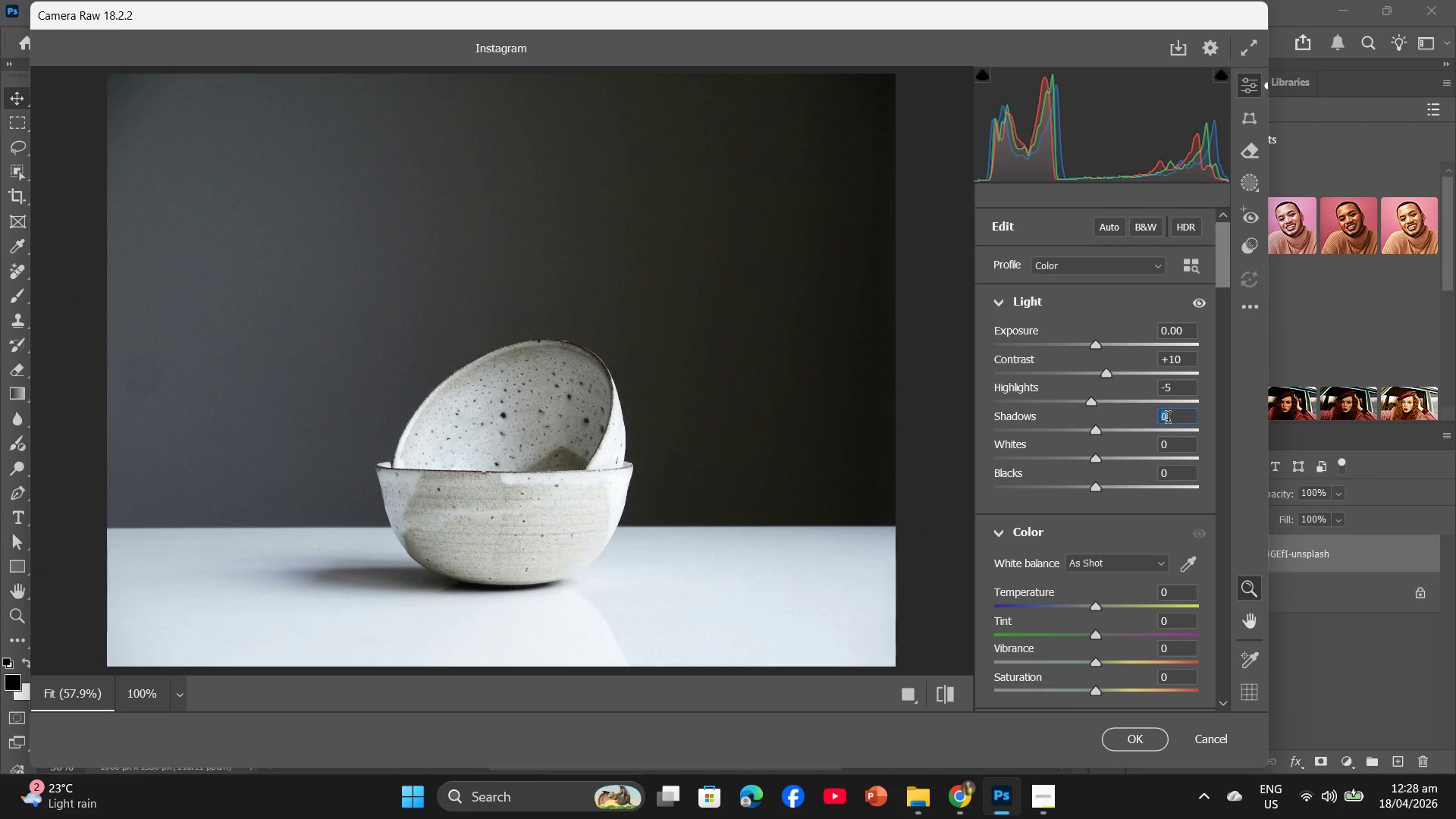 
key(Numpad5)
 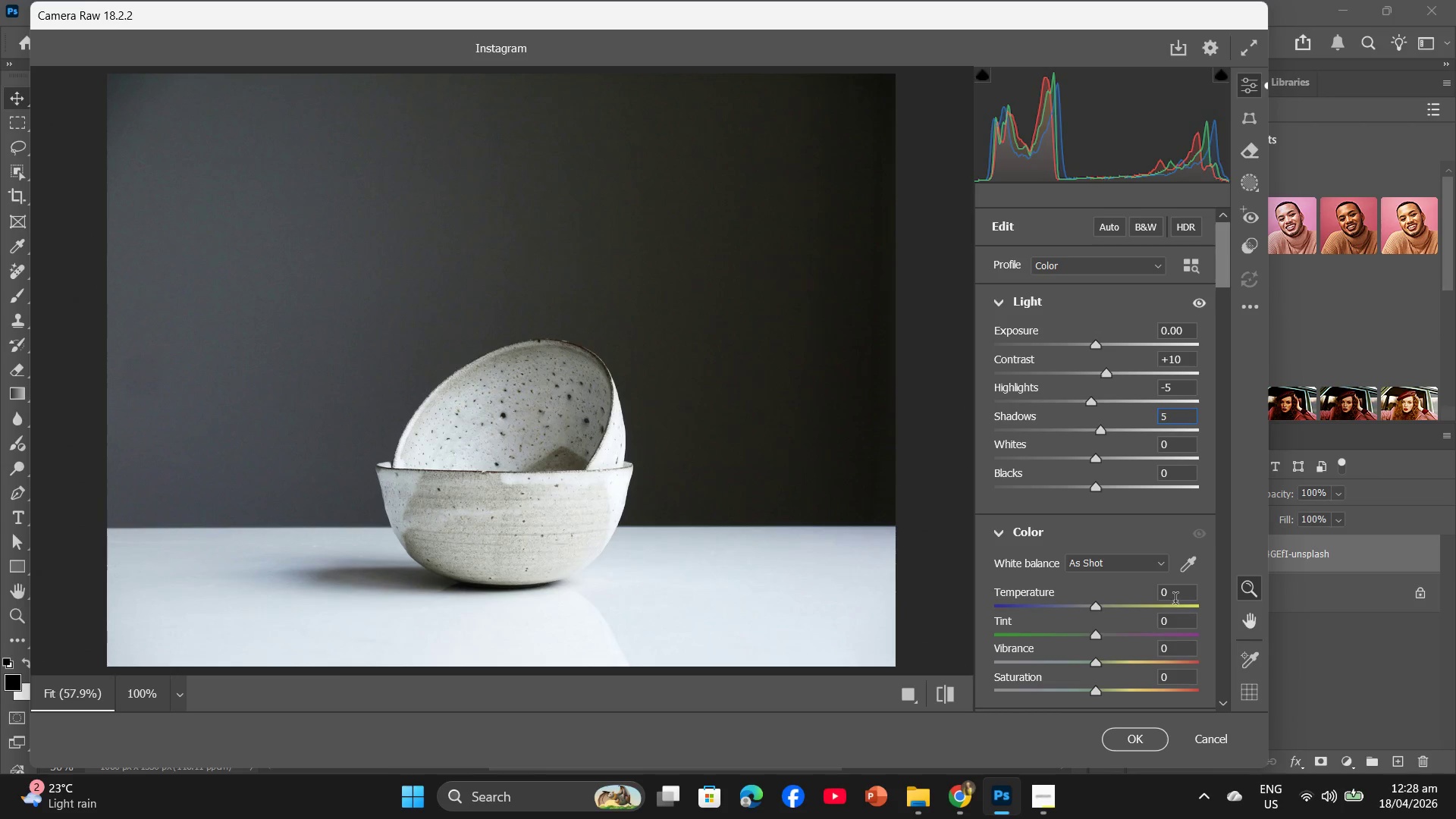 
left_click([1175, 592])
 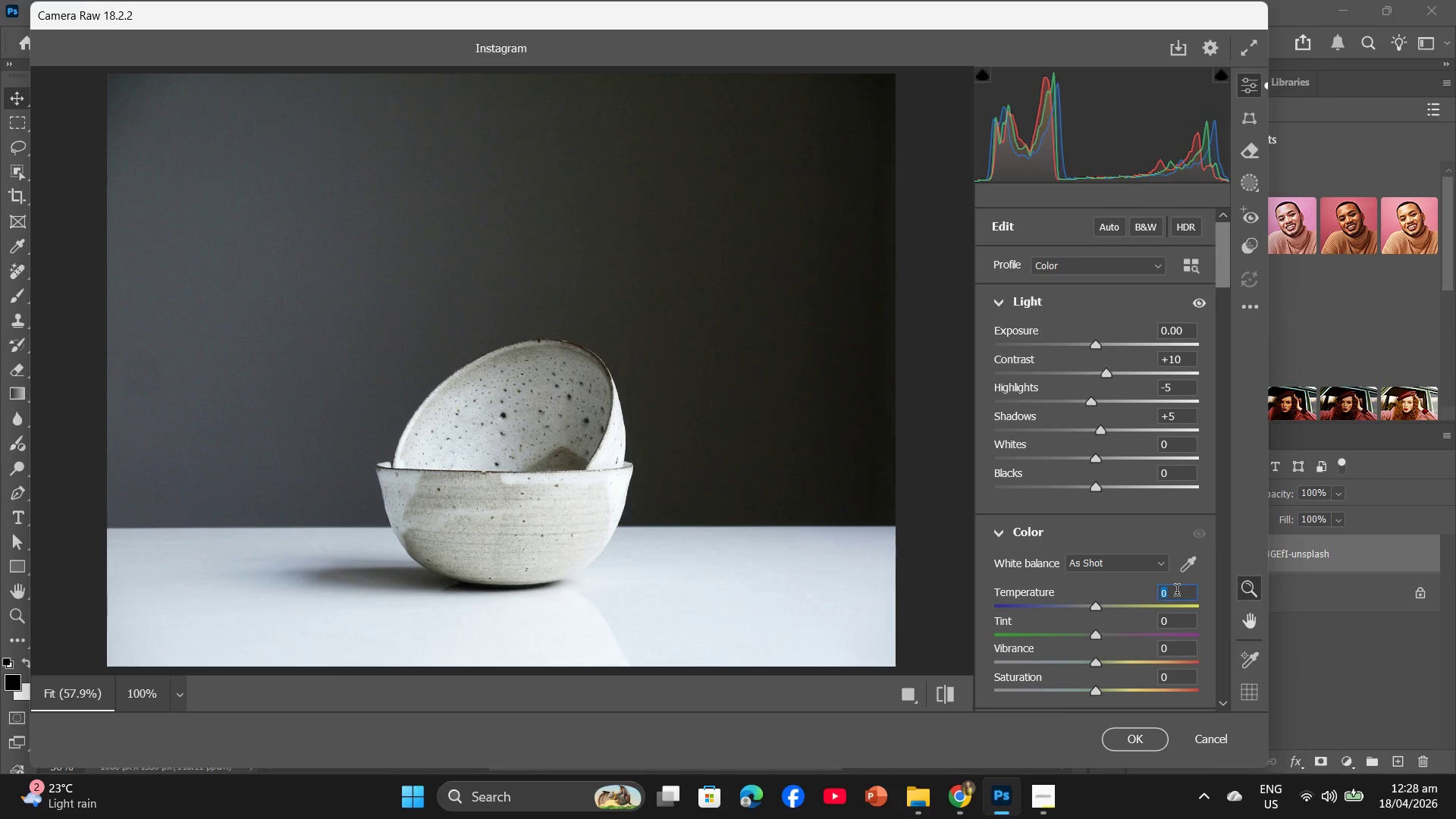 
key(Minus)
 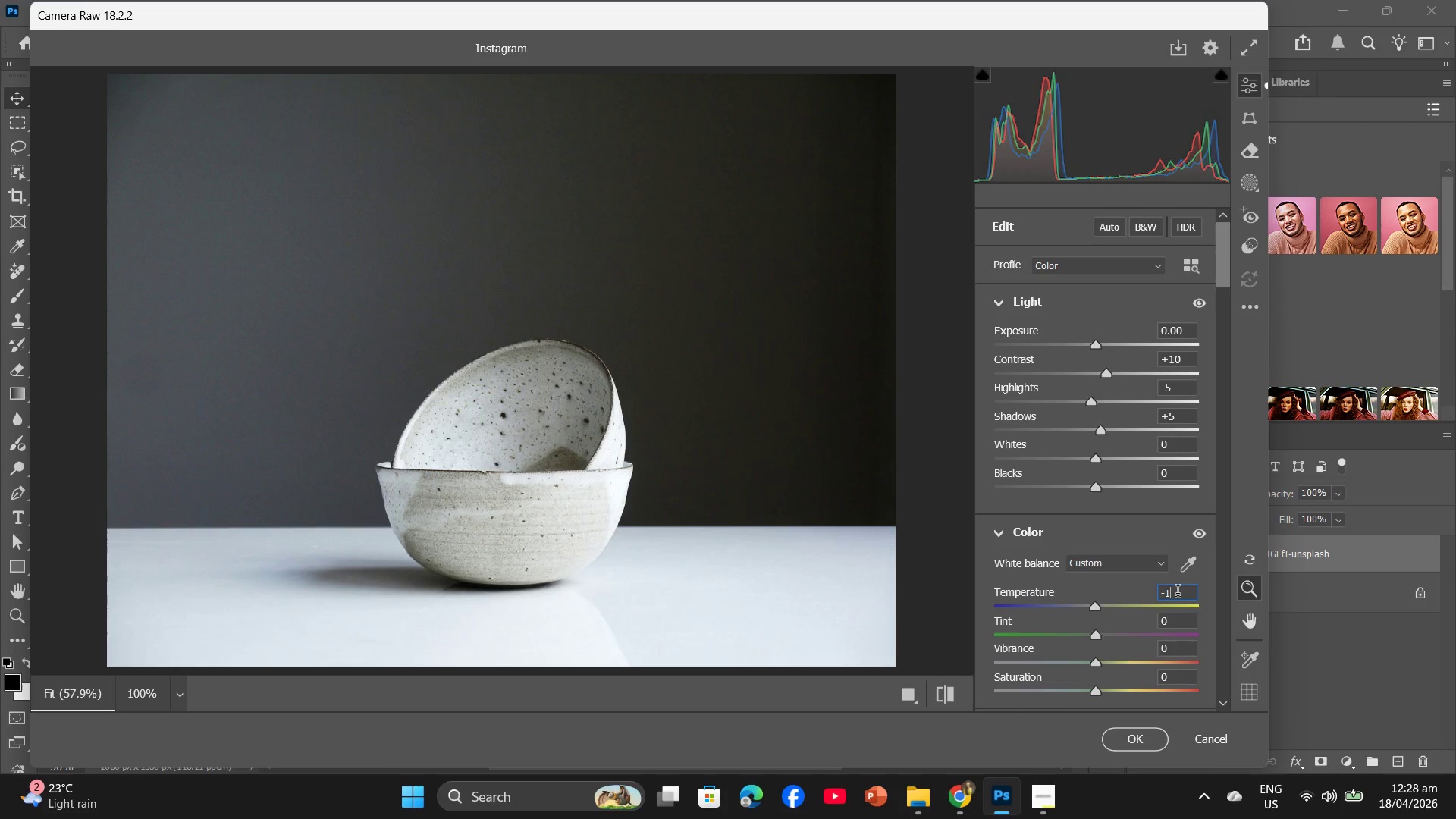 
key(Numpad1)
 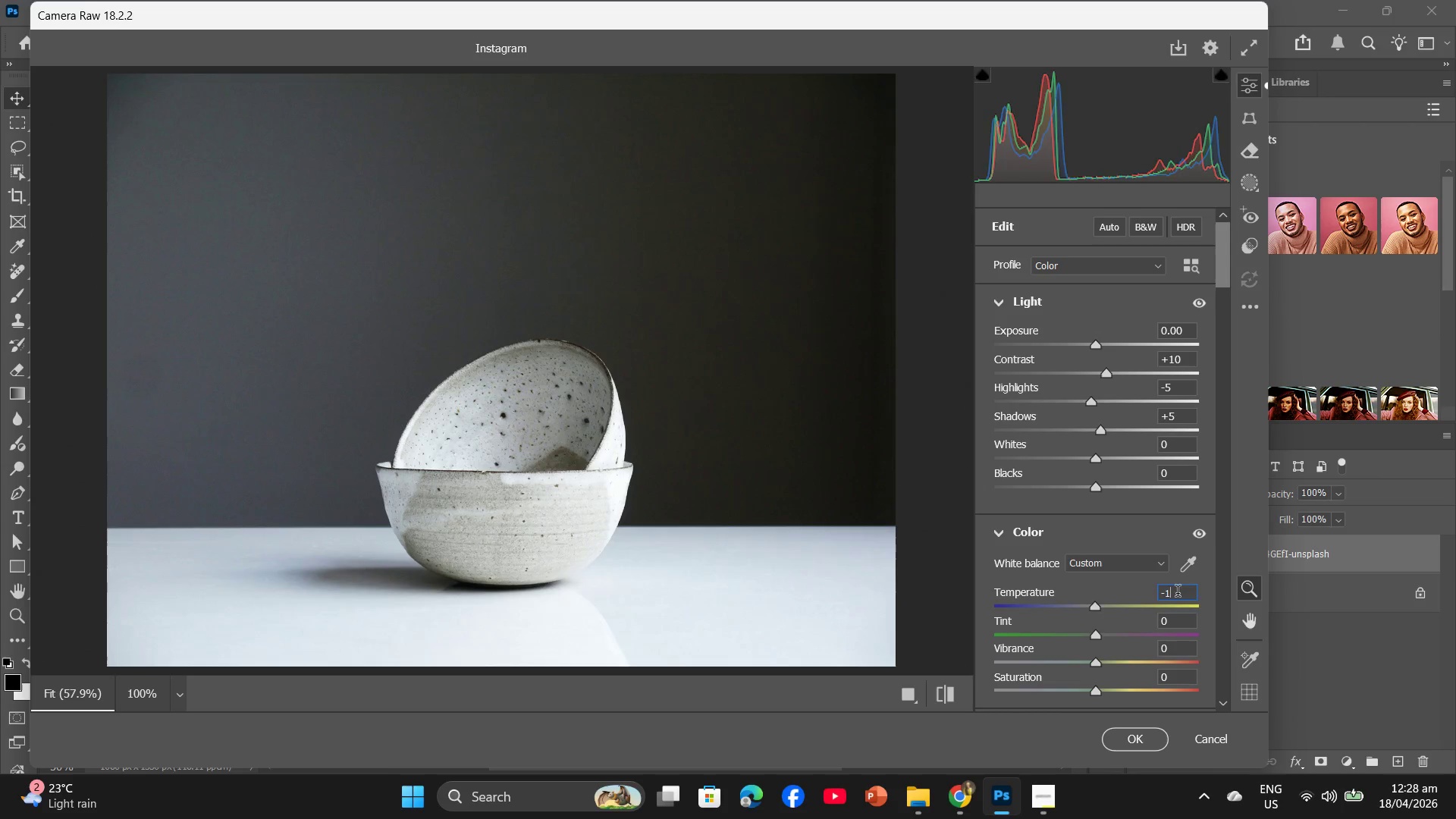 
key(Numpad5)
 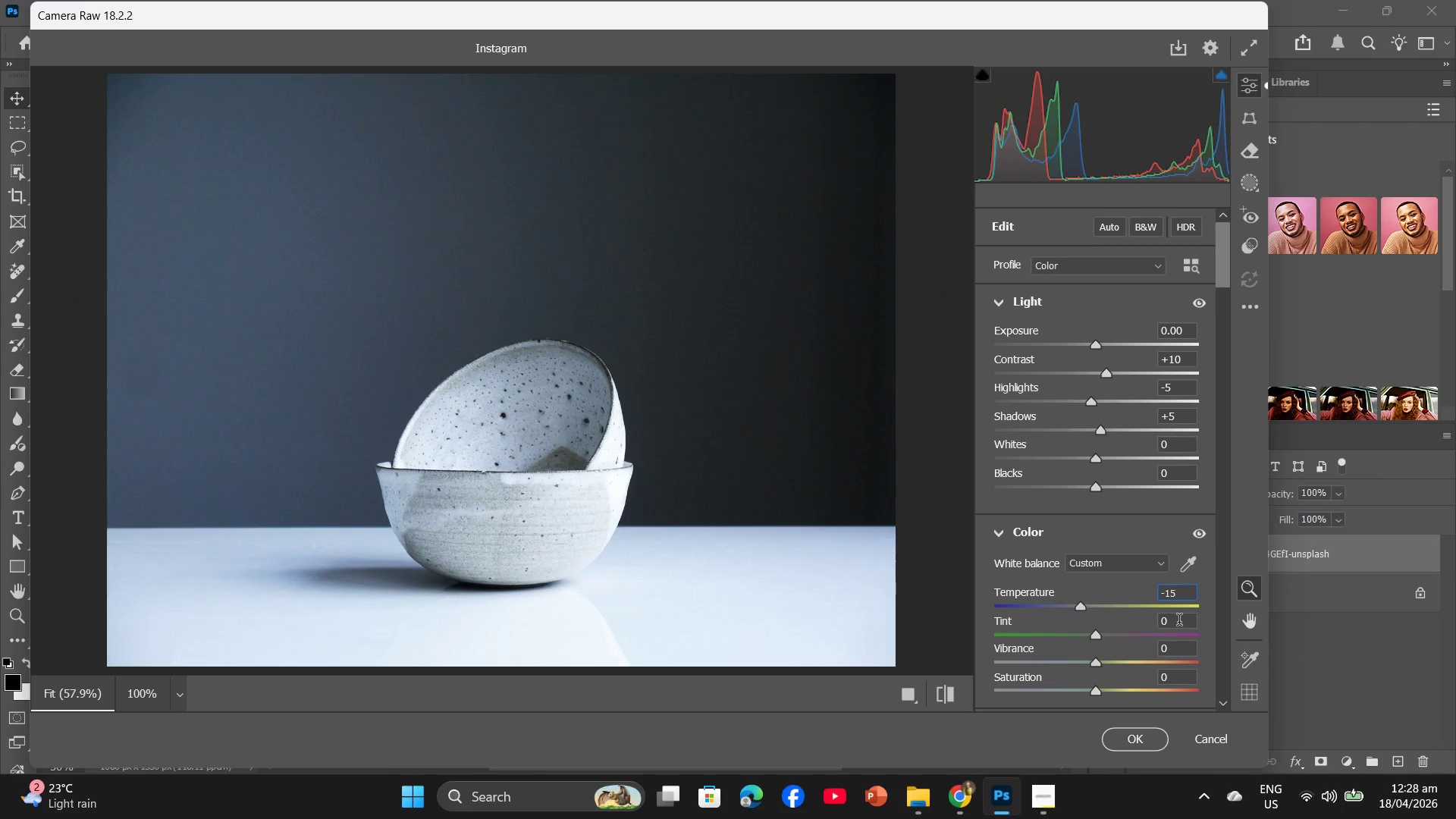 
left_click([1179, 622])
 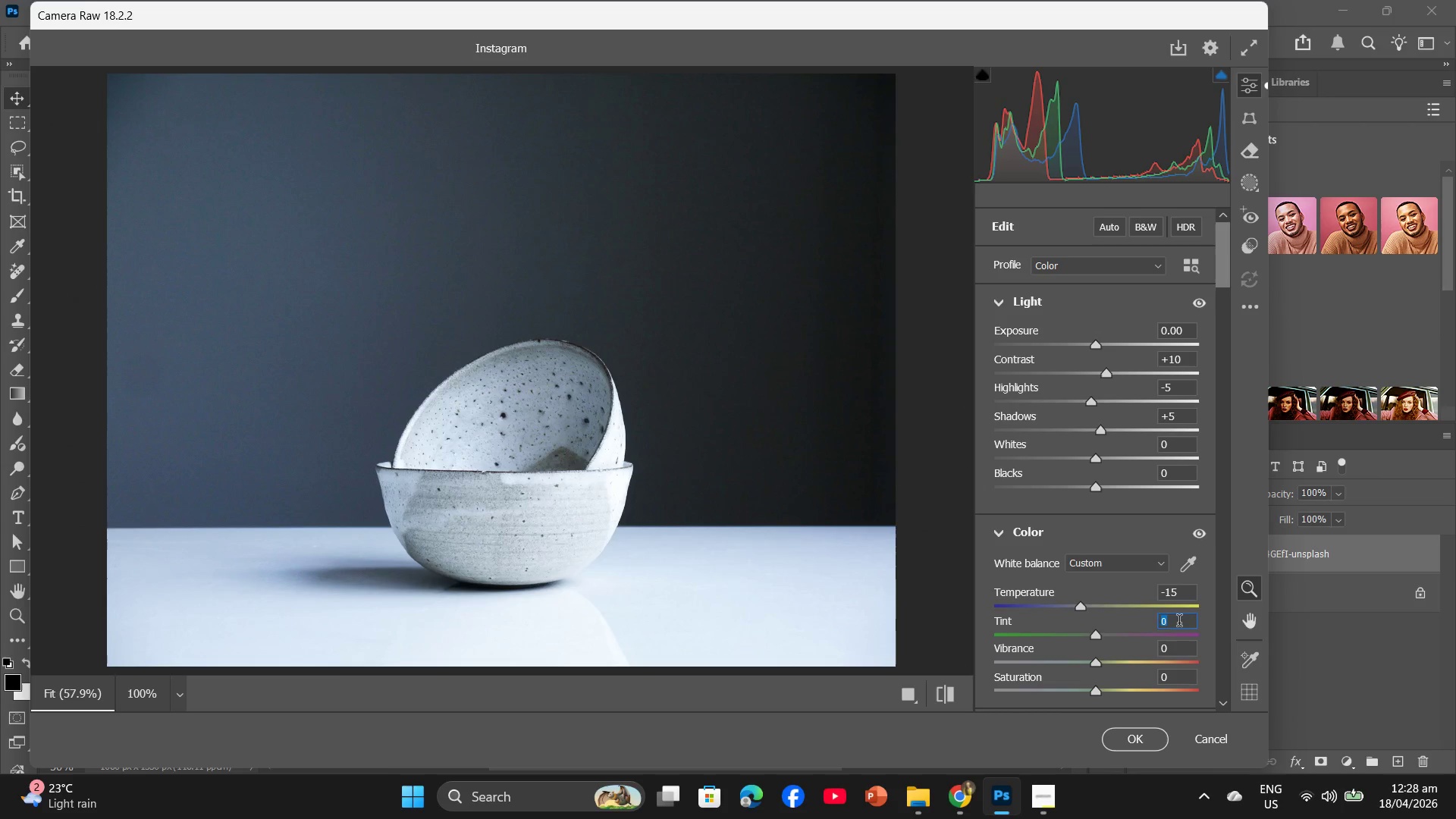 
key(Minus)
 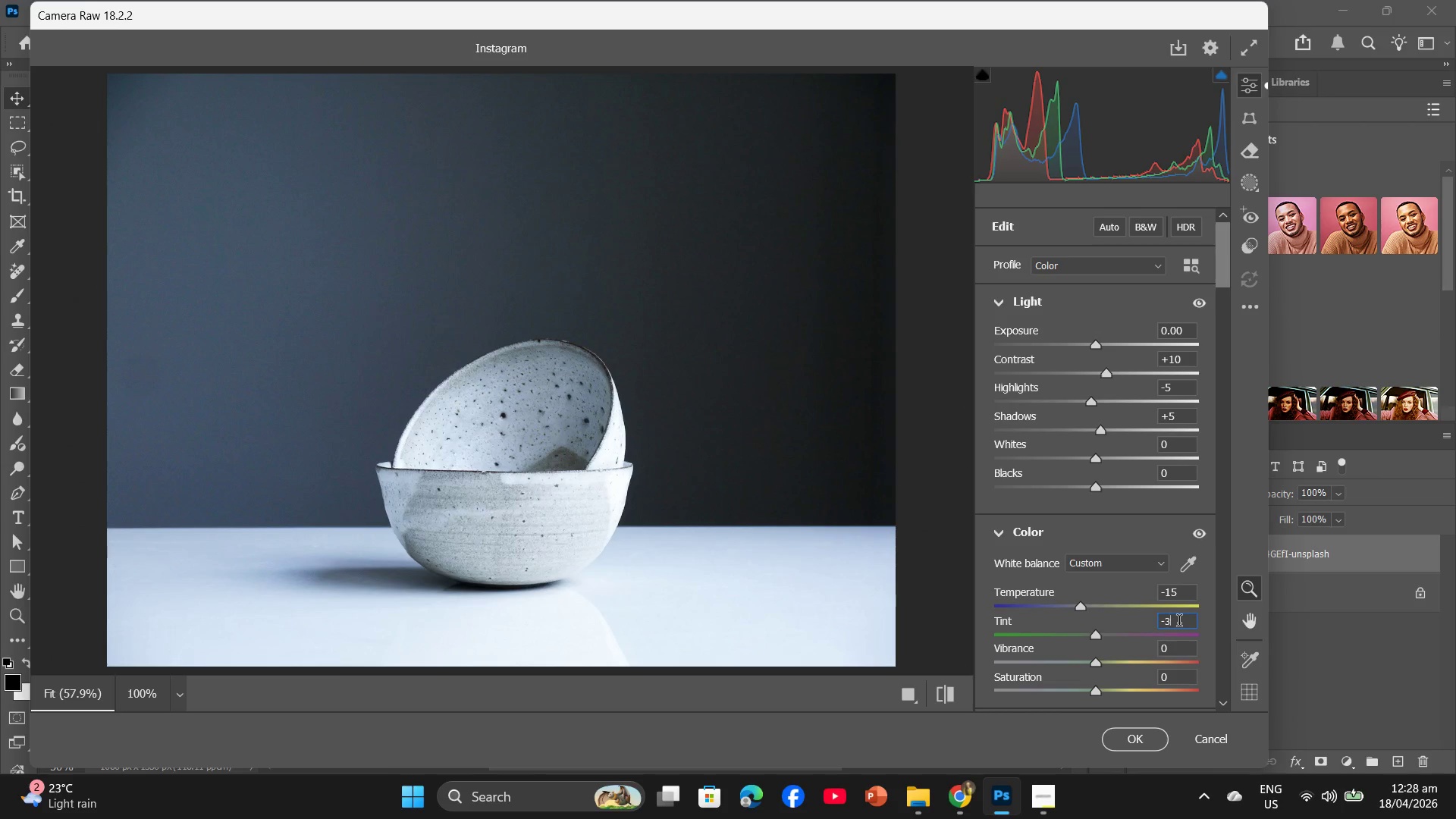 
key(Numpad3)
 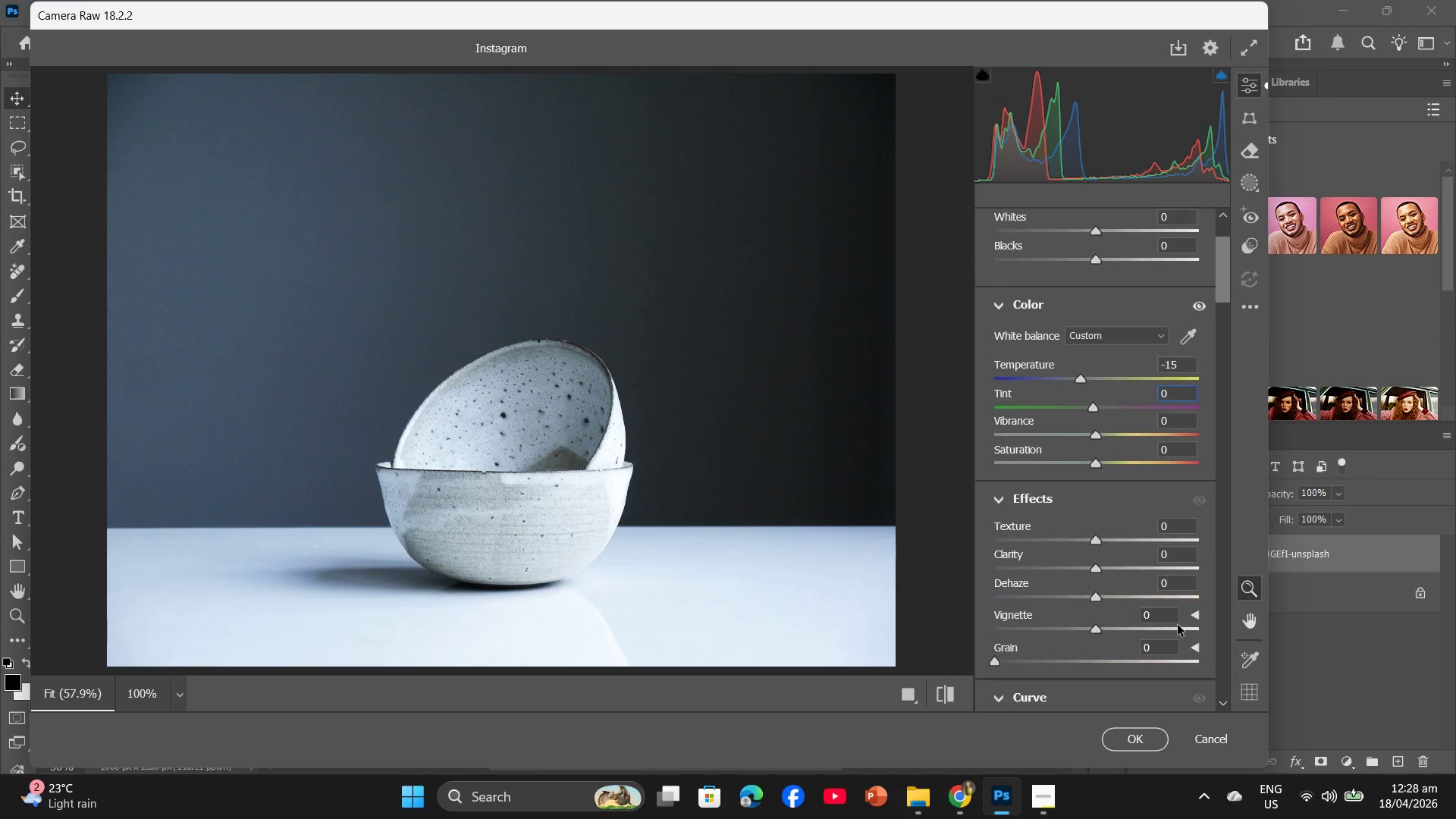 
scroll: coordinate [1178, 625], scroll_direction: down, amount: 2.0
 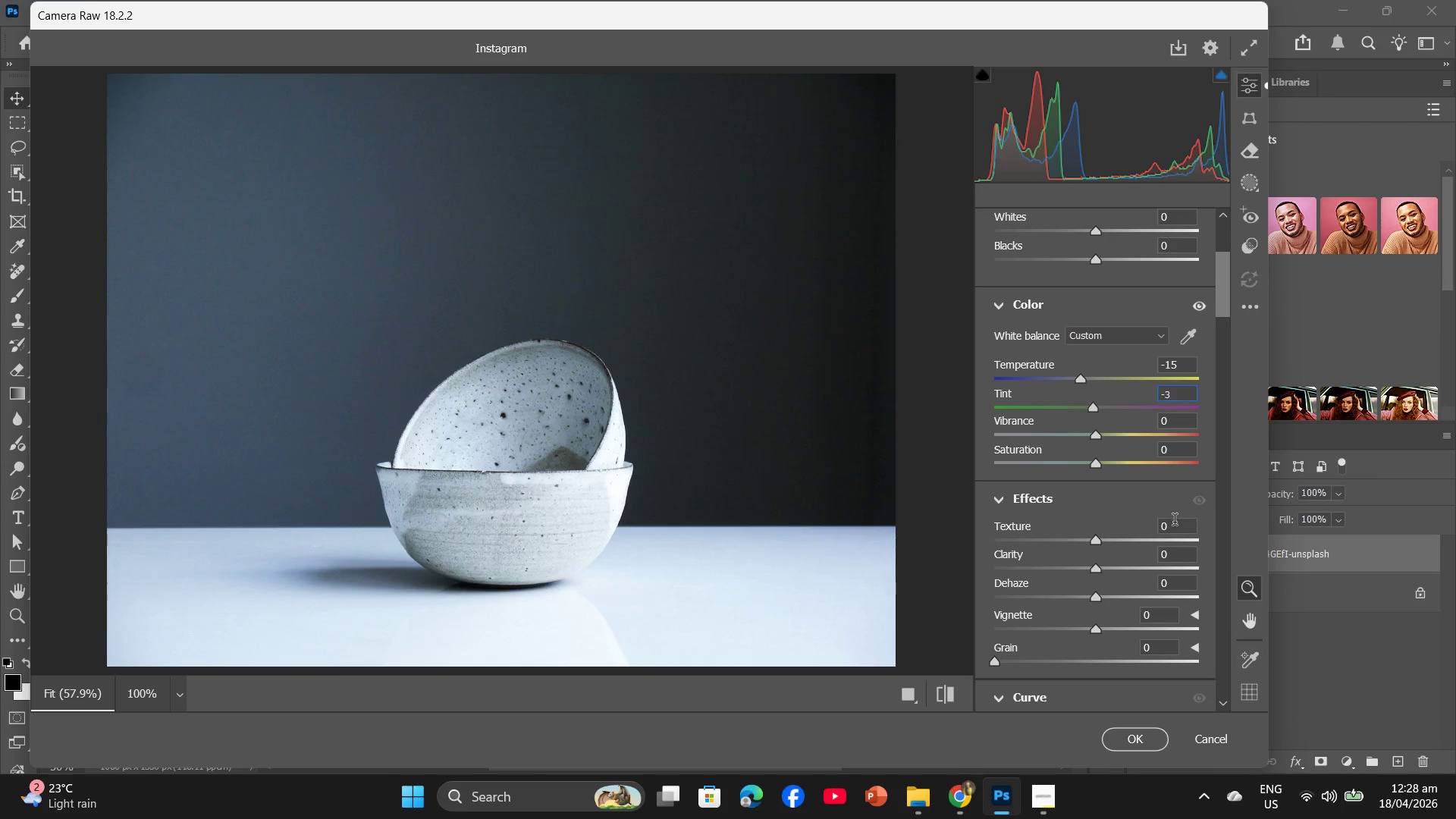 
left_click([1175, 526])
 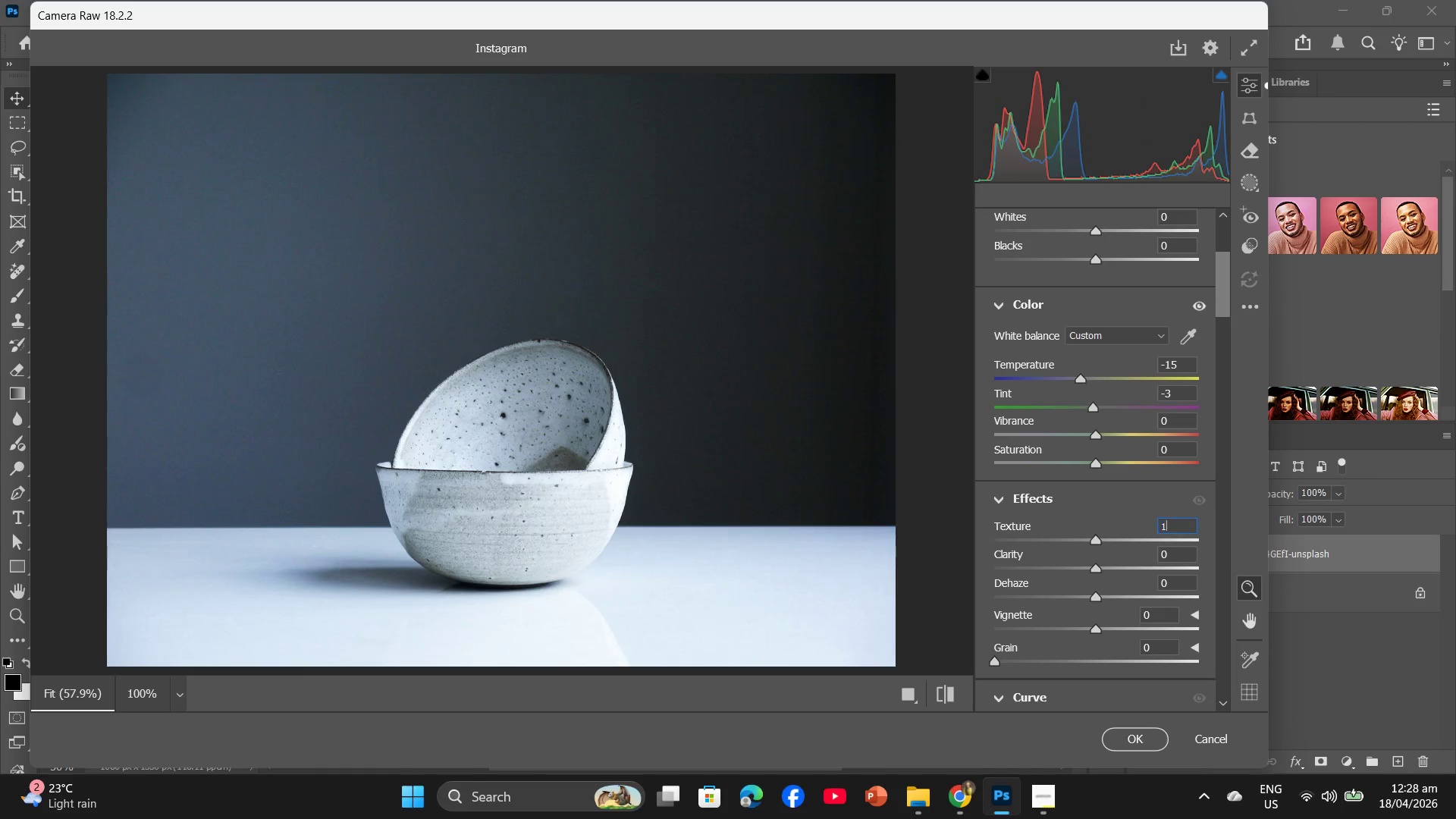 
key(Numpad1)
 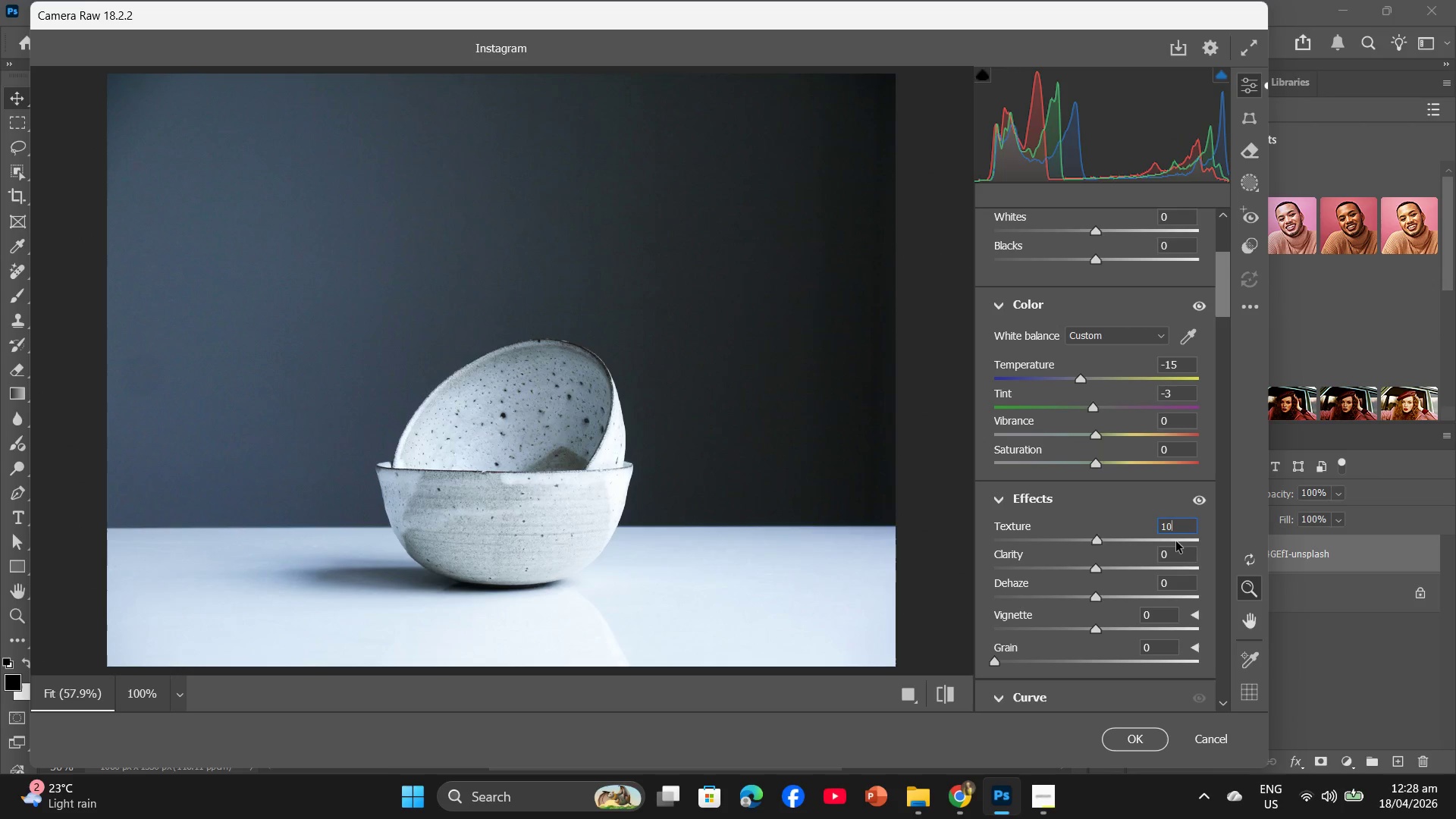 
key(Numpad0)
 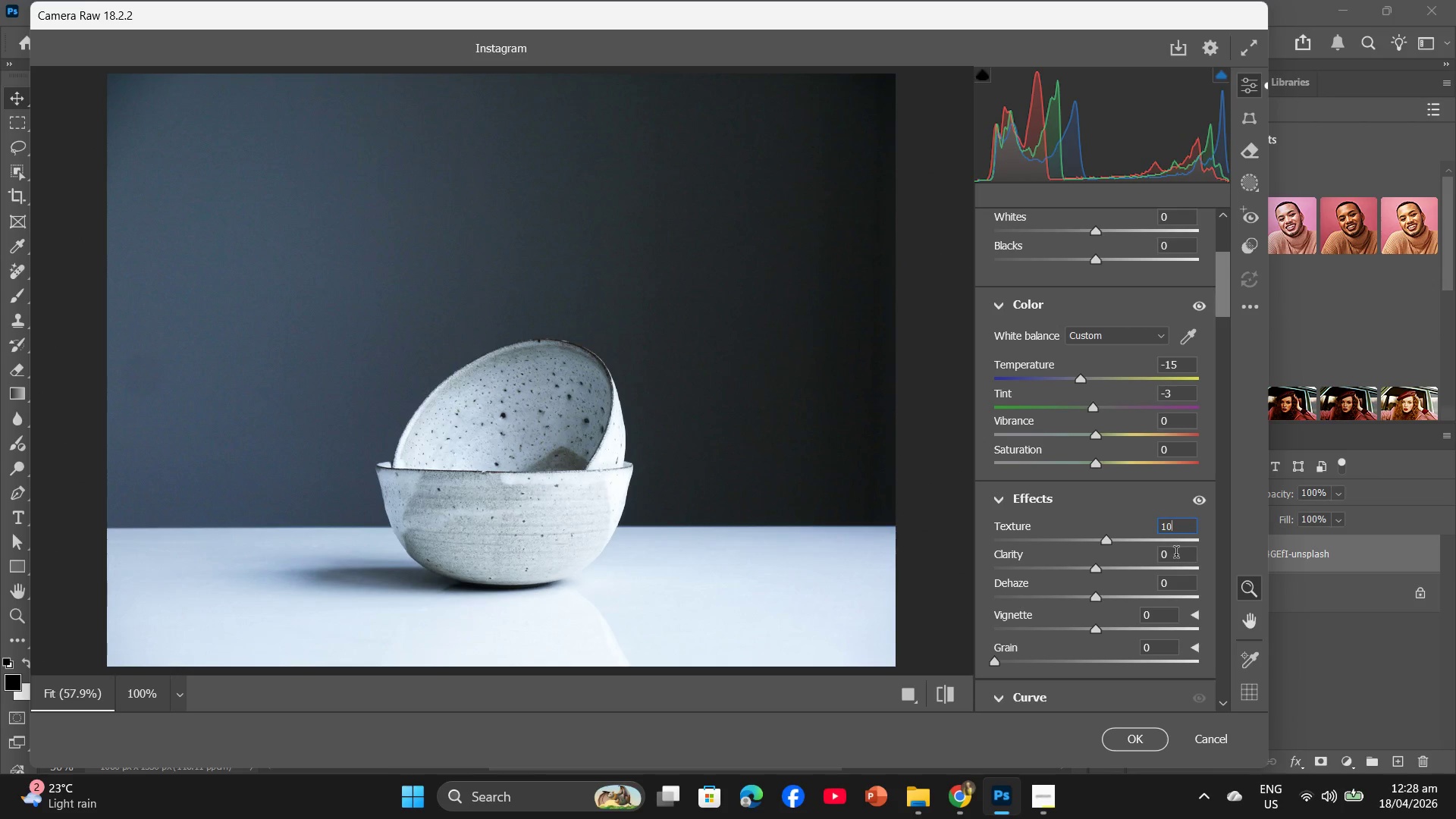 
left_click([1176, 554])
 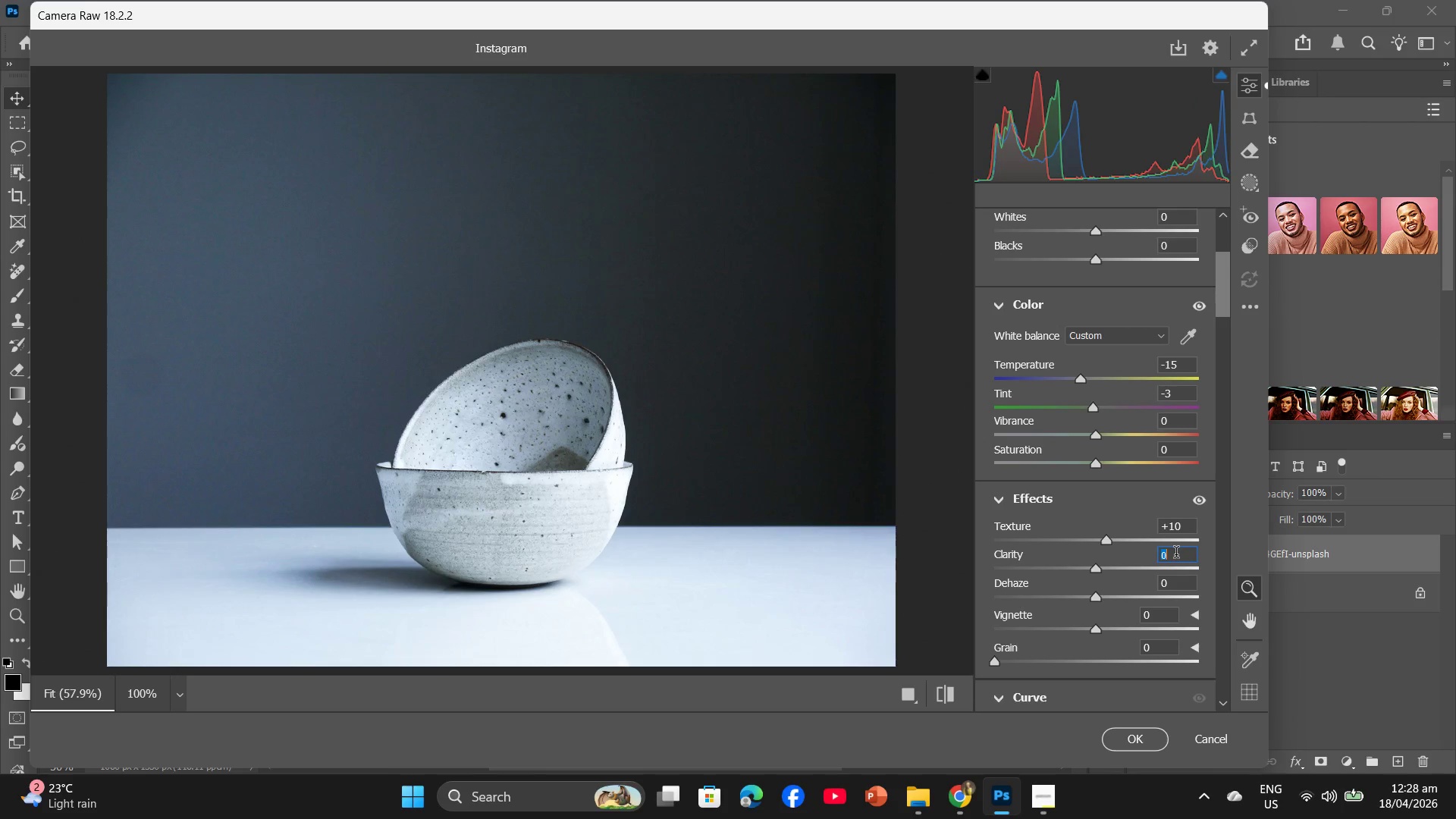 
key(Numpad1)
 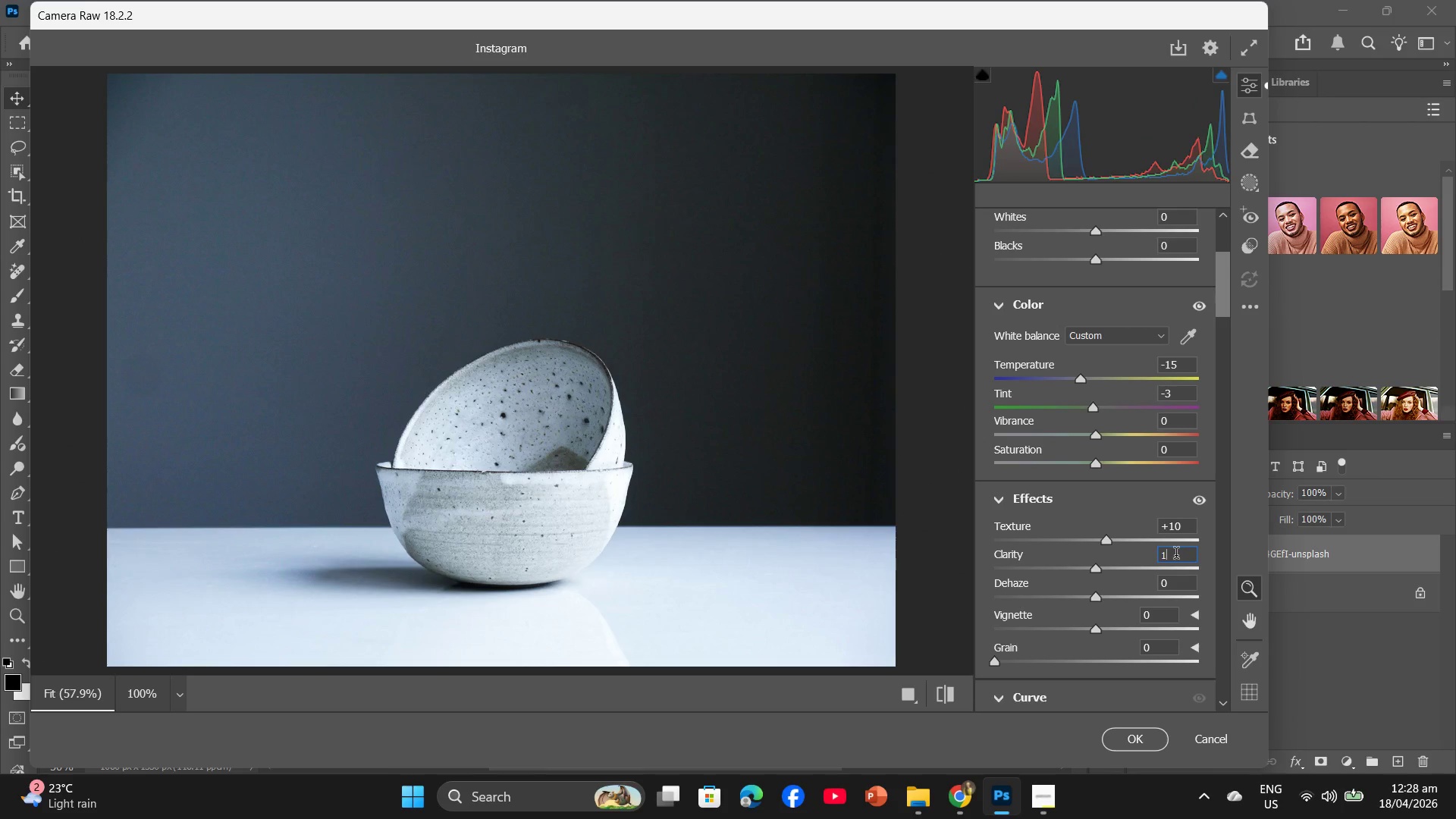 
key(Numpad0)
 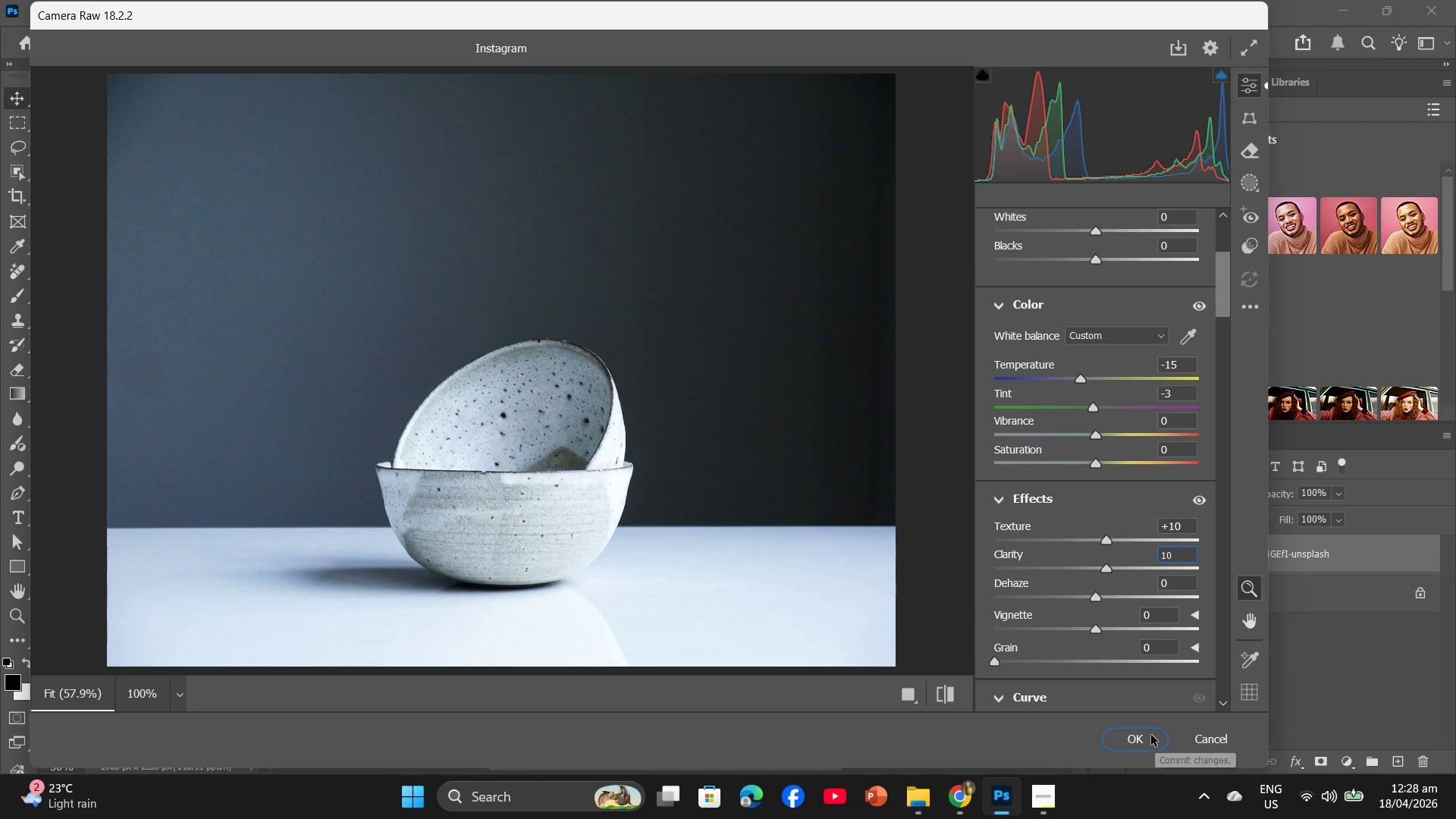 
left_click([1150, 736])
 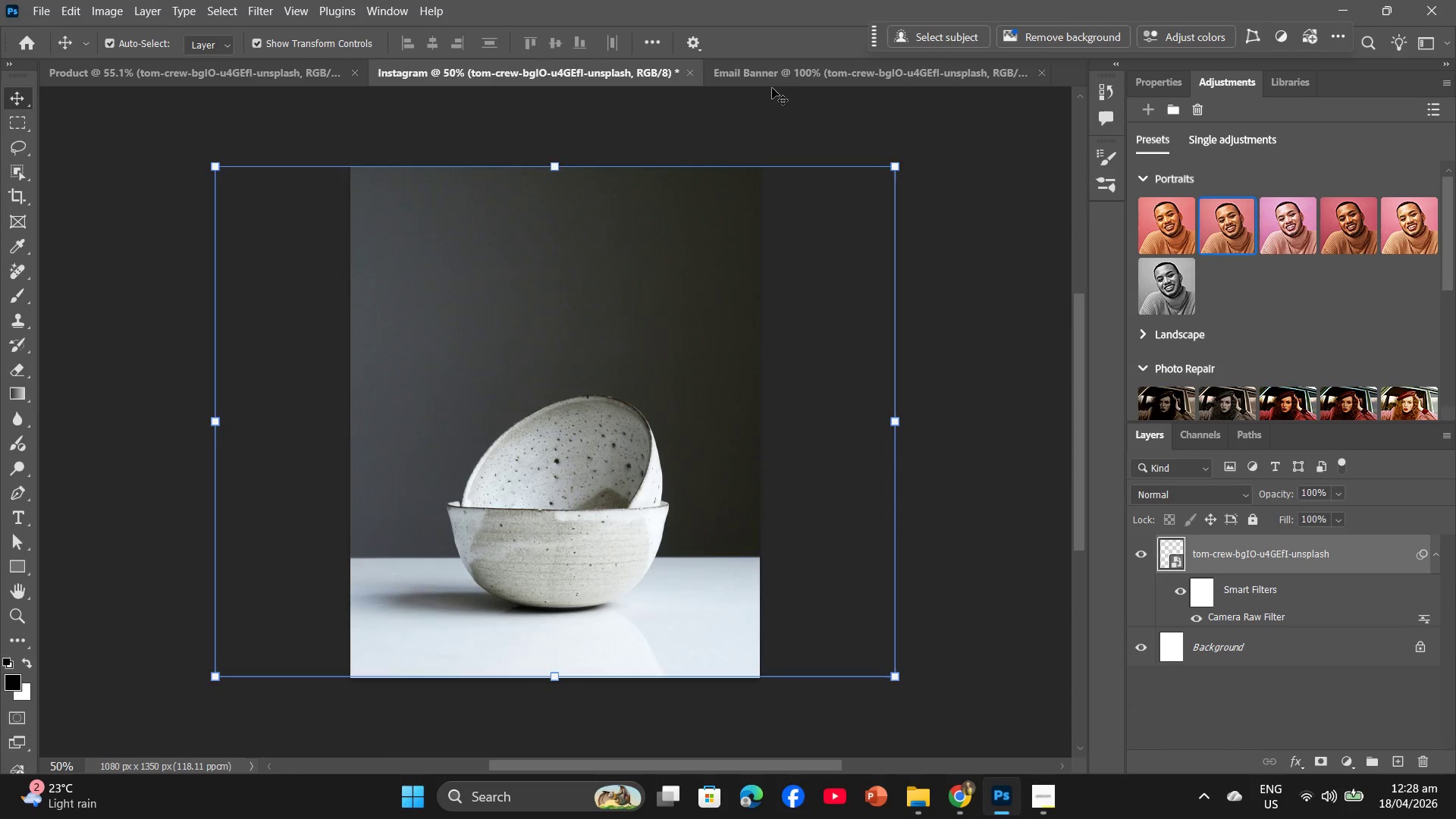 
left_click([777, 83])
 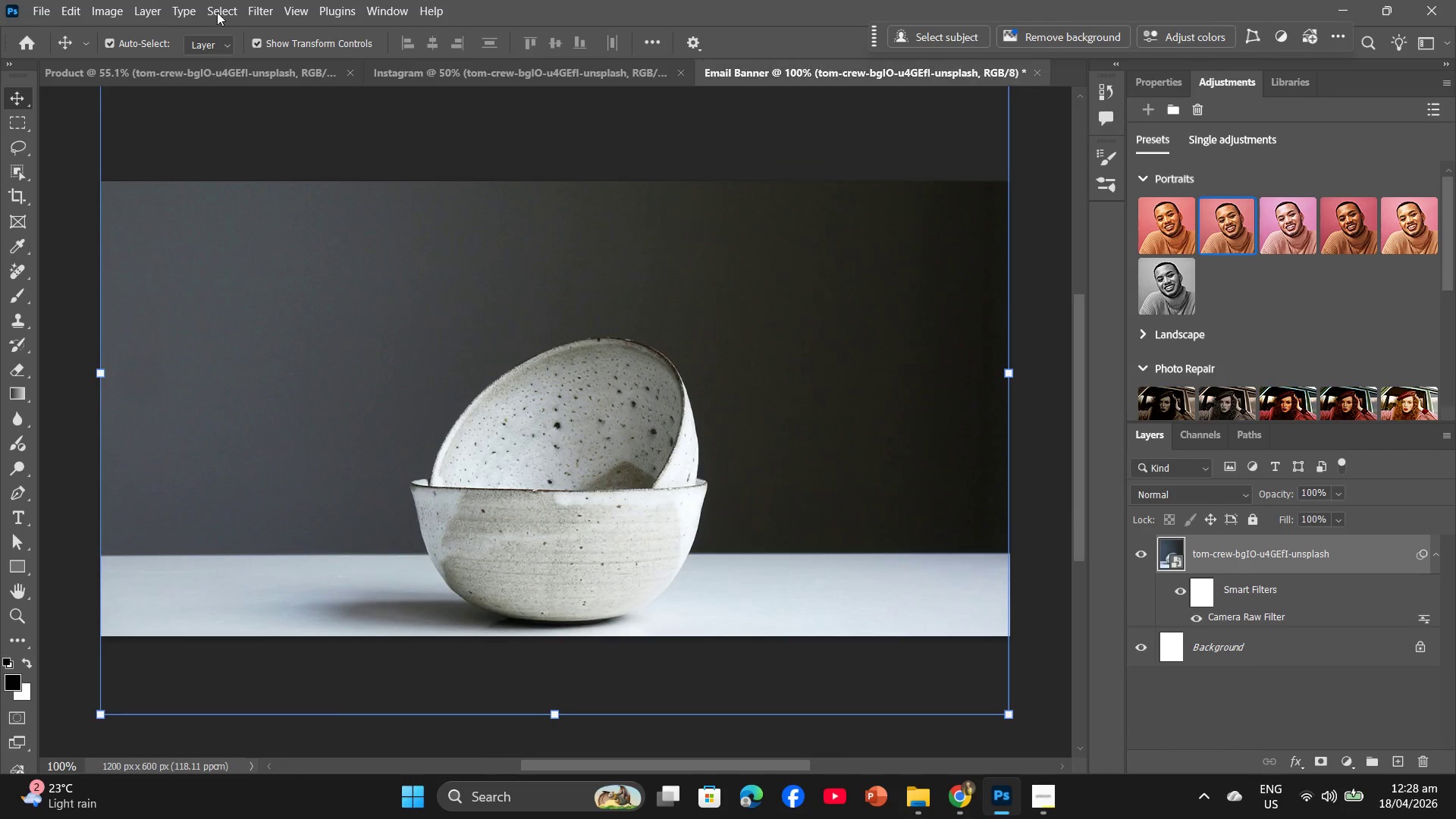 
left_click([257, 7])
 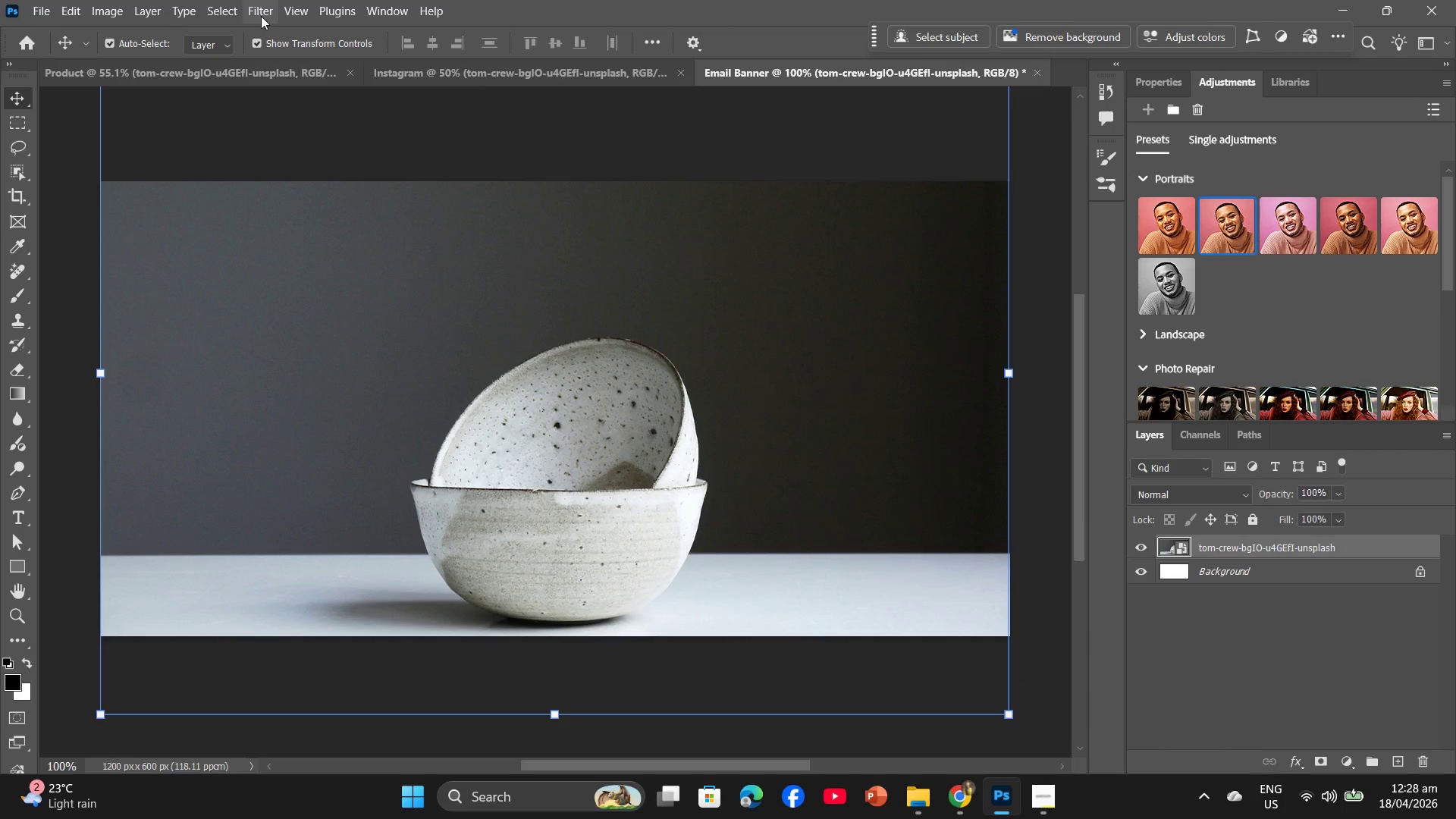 
left_click([261, 8])
 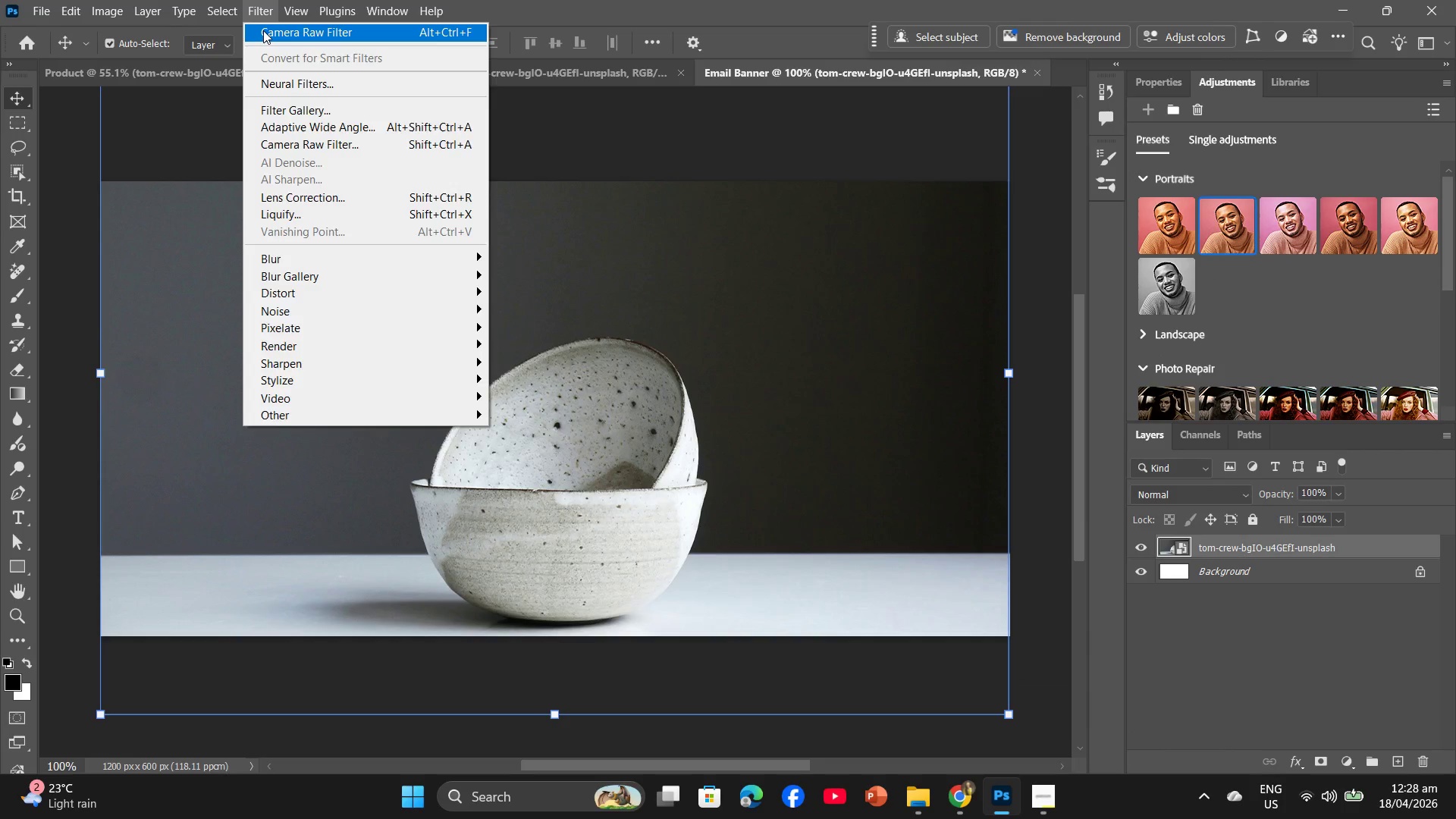 
double_click([263, 30])
 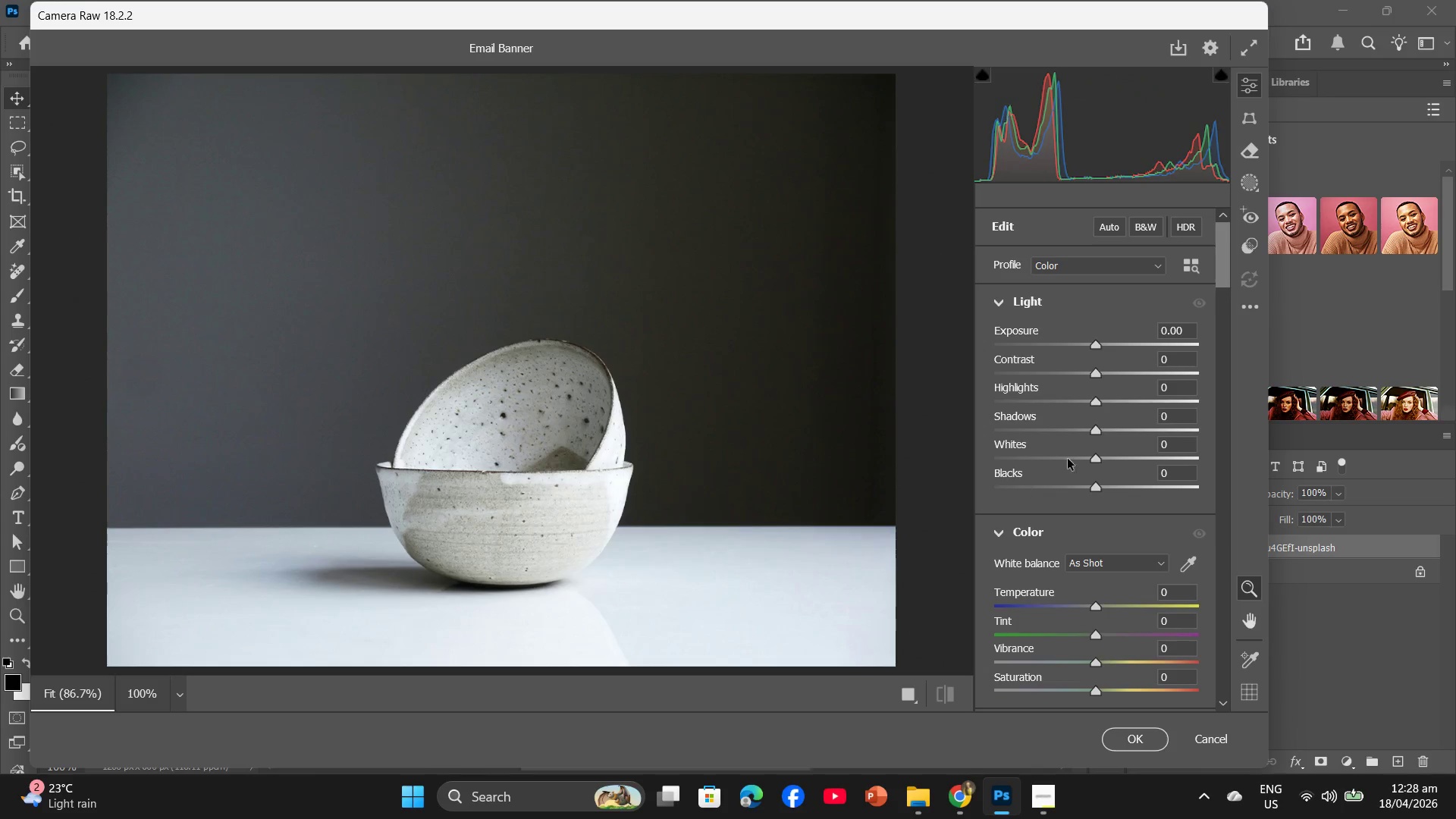 
left_click([1176, 360])
 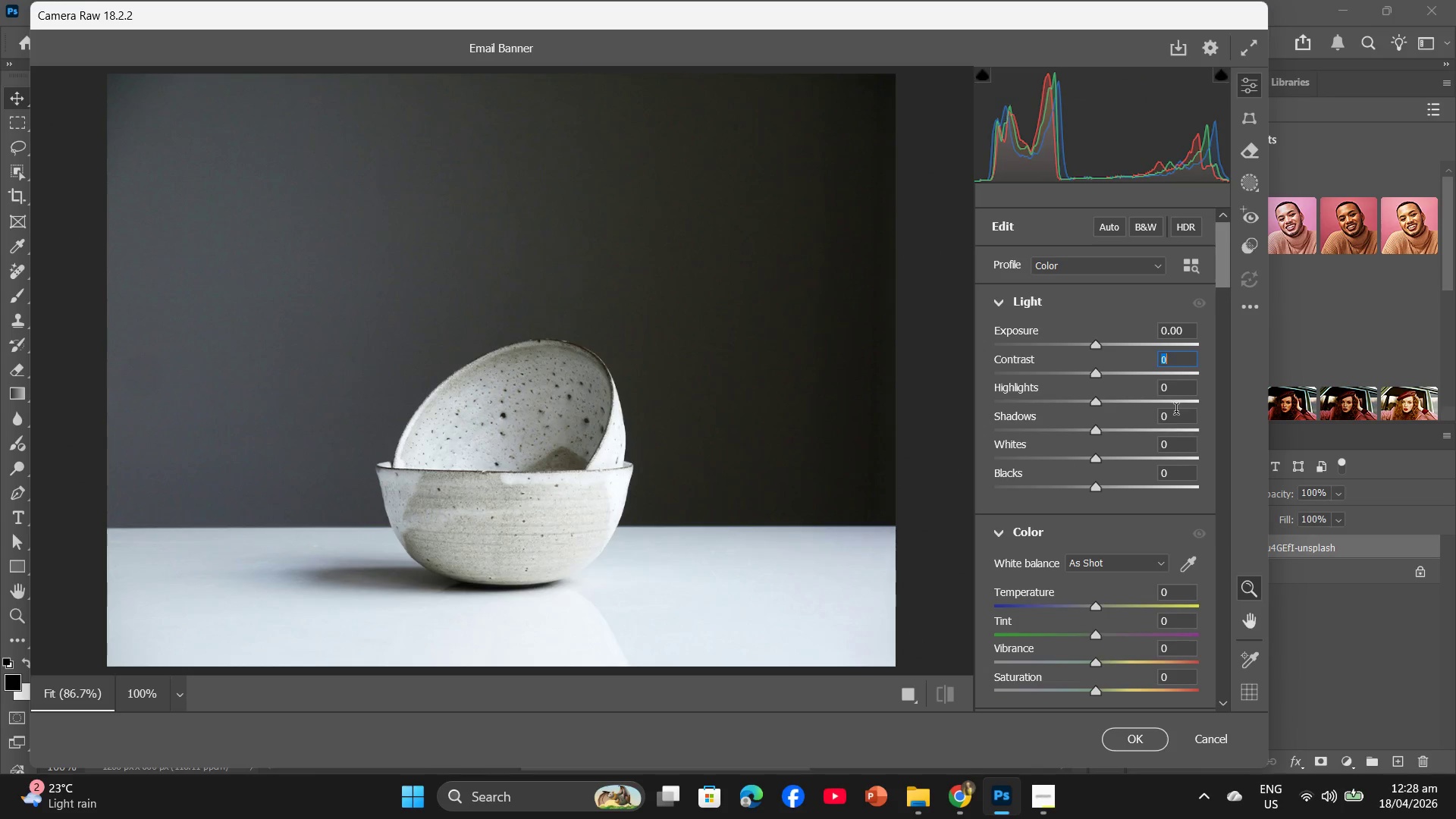 
hold_key(key=Numpad1, duration=0.31)
 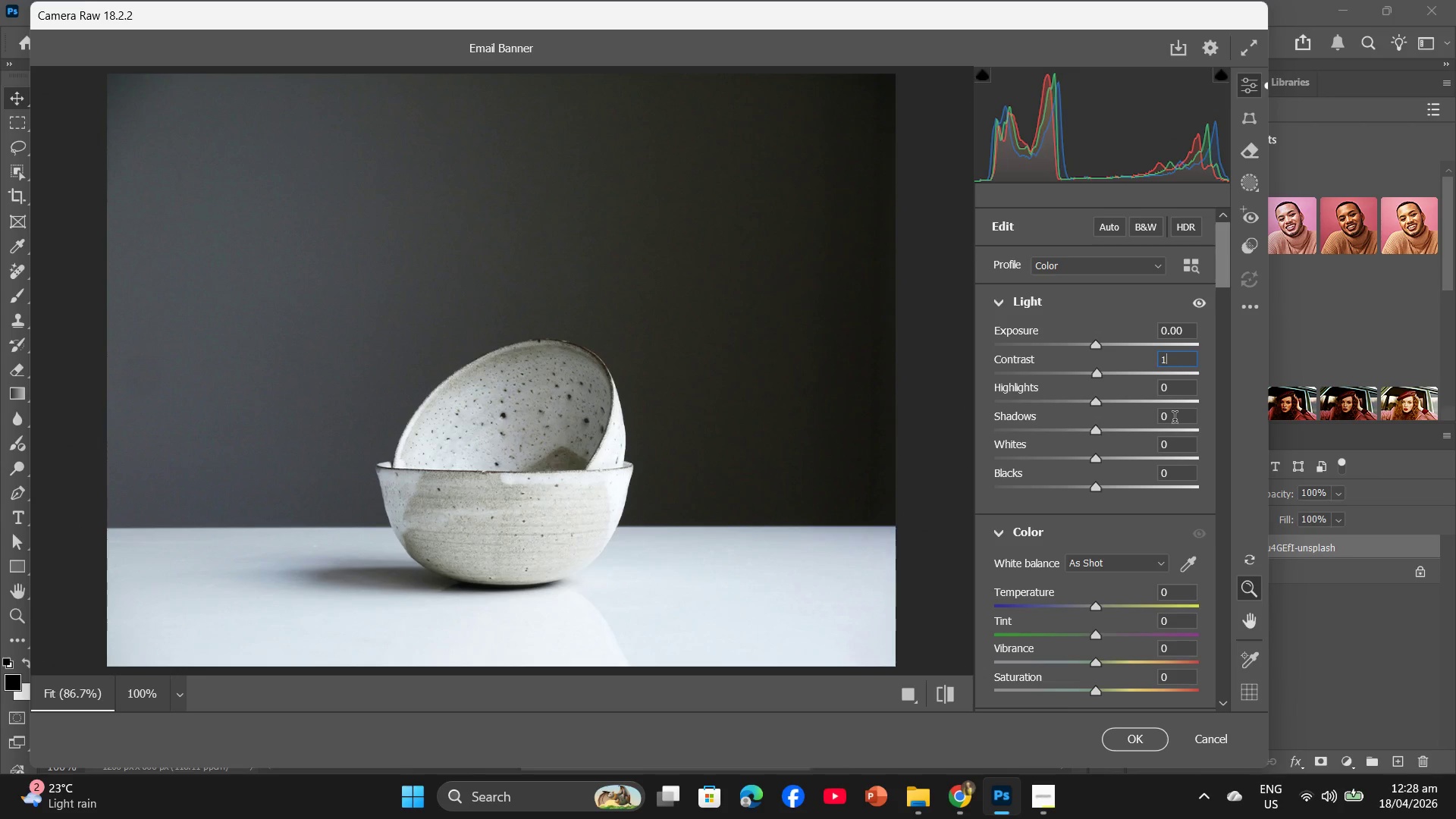 
hold_key(key=Numpad0, duration=0.31)
 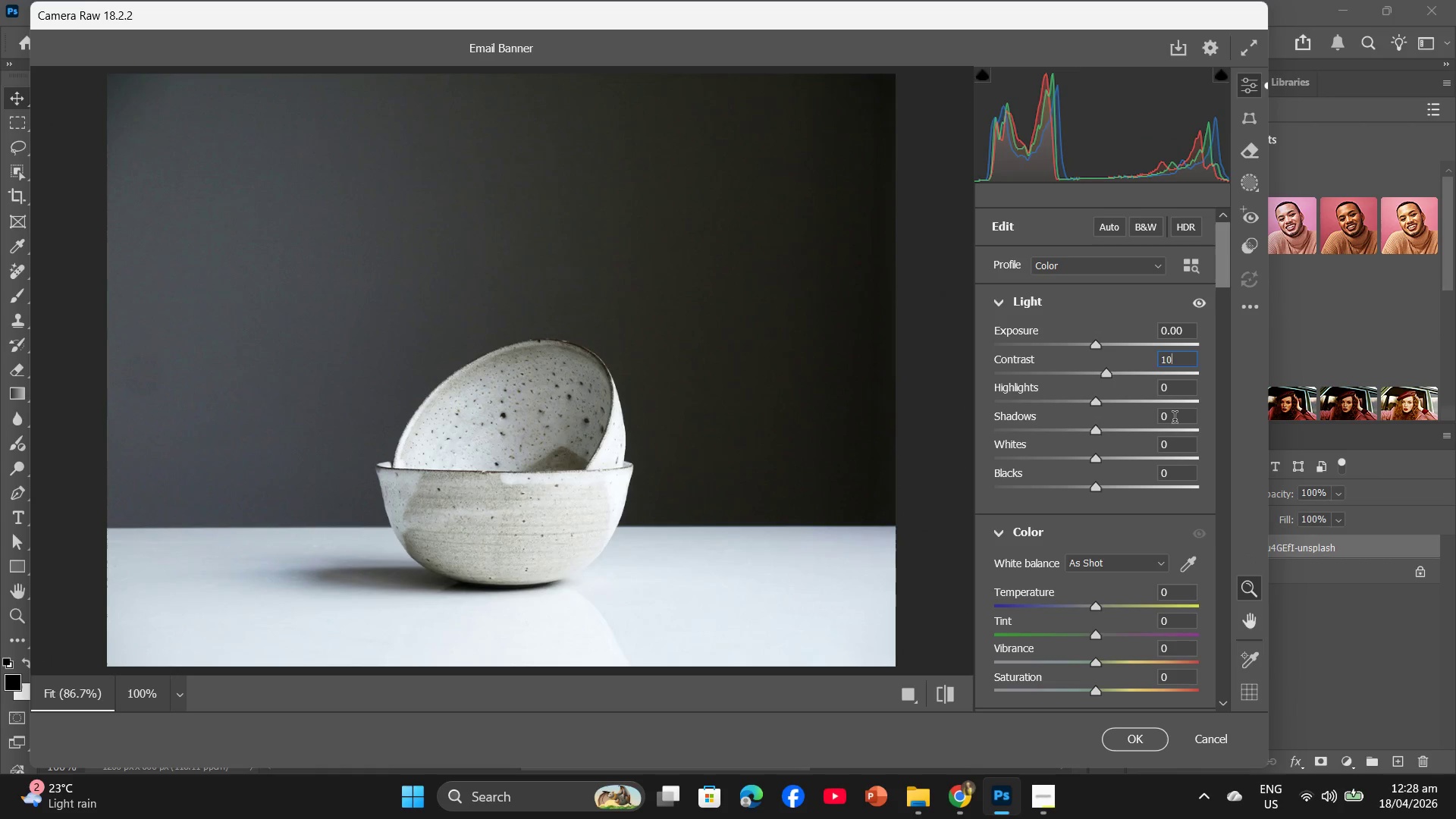 
key(Numpad0)
 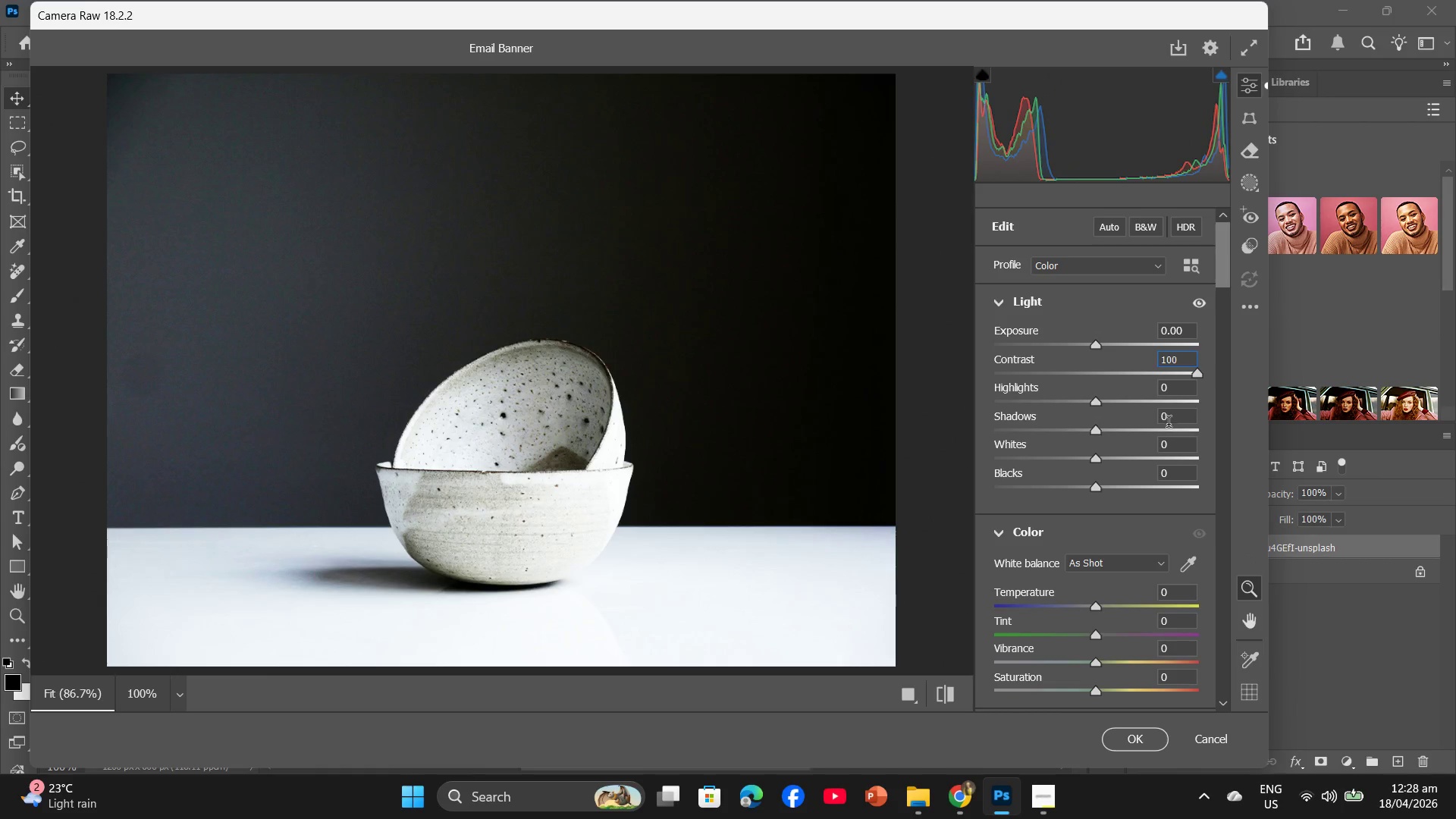 
key(Backspace)
 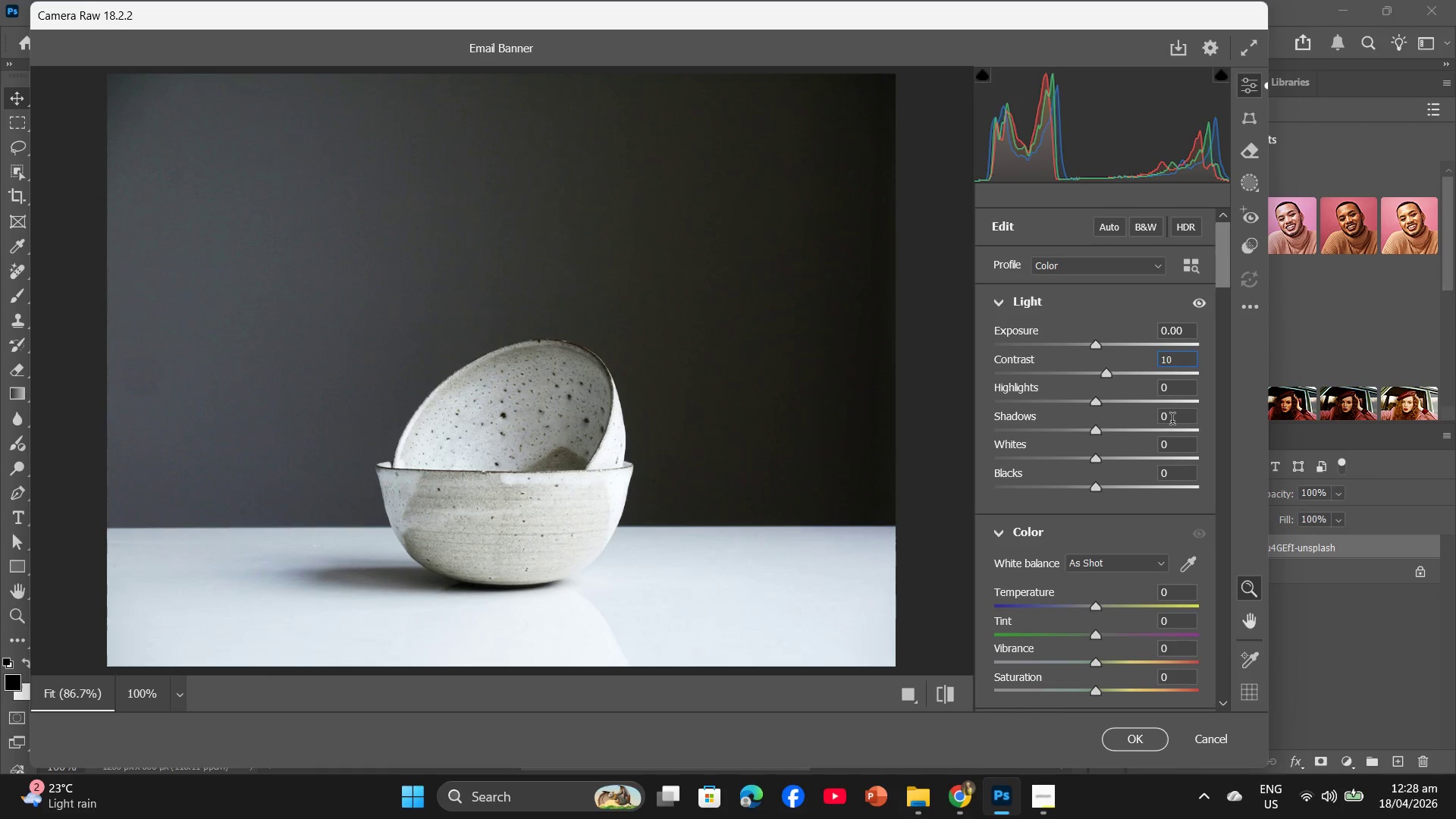 
left_click([1171, 388])
 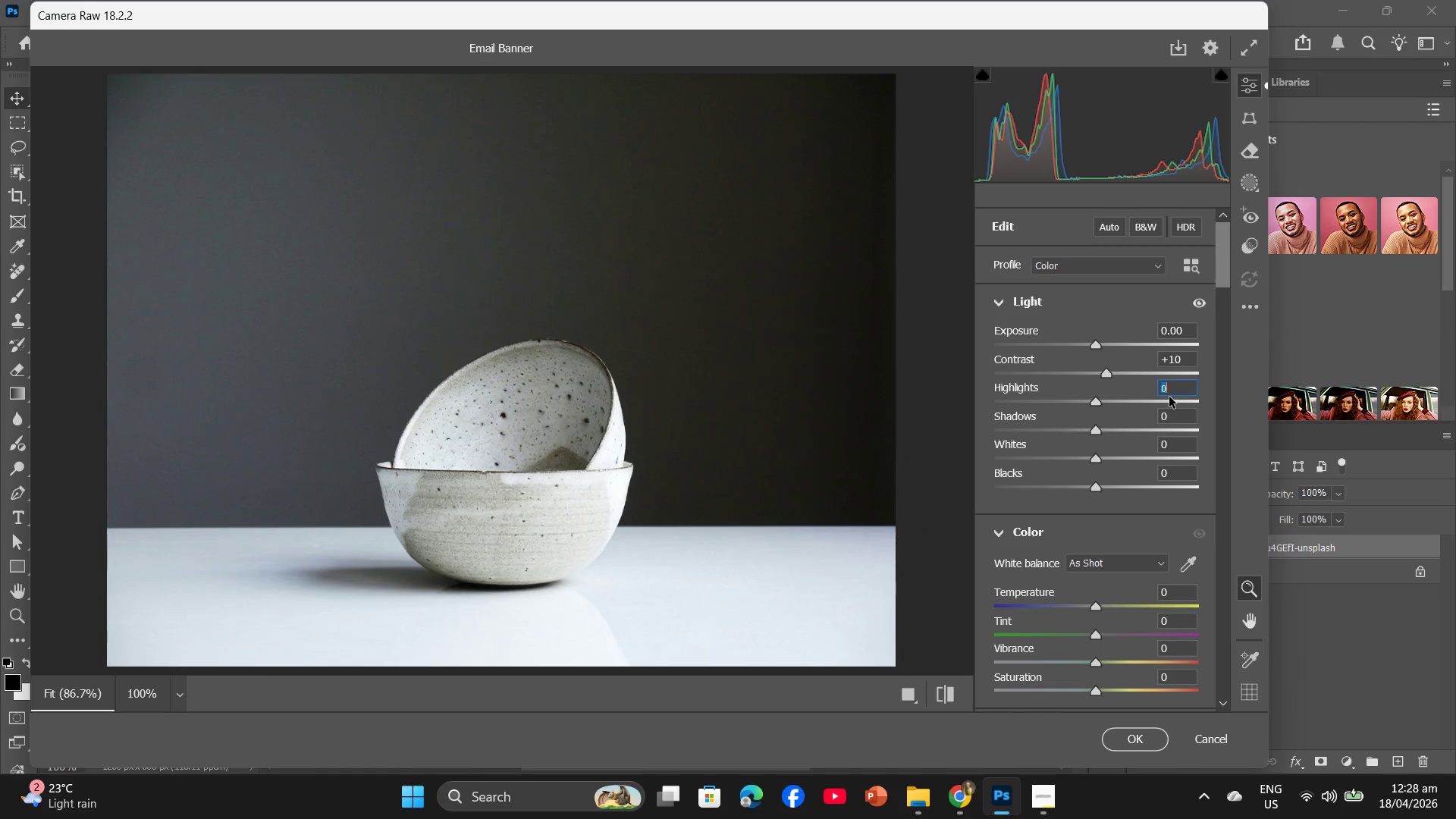 
key(Minus)
 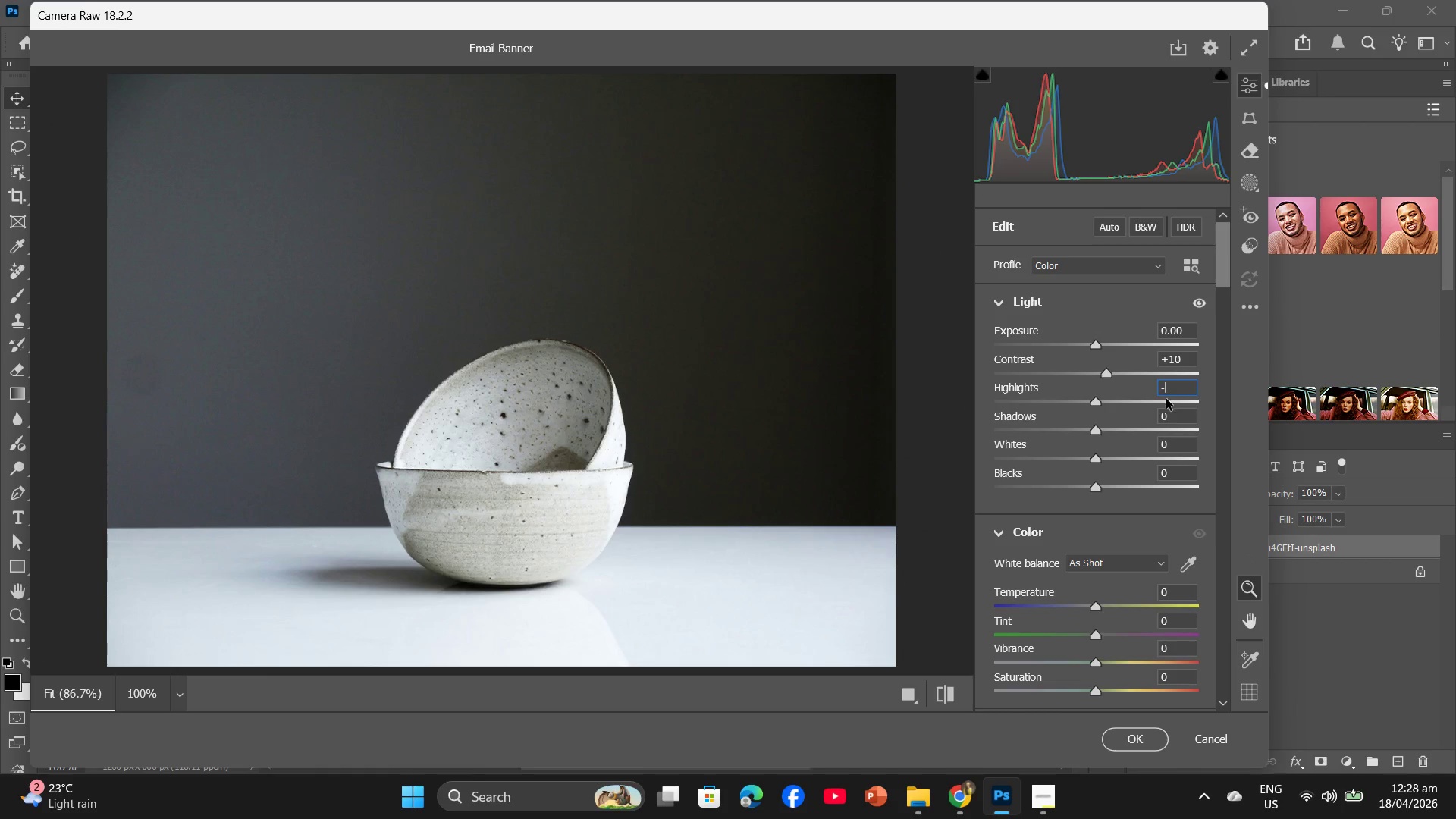 
key(Numpad5)
 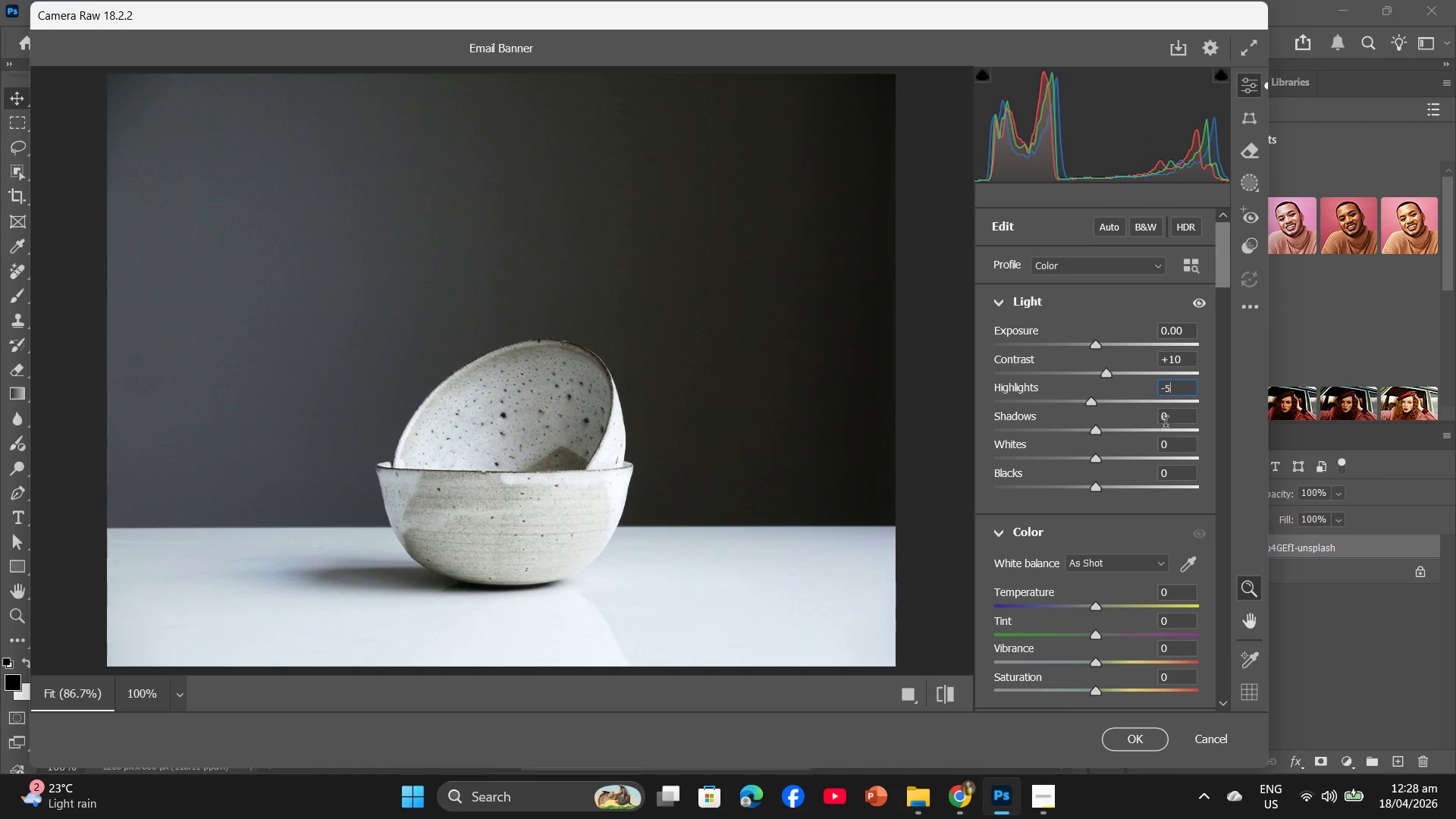 
left_click([1166, 425])
 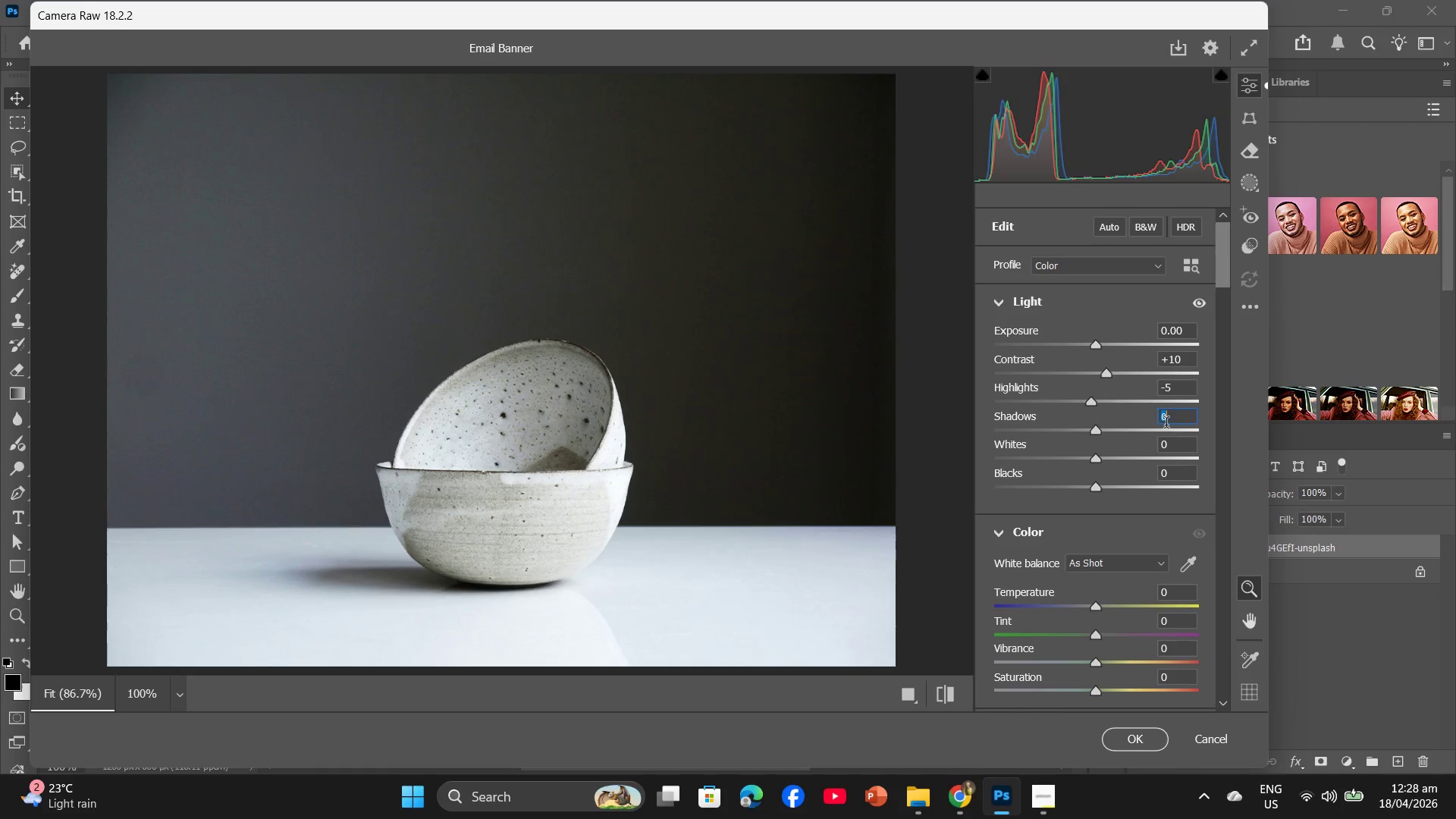 
key(Numpad5)
 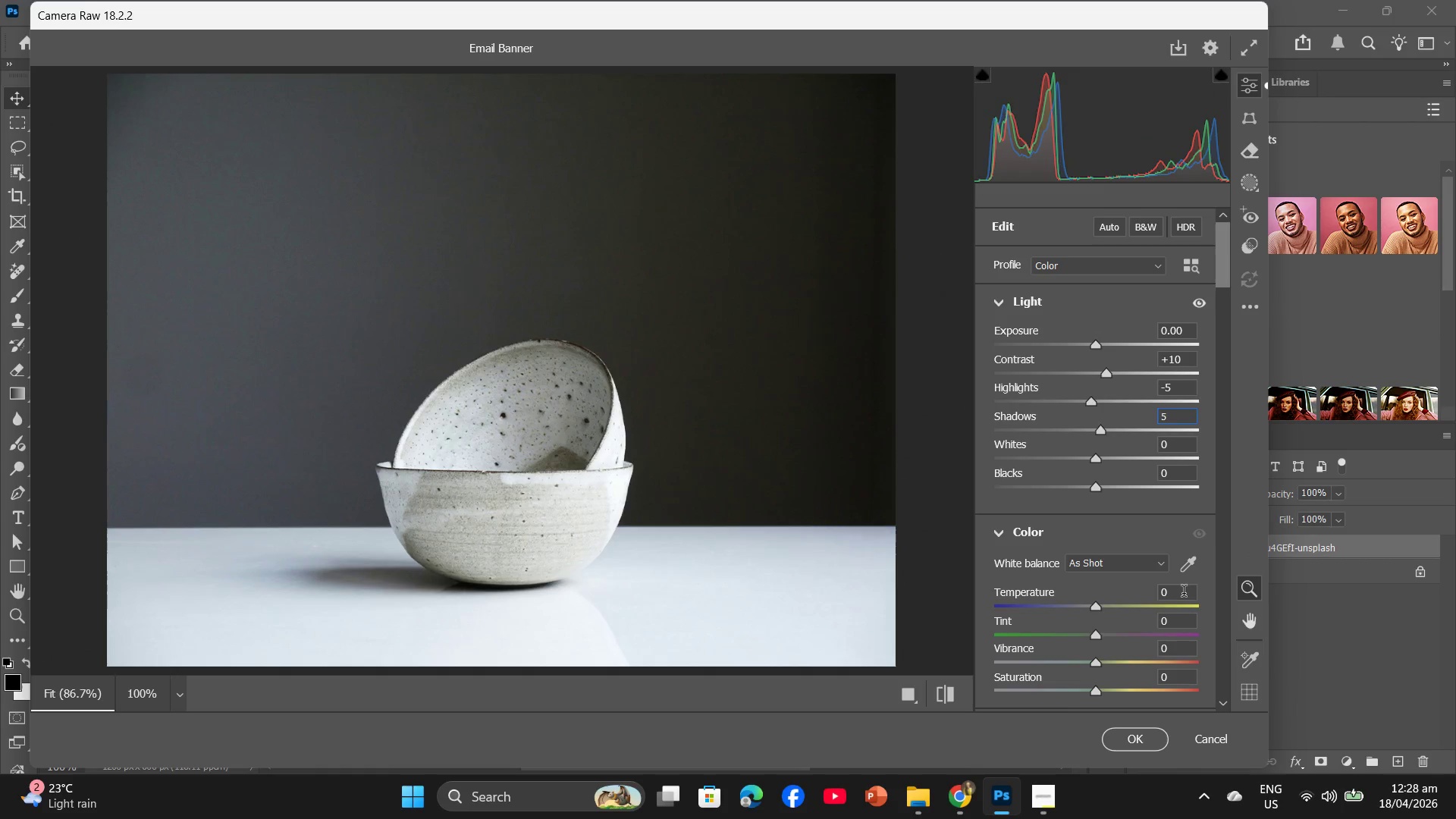 
left_click([1184, 594])
 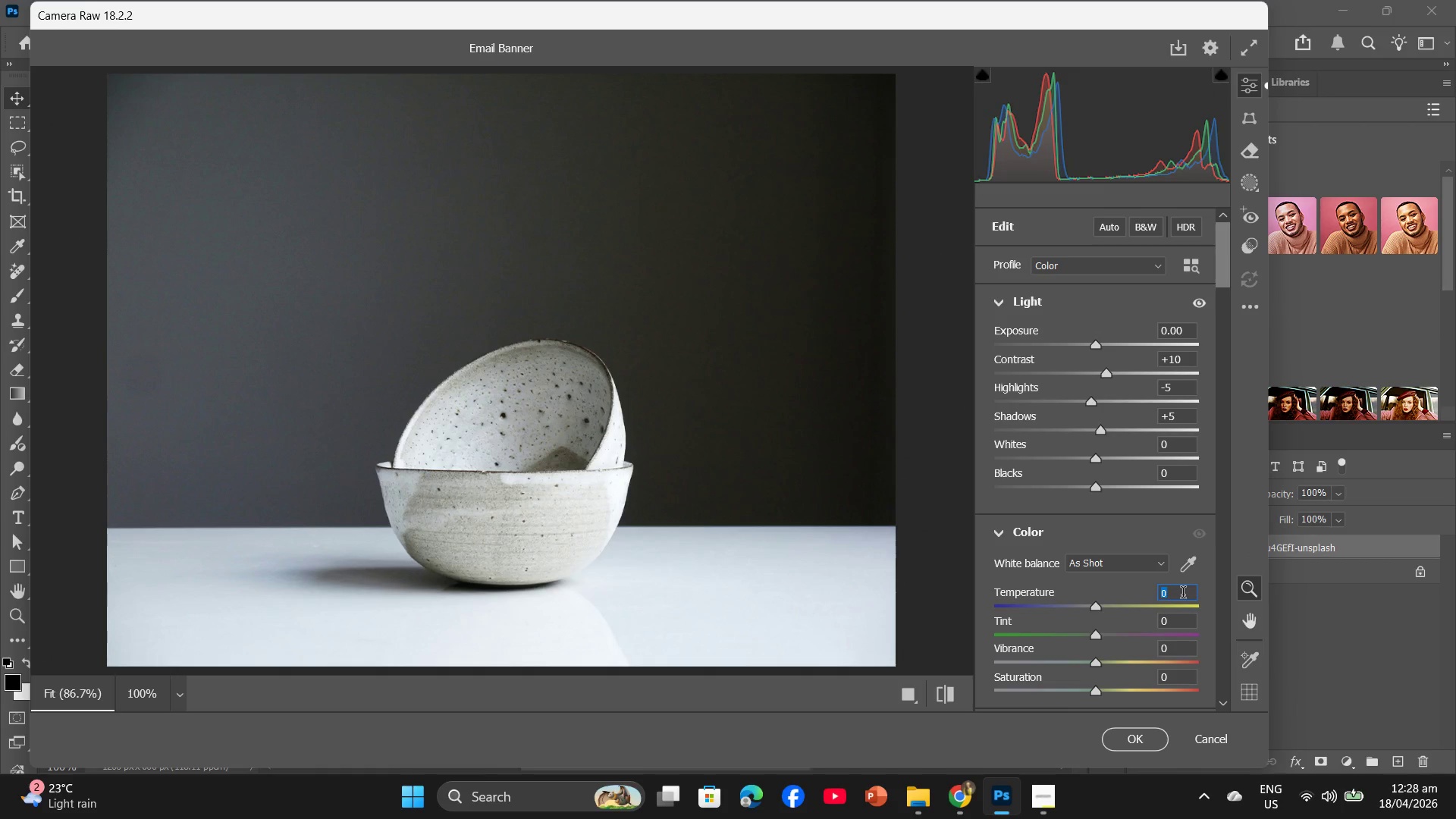 
key(Minus)
 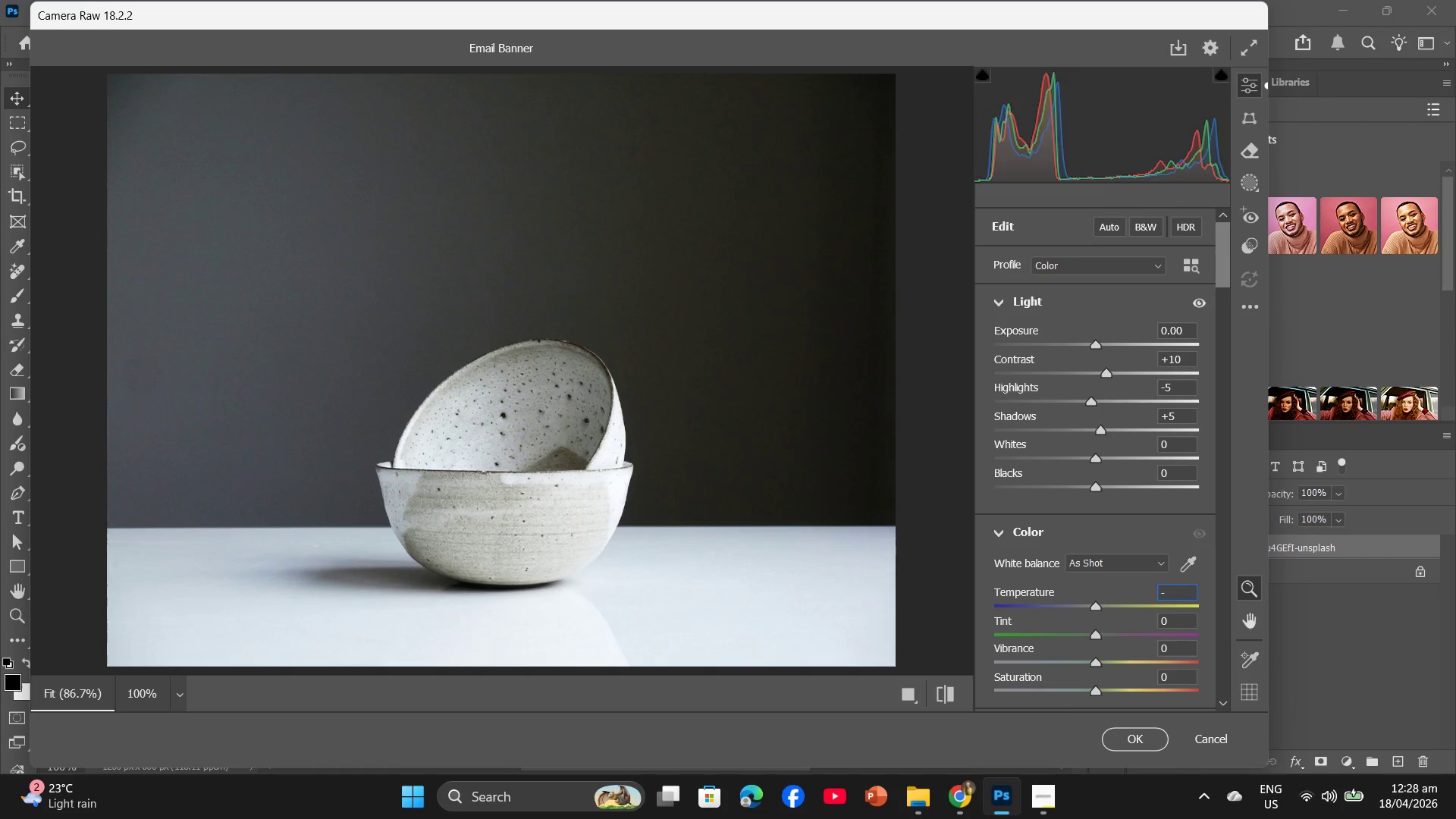 
key(Numpad1)
 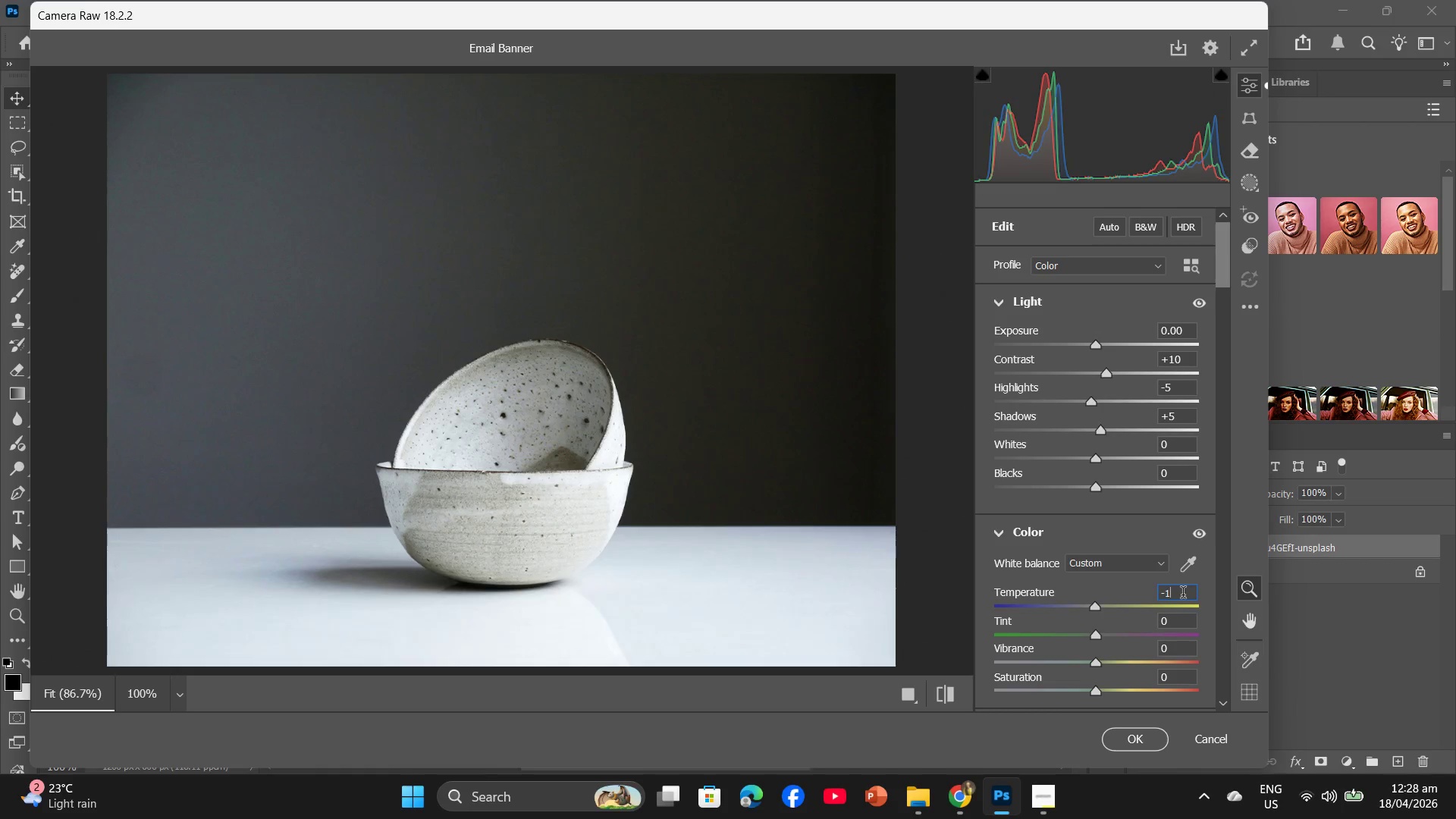 
key(Numpad5)
 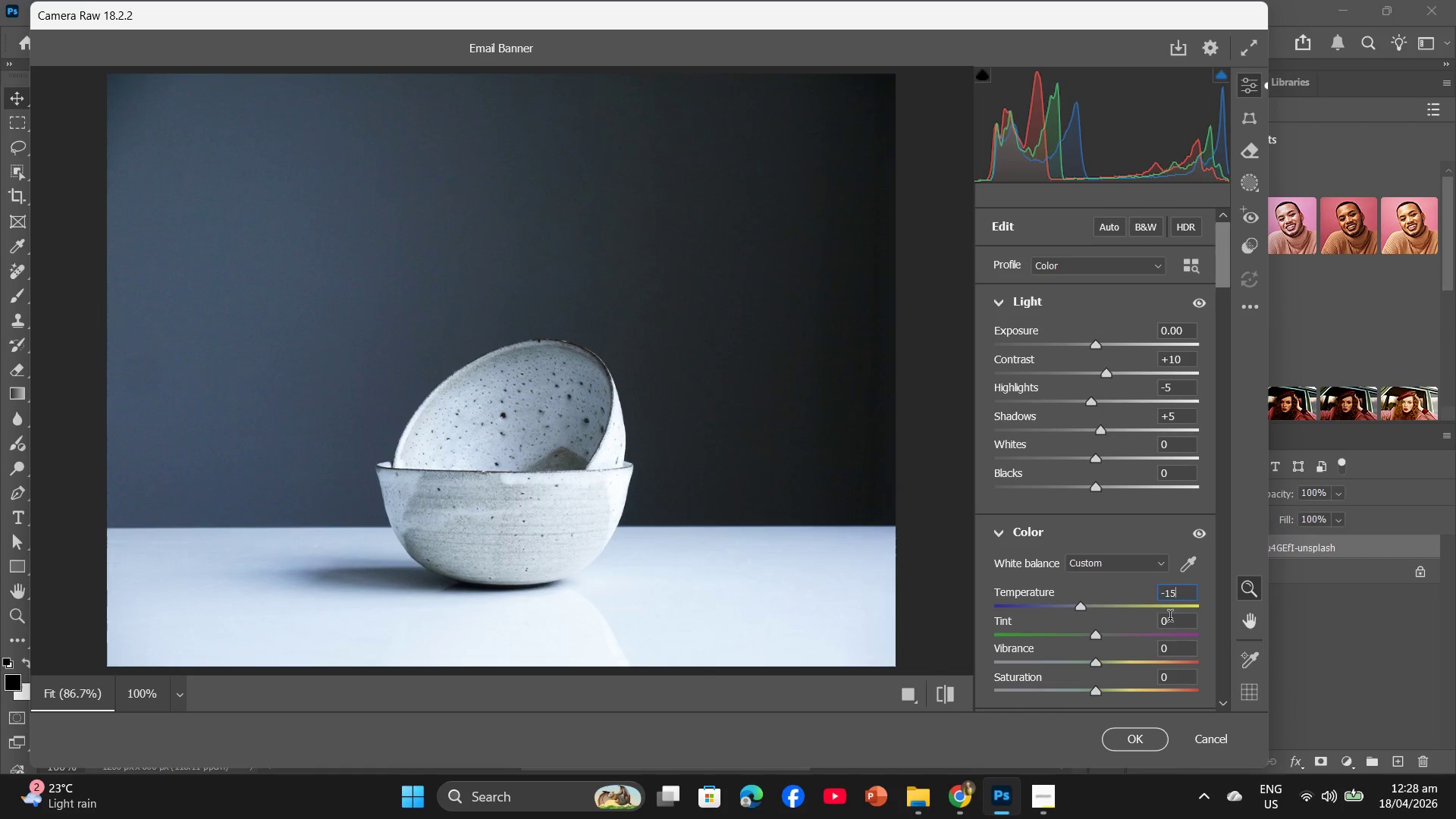 
left_click([1170, 618])
 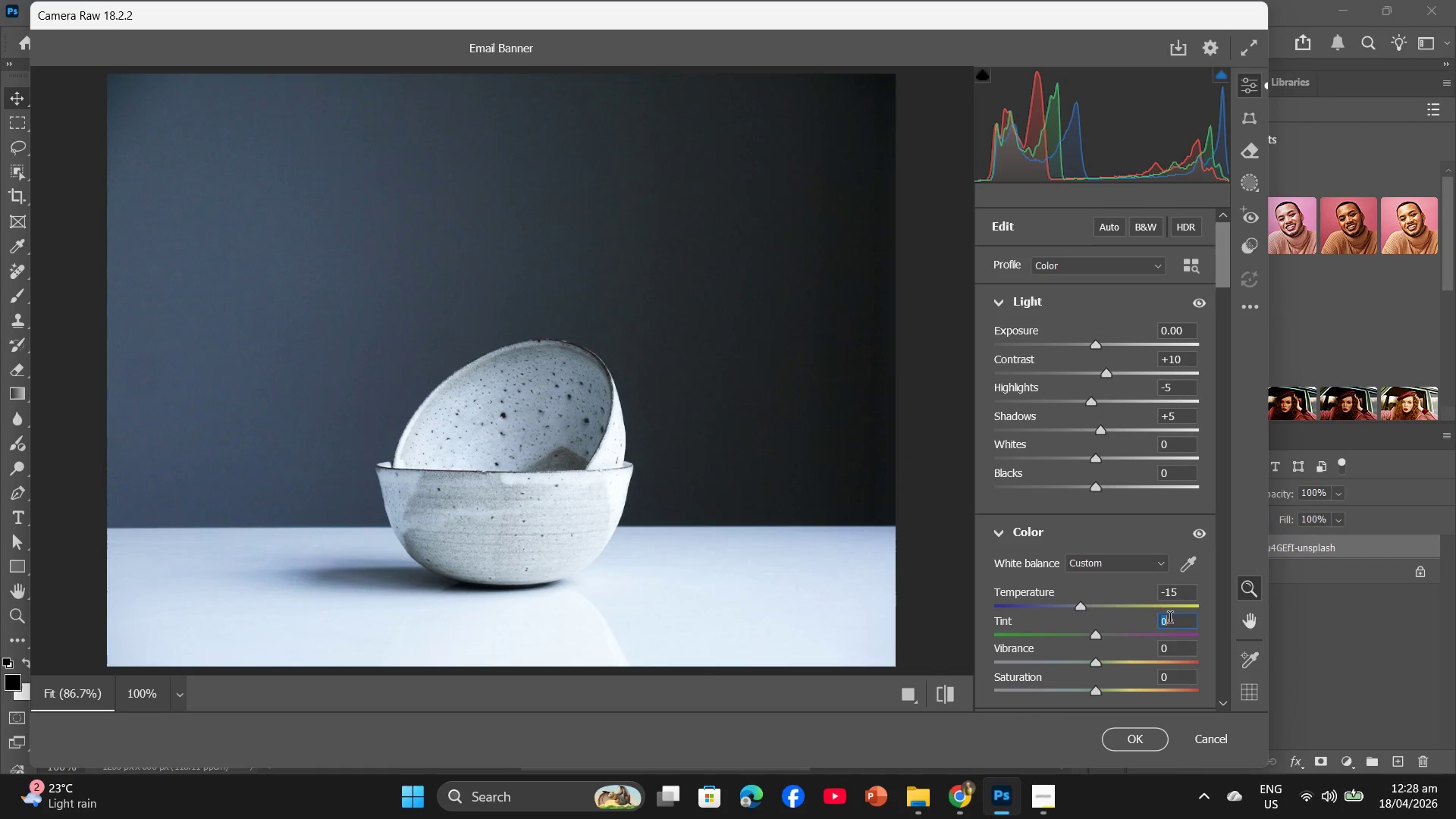 
key(Minus)
 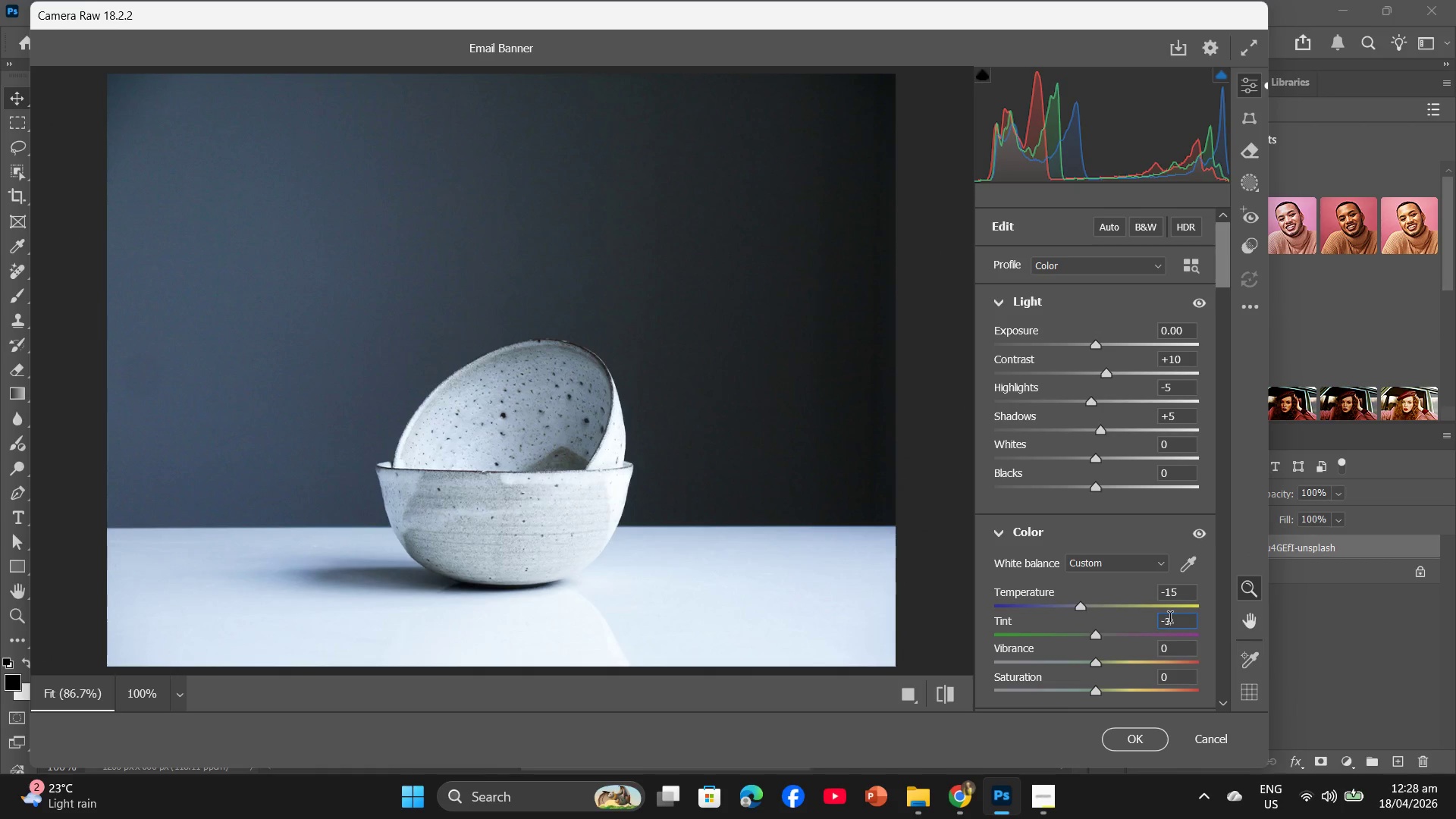 
key(Numpad3)
 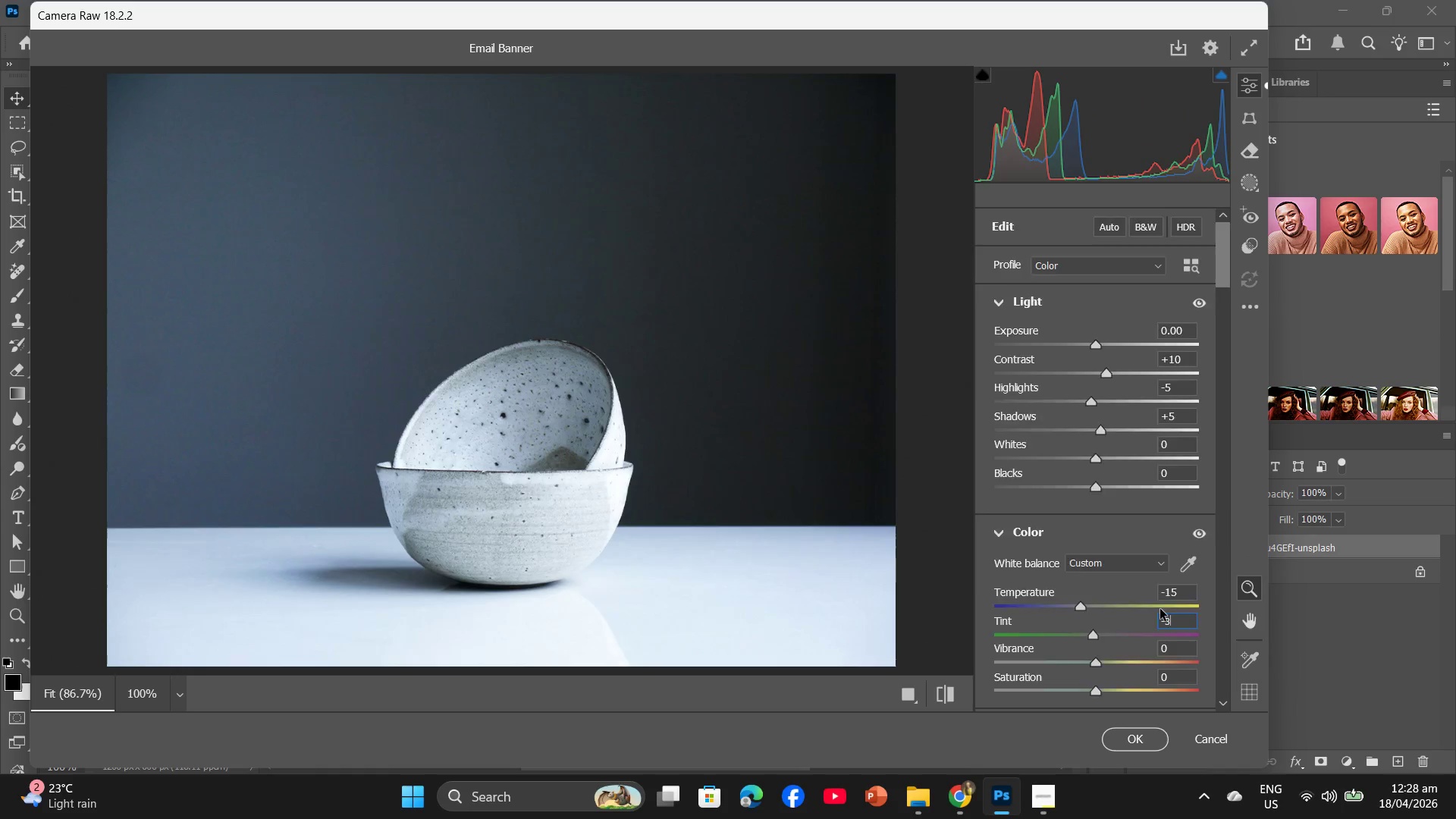 
scroll: coordinate [1160, 609], scroll_direction: down, amount: 2.0
 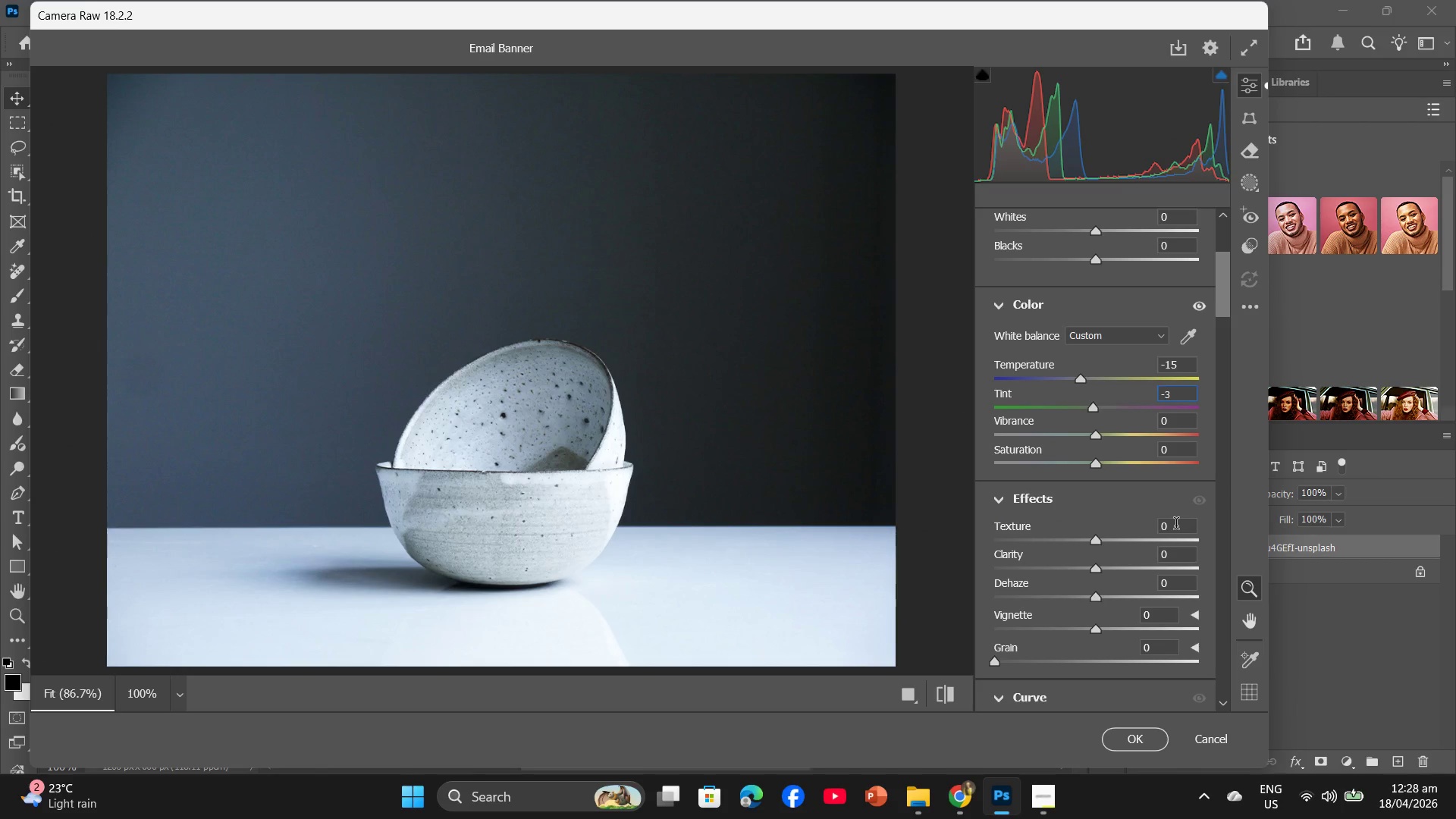 
left_click([1176, 526])
 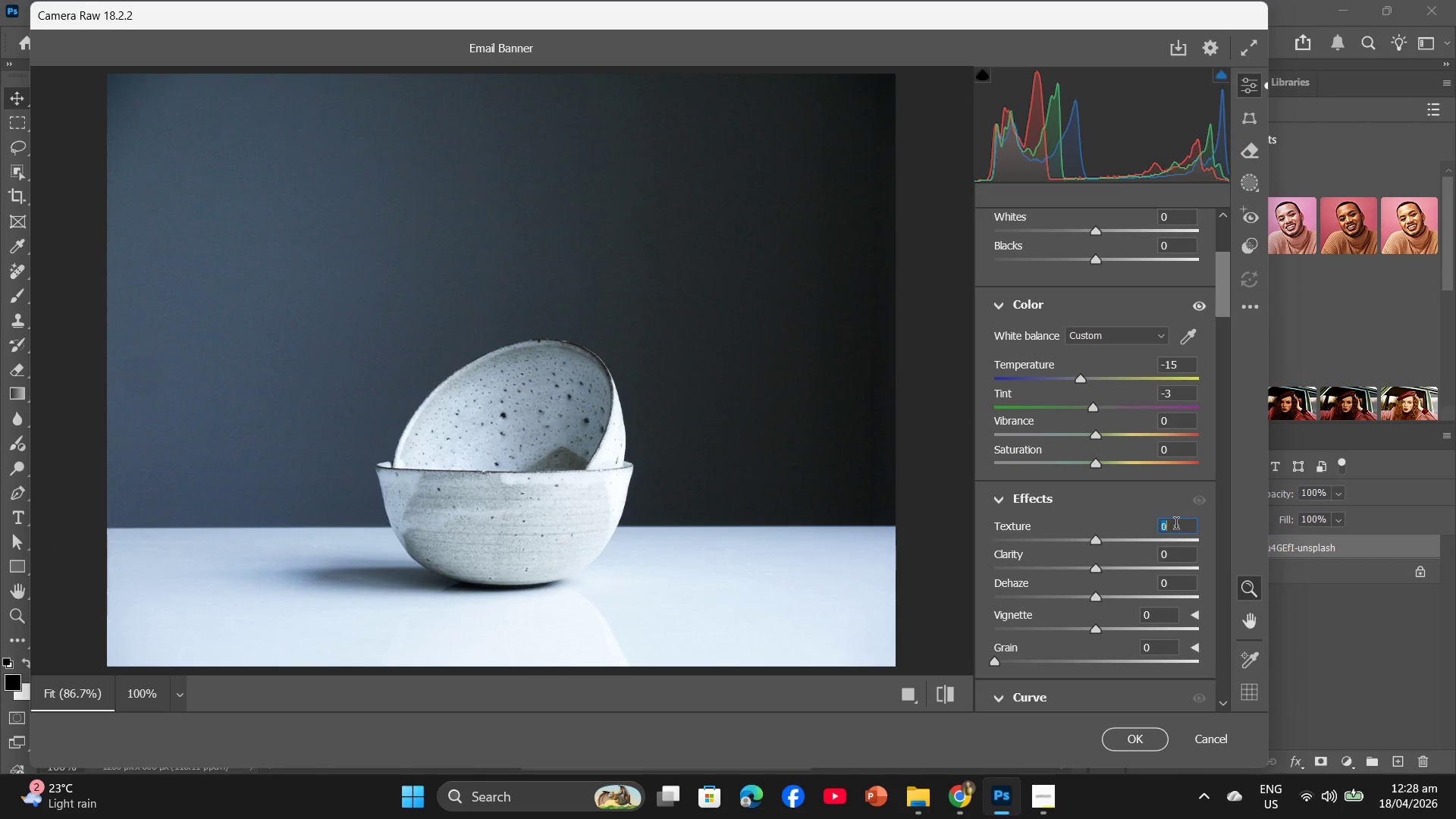 
key(Numpad1)
 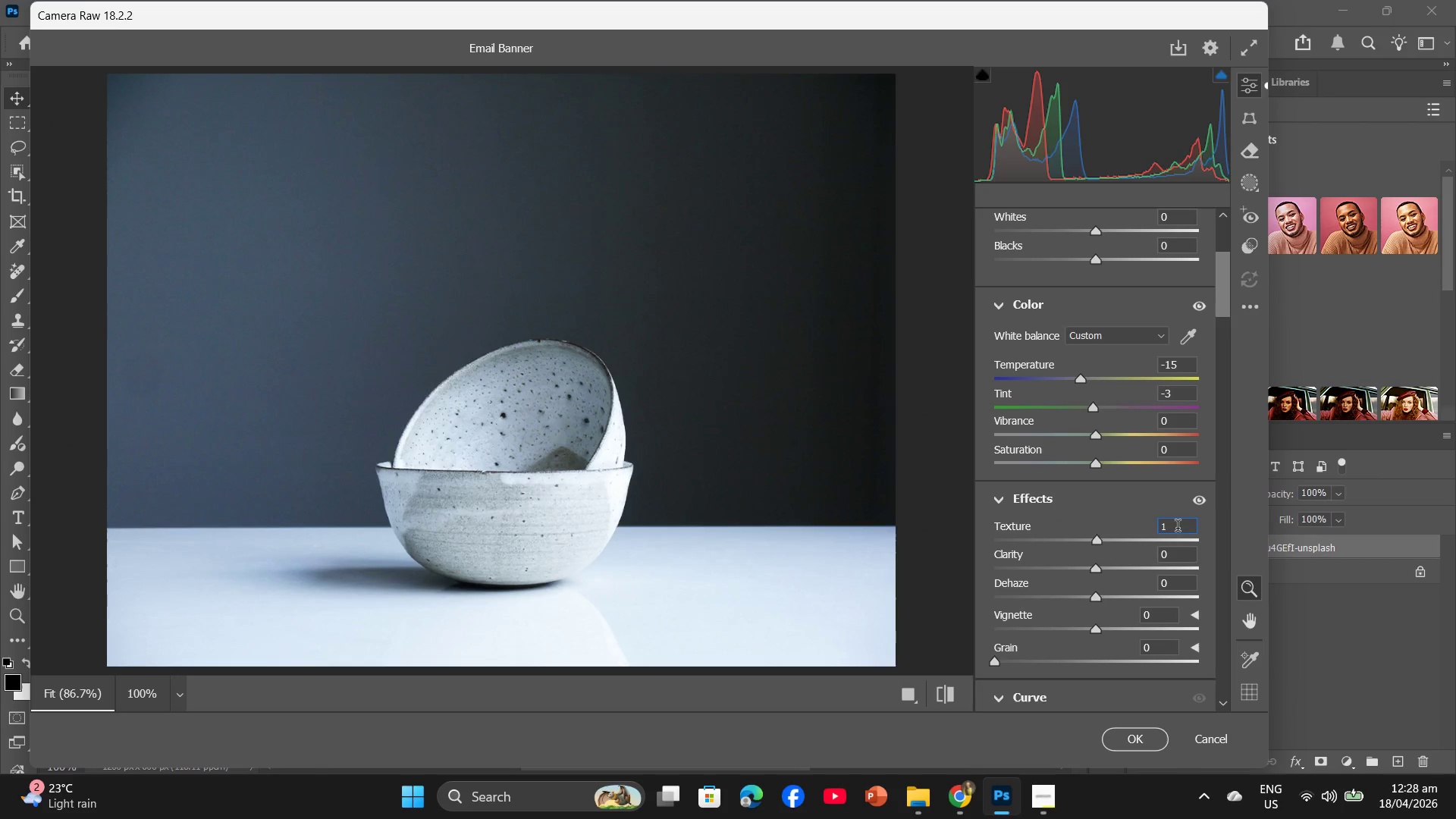 
key(Numpad0)
 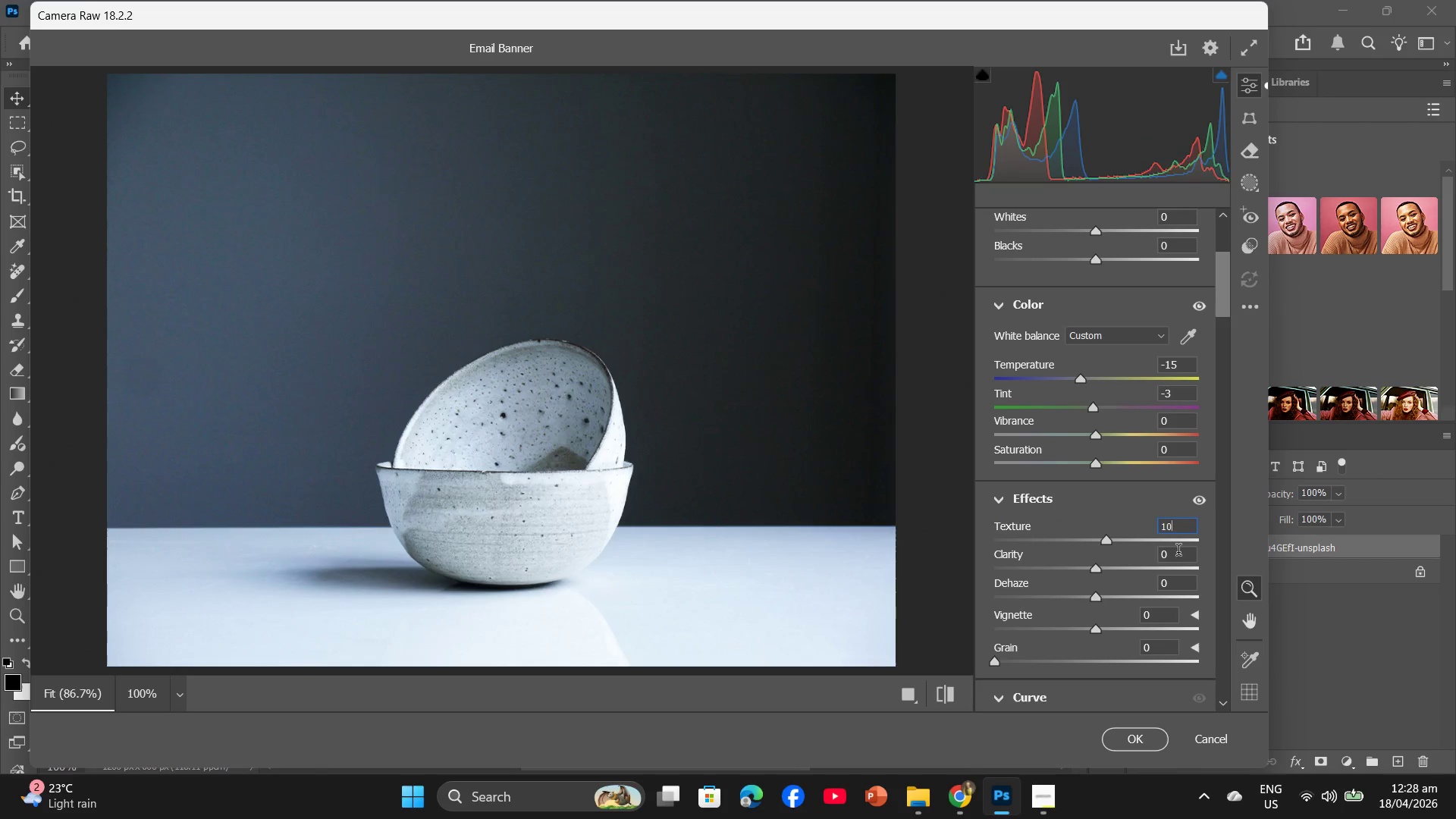 
left_click([1178, 553])
 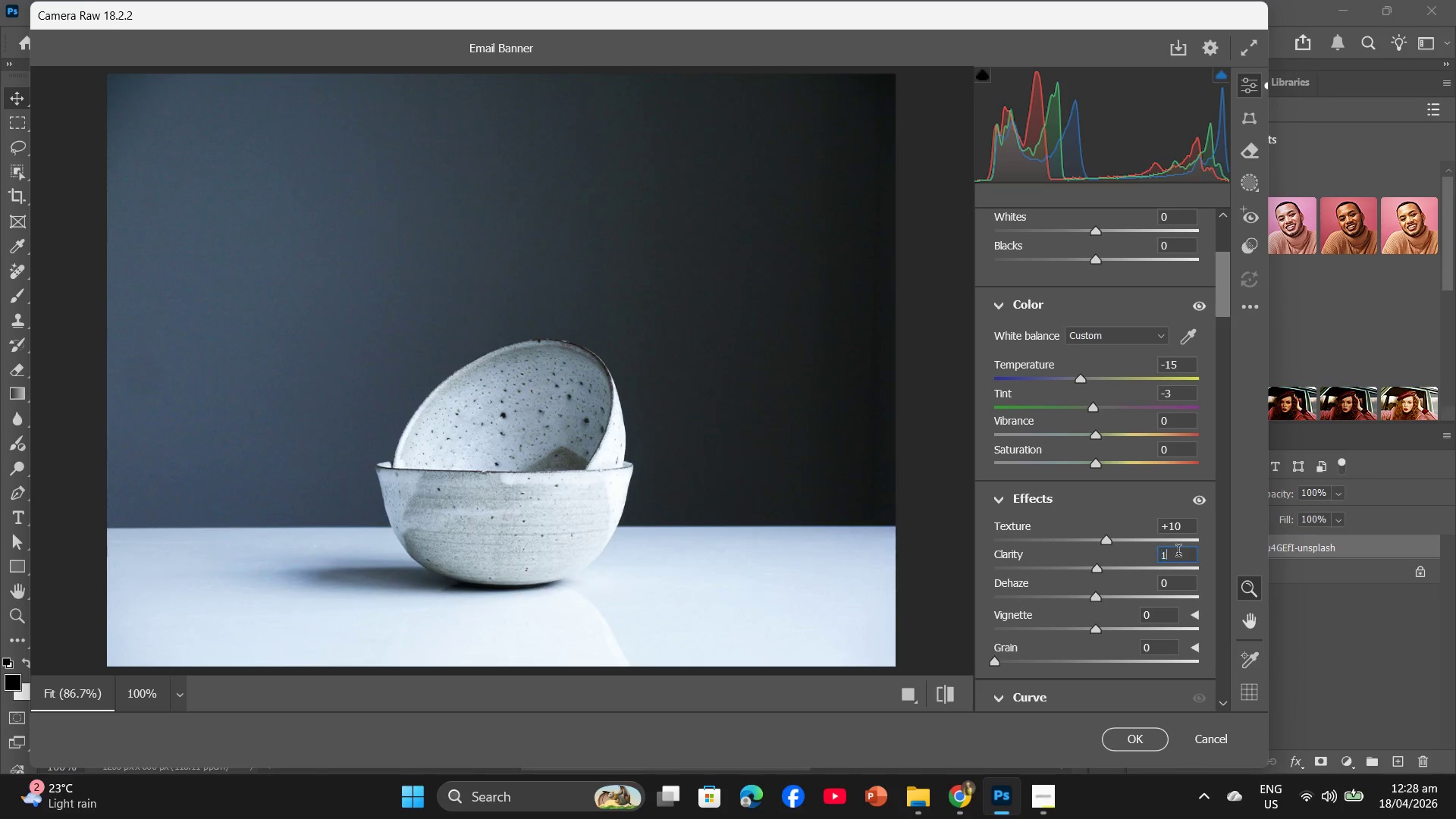 
key(Numpad1)
 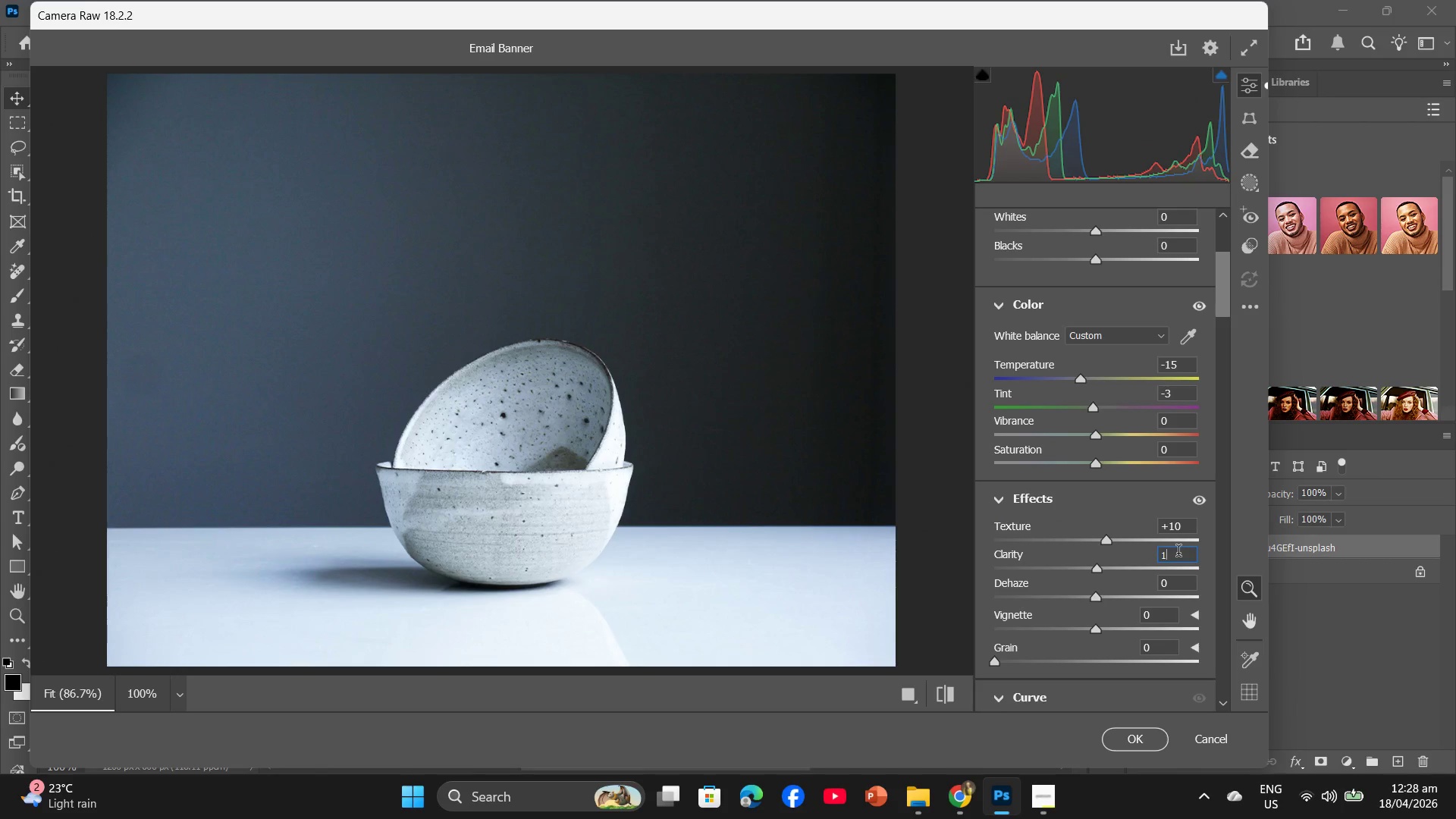 
key(Numpad0)
 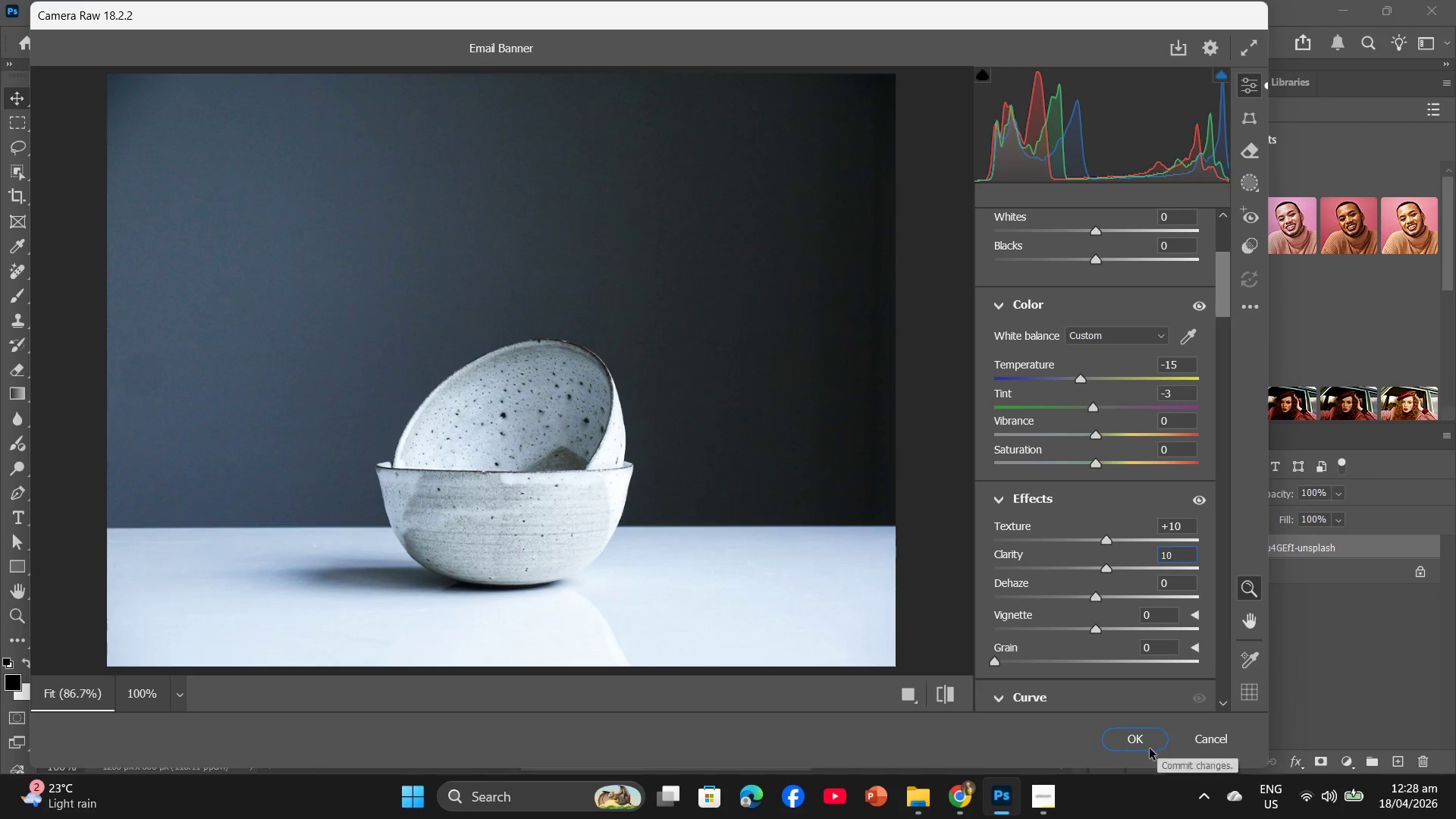 
left_click([1150, 748])
 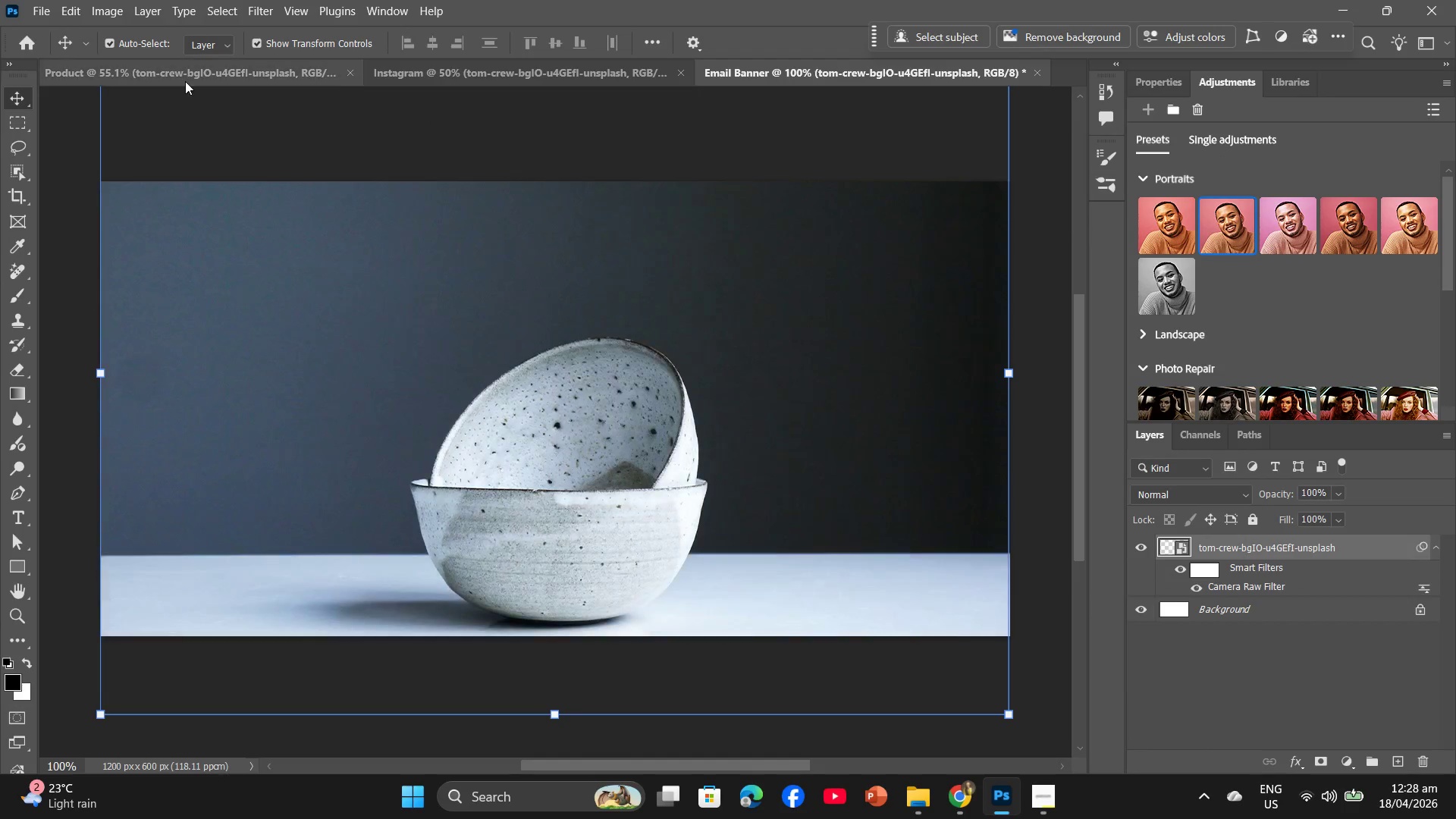 
left_click([184, 81])
 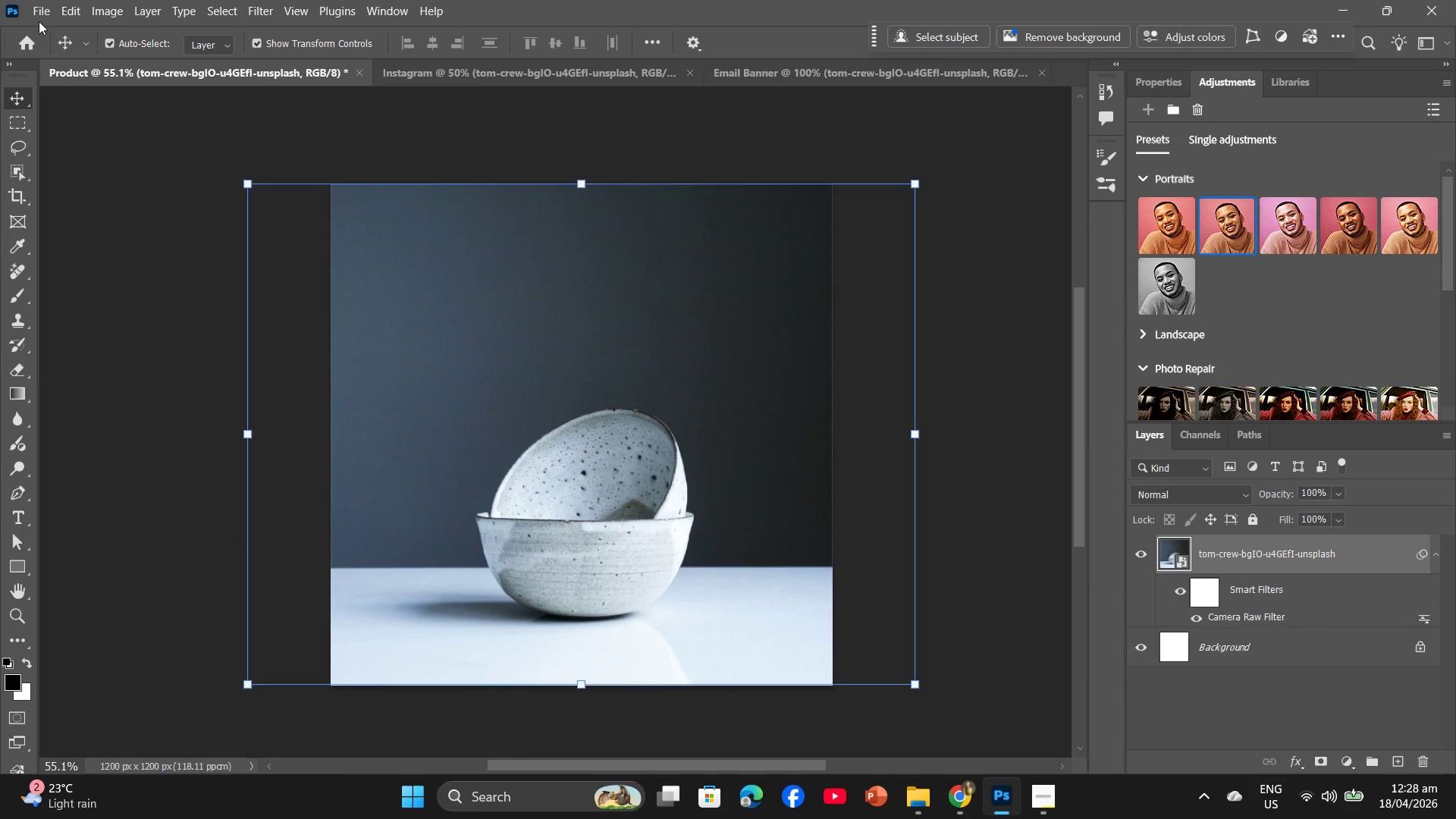 
left_click([39, 20])
 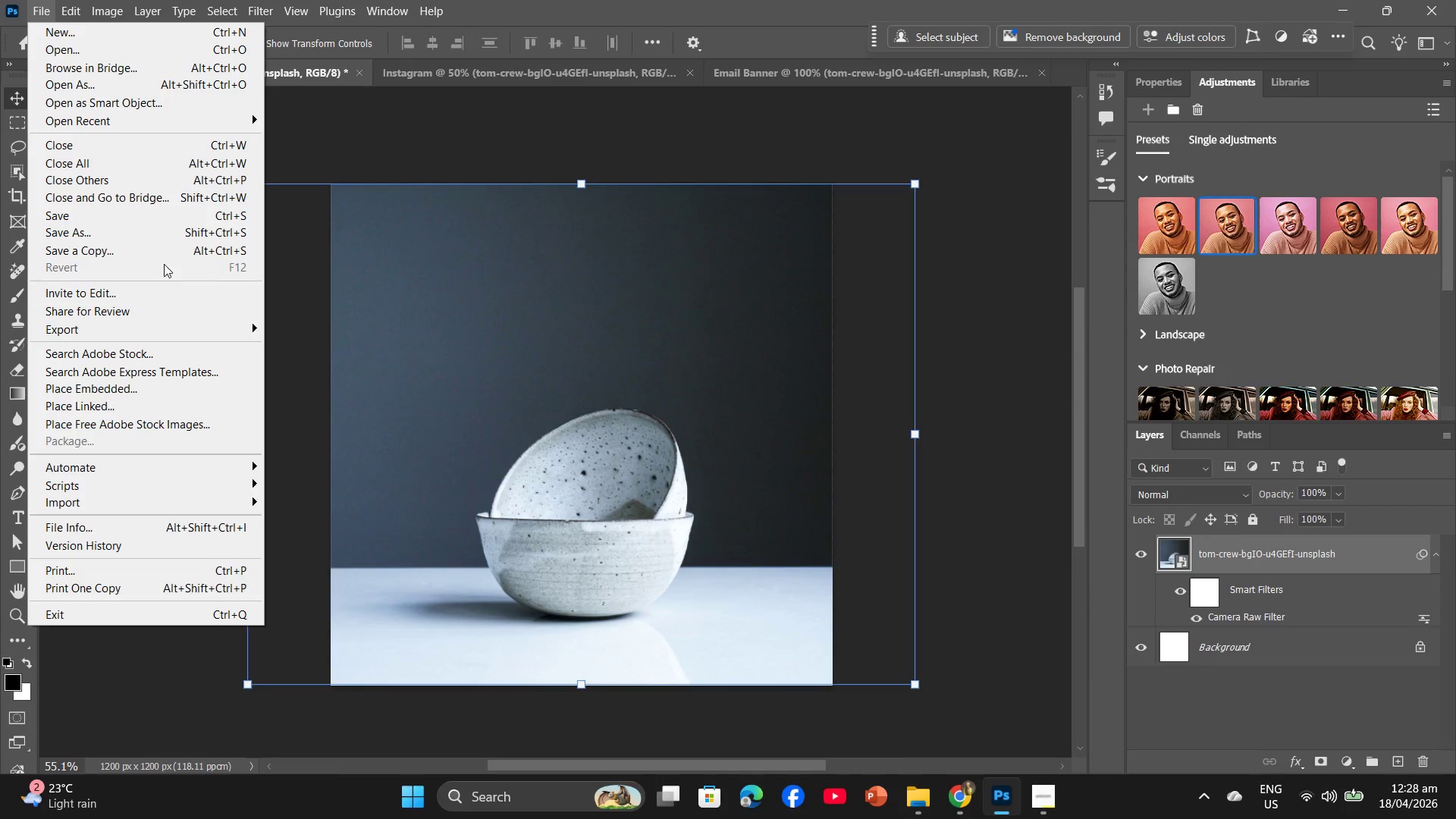 
left_click([149, 326])
 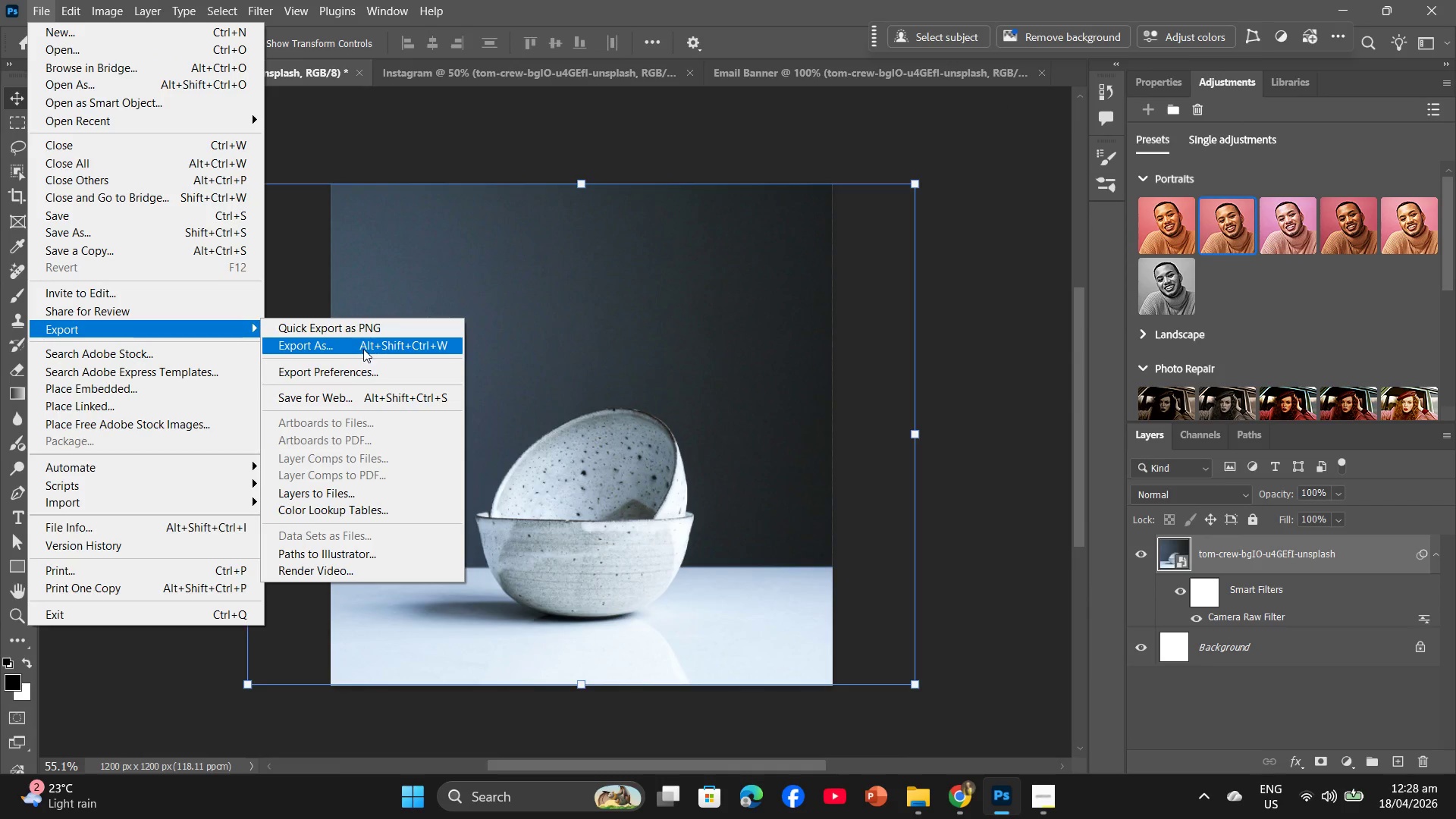 
left_click([363, 349])
 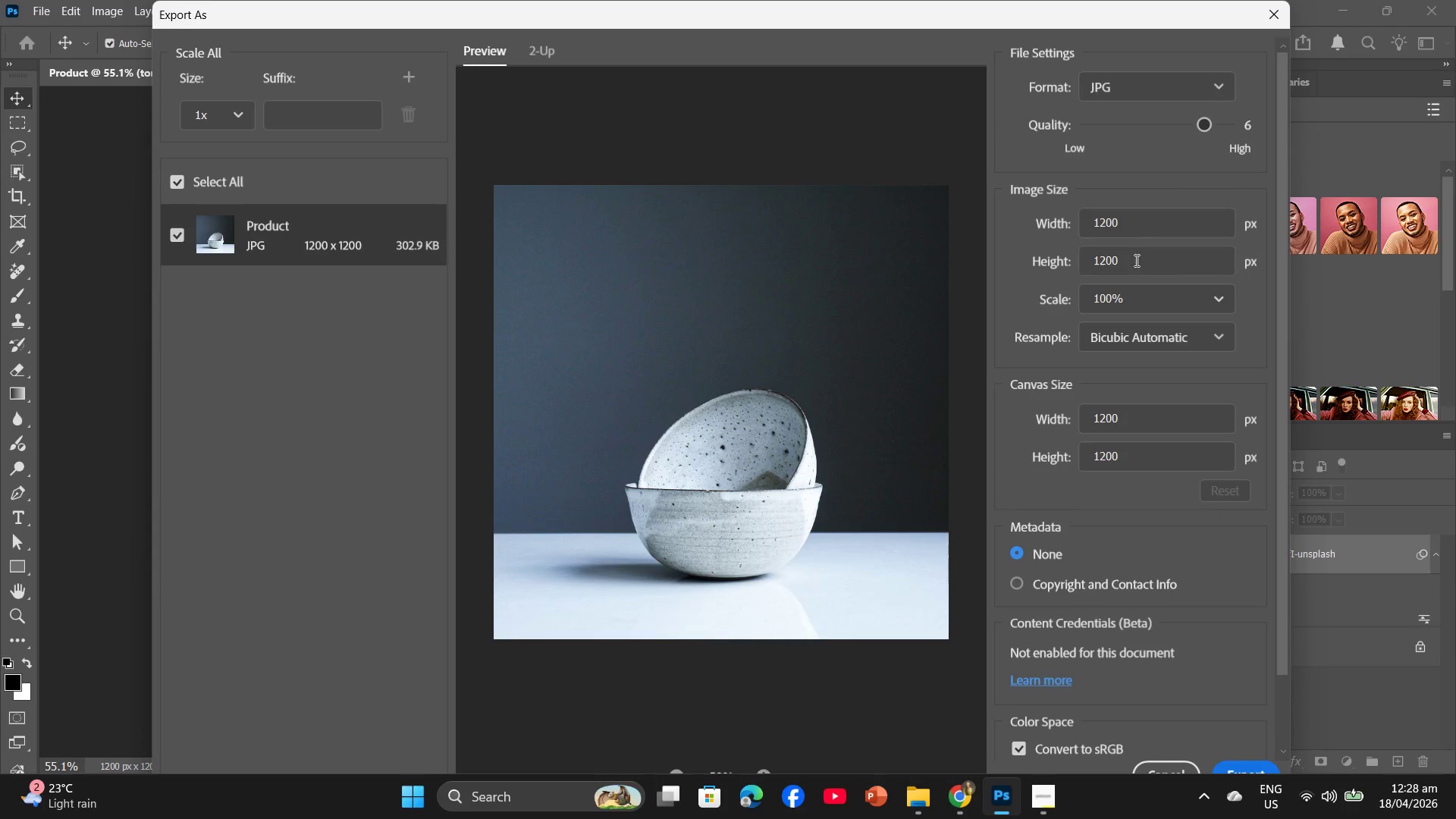 
wait(5.09)
 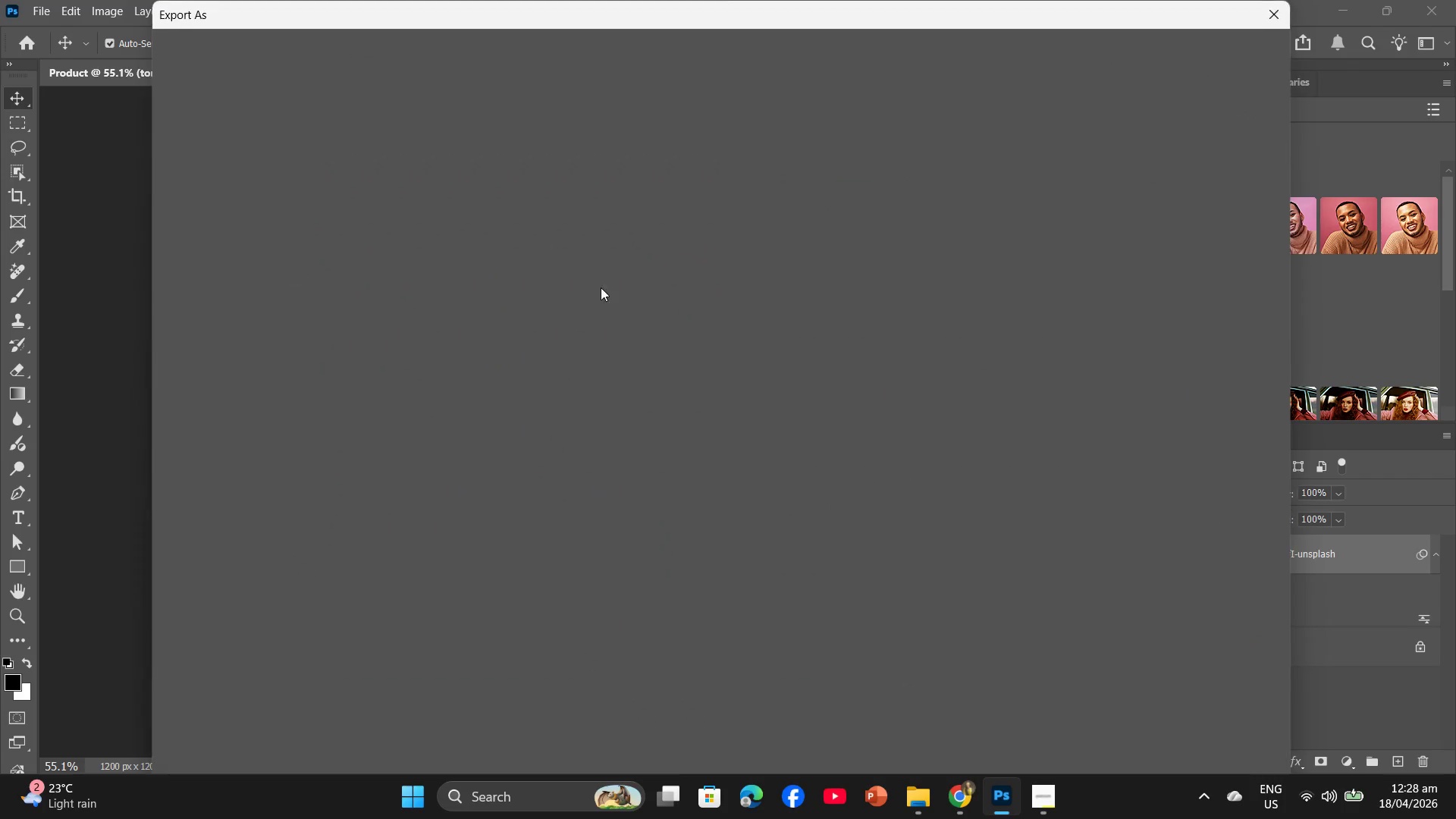 
left_click_drag(start_coordinate=[1208, 121], to_coordinate=[1193, 122])
 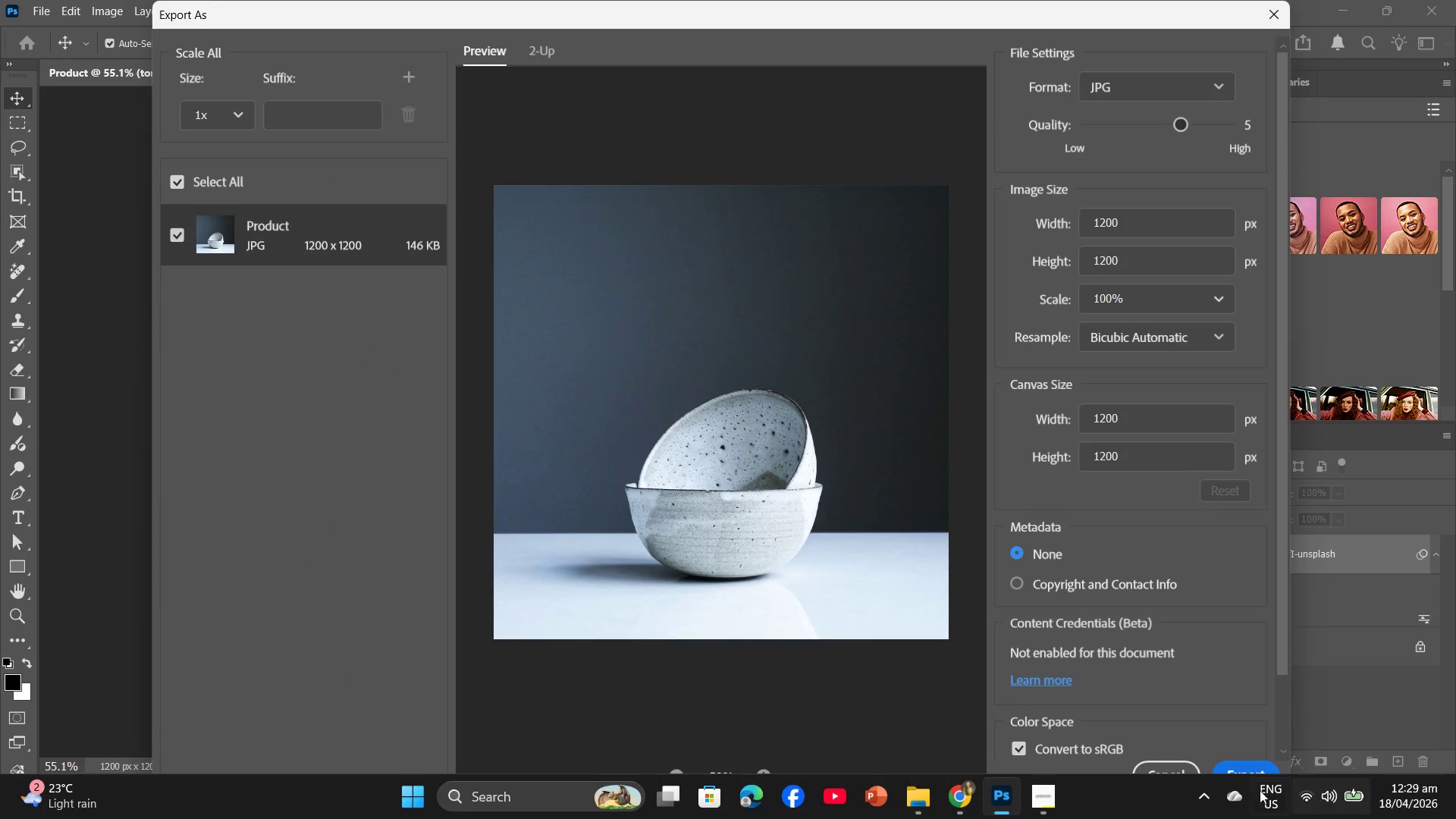 
left_click([1256, 767])
 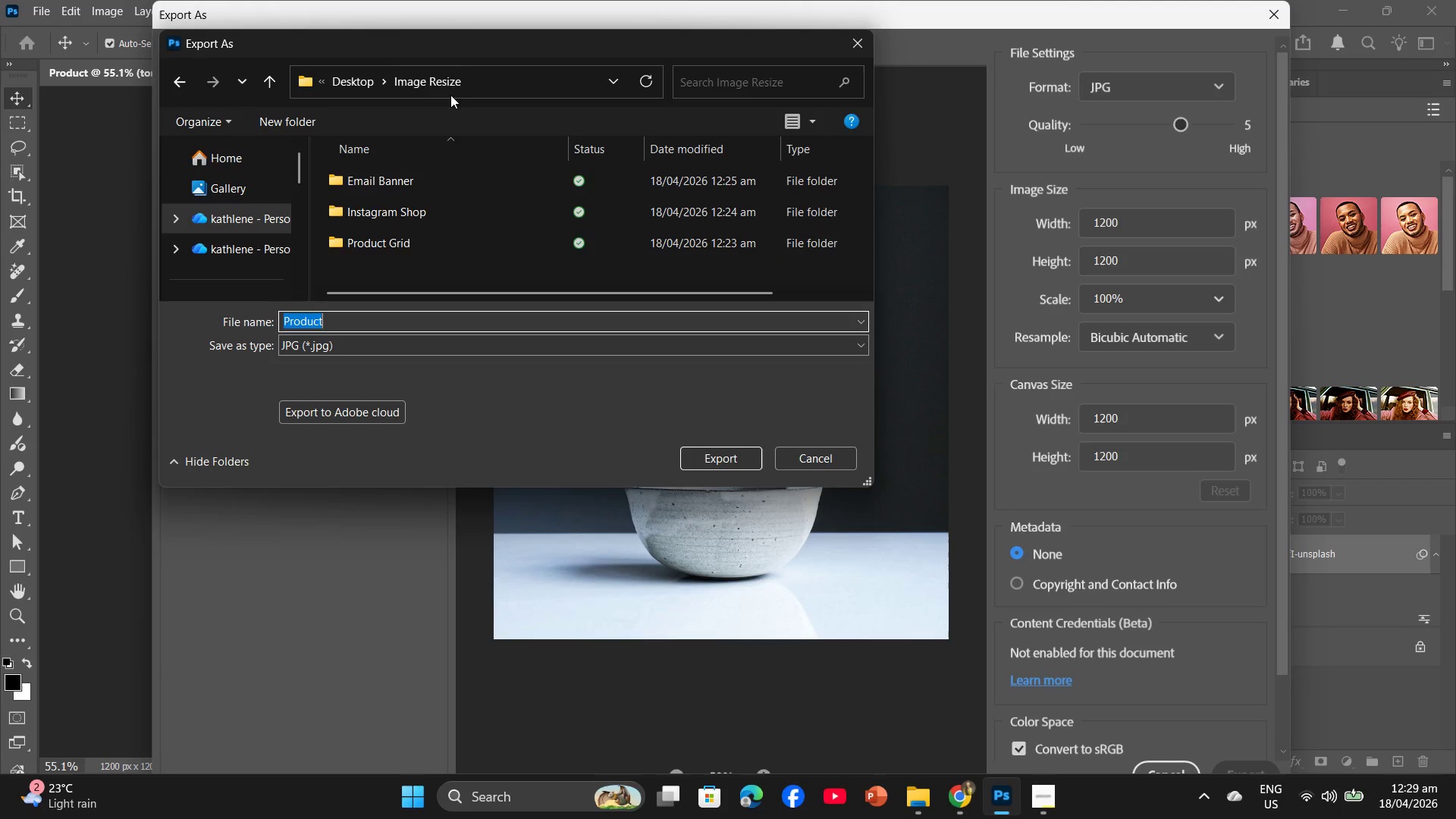 
double_click([398, 244])
 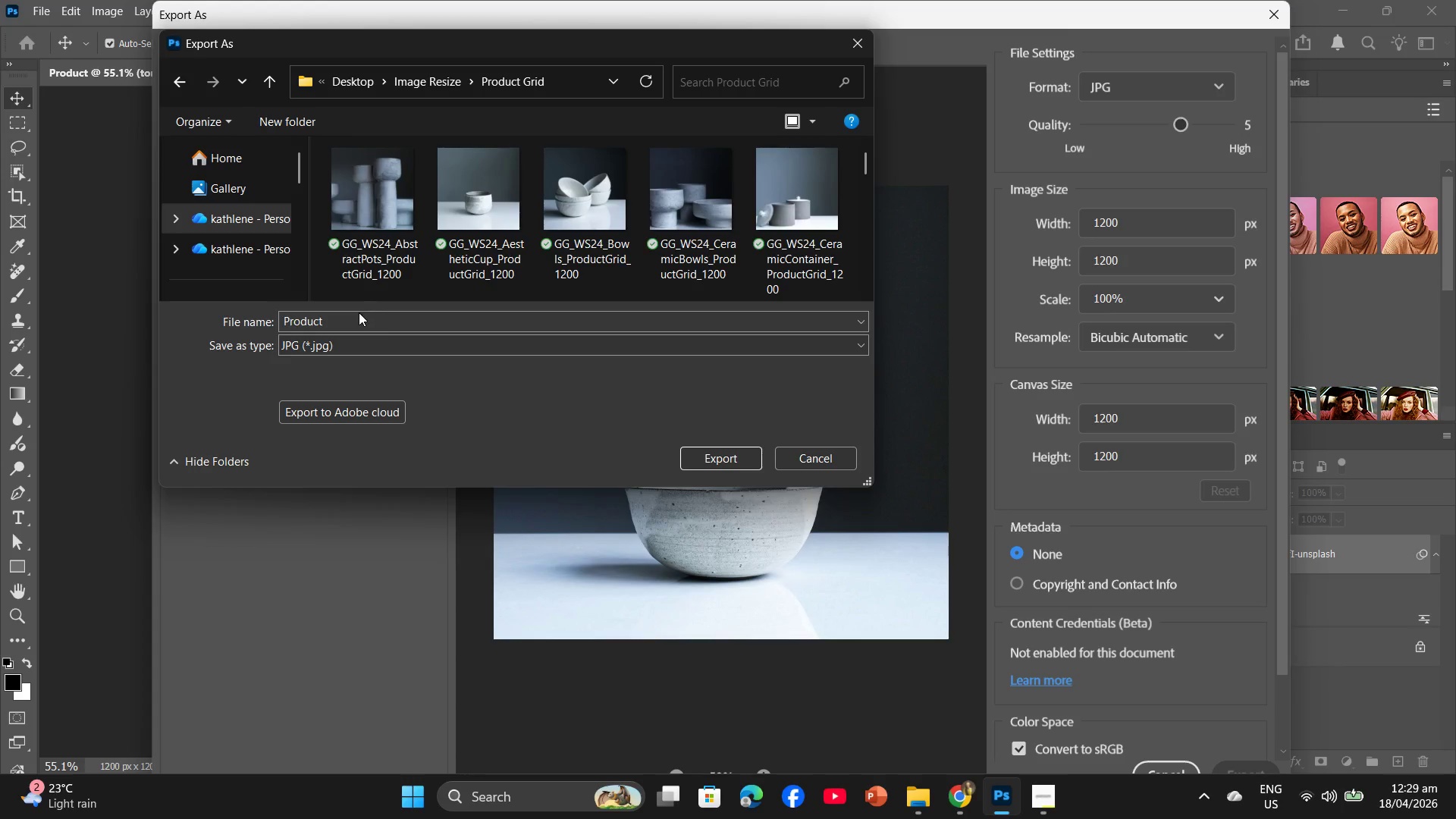 
left_click([359, 313])
 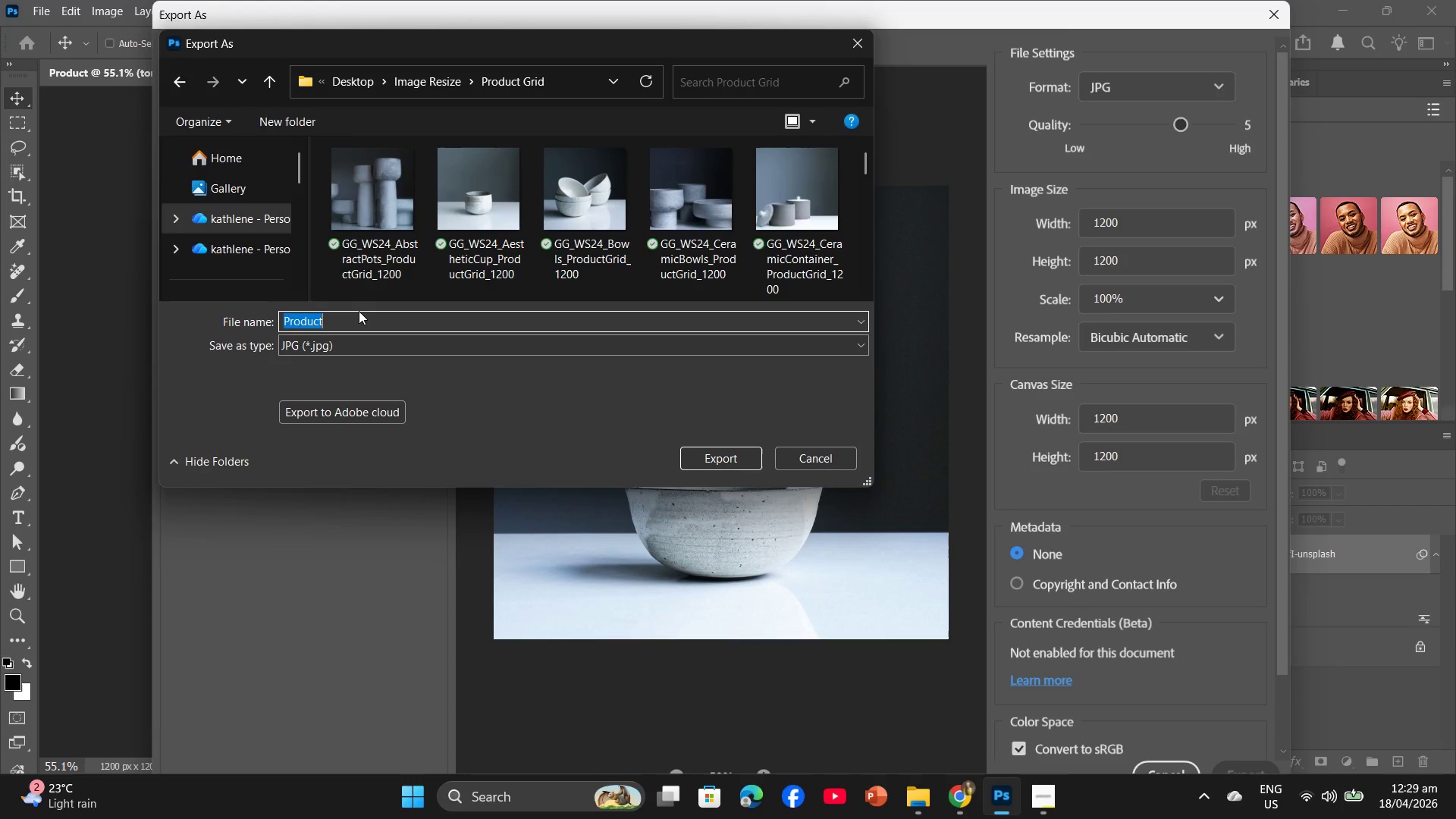 
key(Control+V)
 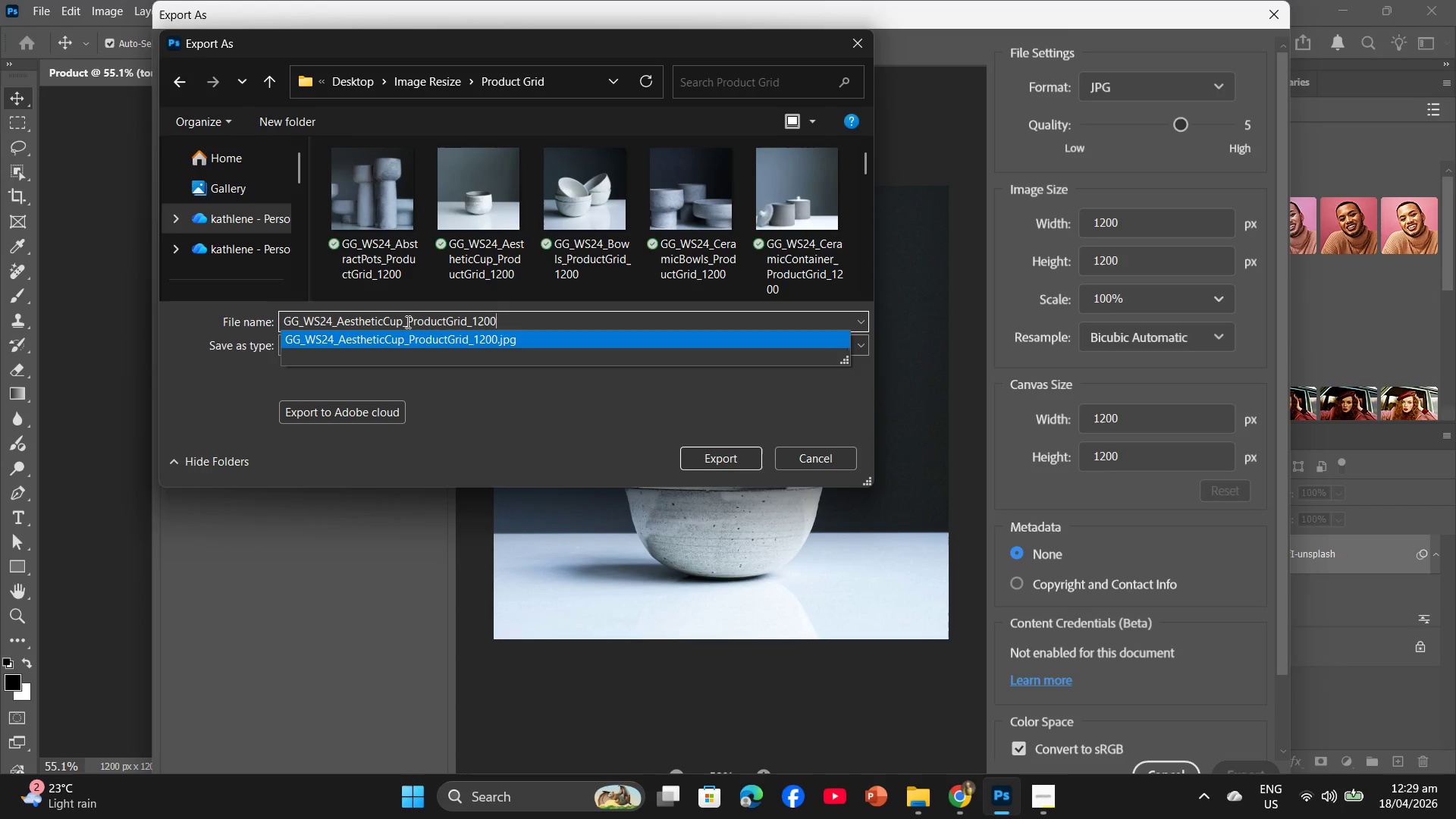 
left_click_drag(start_coordinate=[403, 322], to_coordinate=[338, 318])
 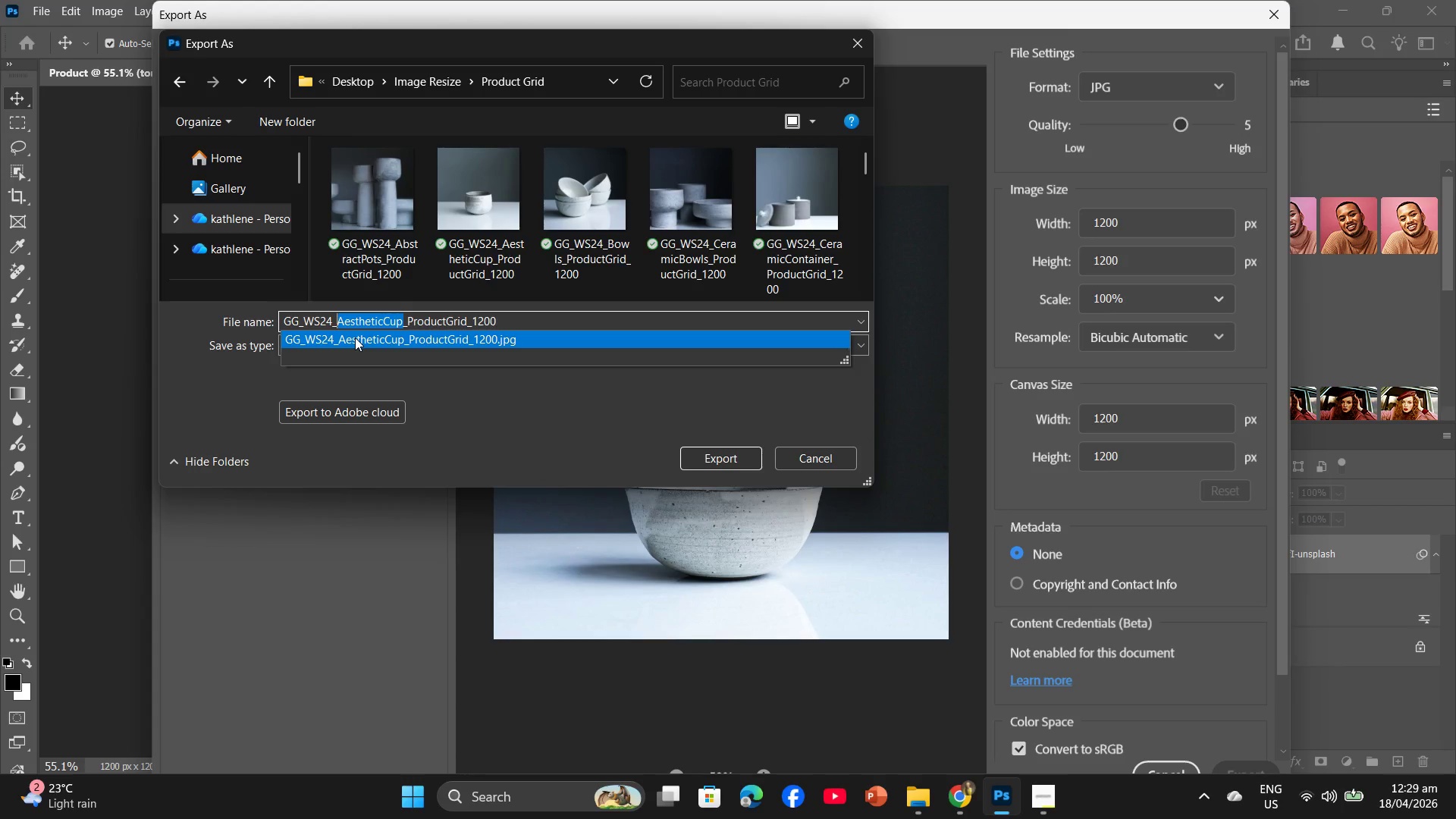 
type(WhiteBow;s)
key(Backspace)
key(Backspace)
type(ls)
 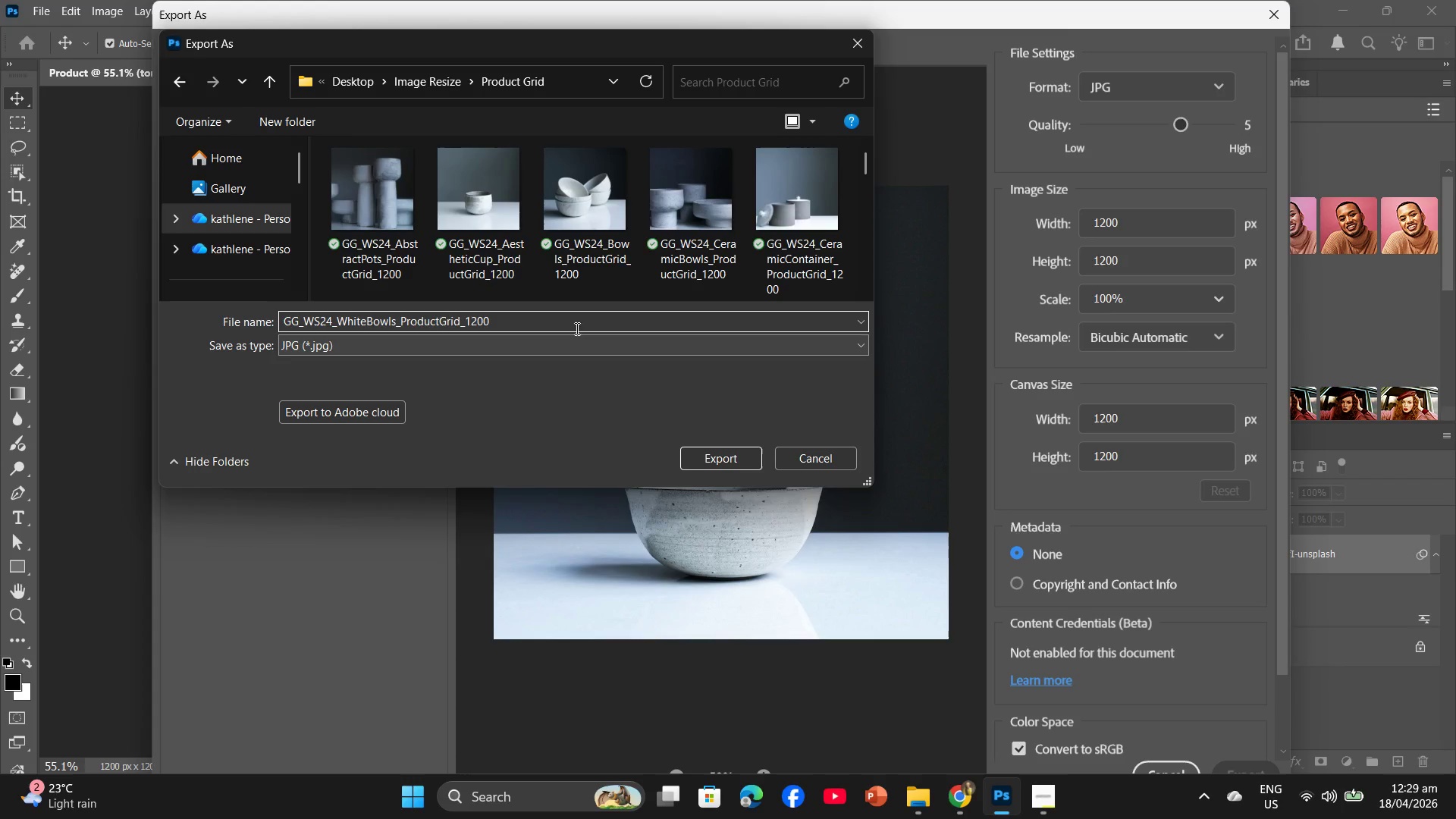 
left_click_drag(start_coordinate=[502, 322], to_coordinate=[271, 334])
 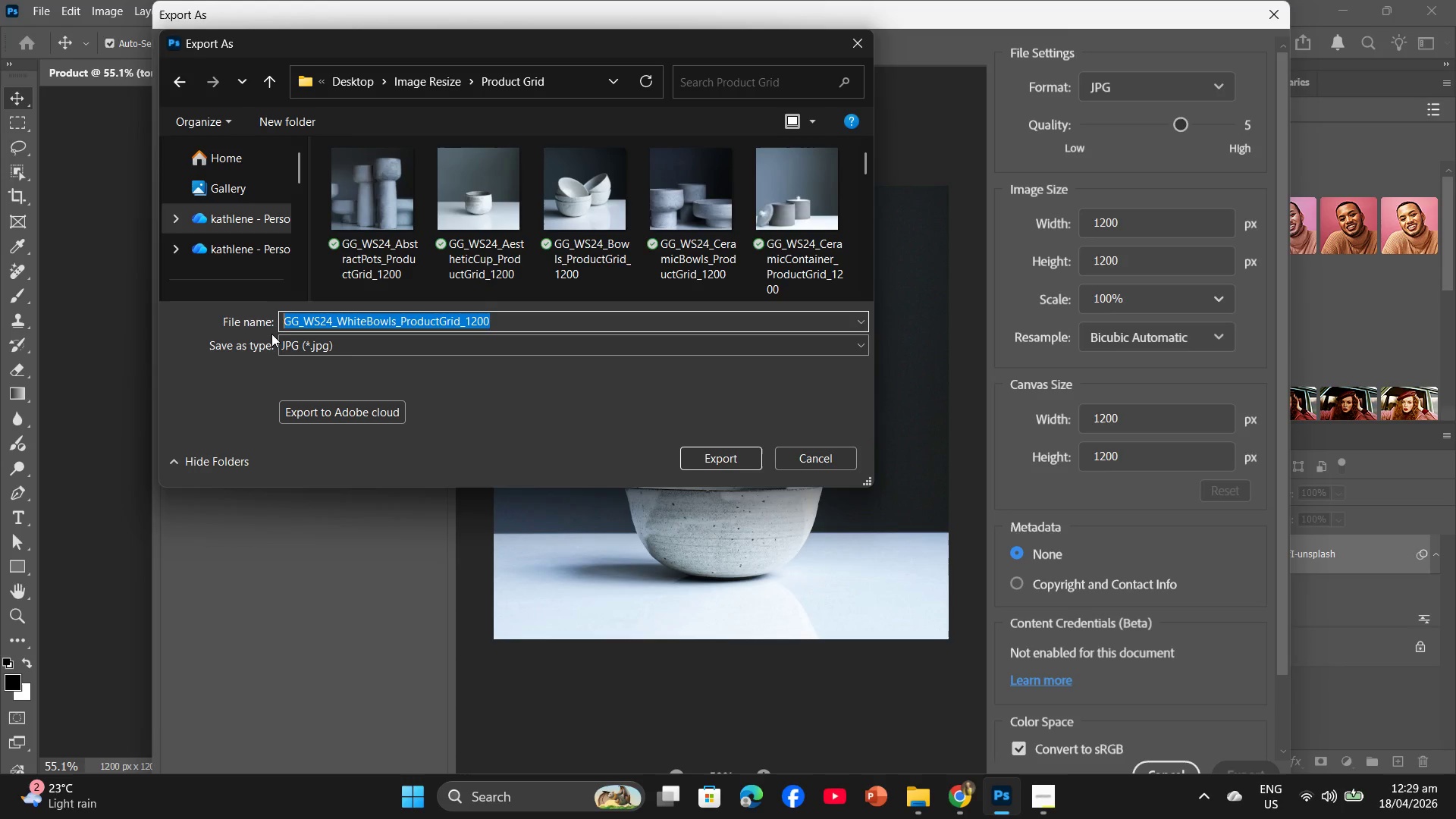 
key(Control+V)
 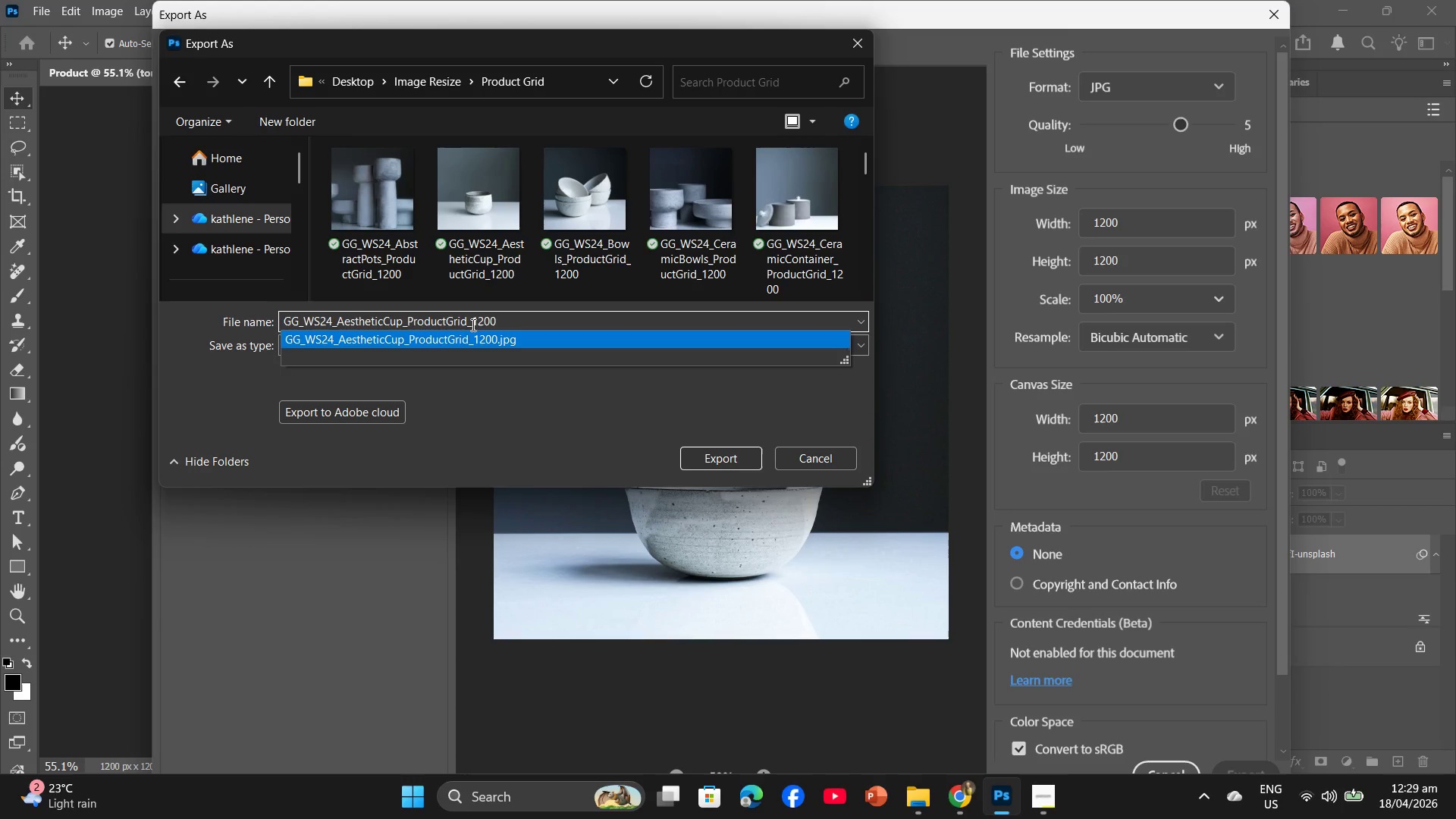 
left_click_drag(start_coordinate=[401, 325], to_coordinate=[340, 330])
 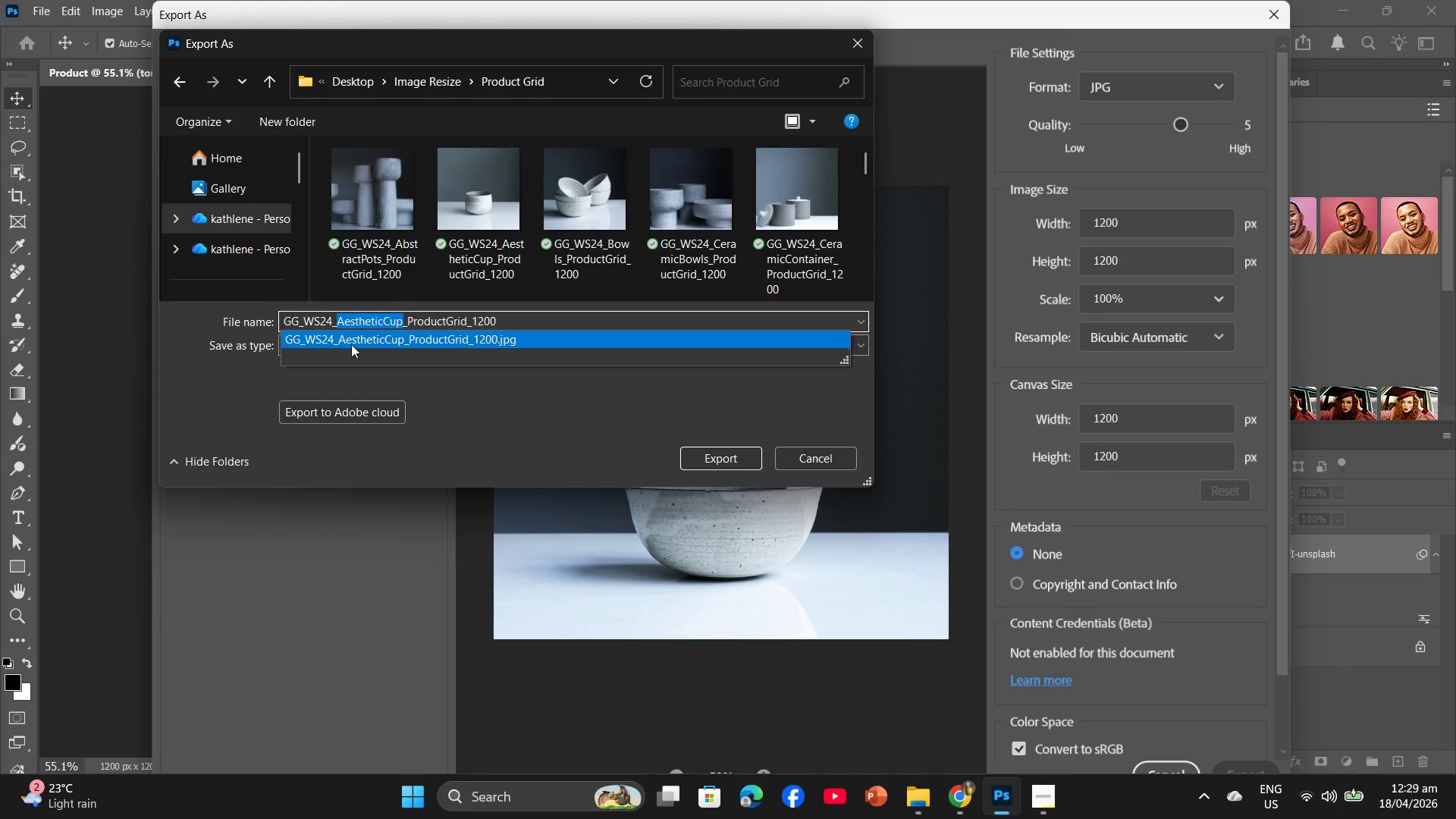 
type(WhiteoWLS)
 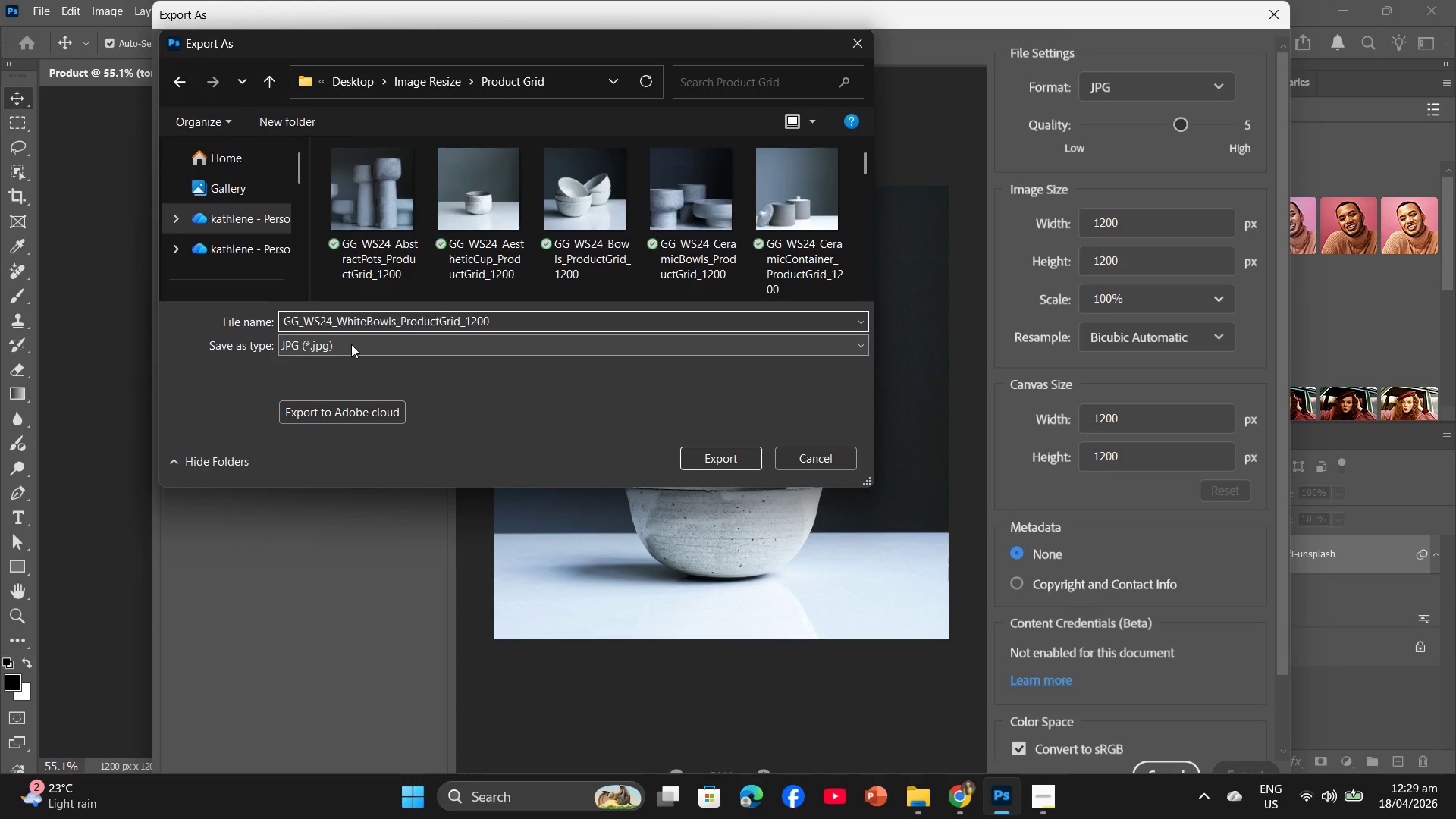 
hold_key(key=CapsLock, duration=0.31)
 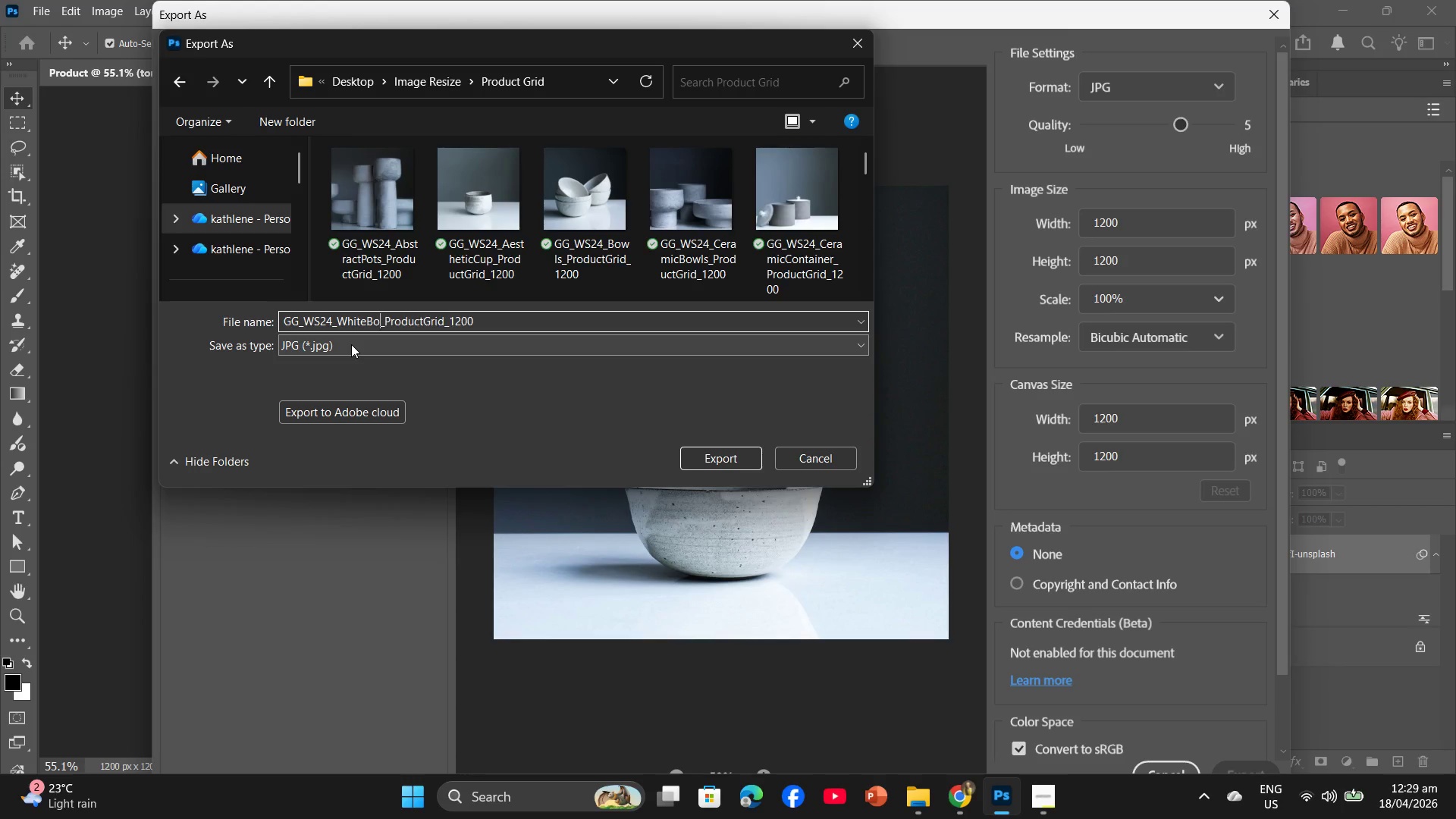 
left_click_drag(start_coordinate=[510, 313], to_coordinate=[275, 331])
 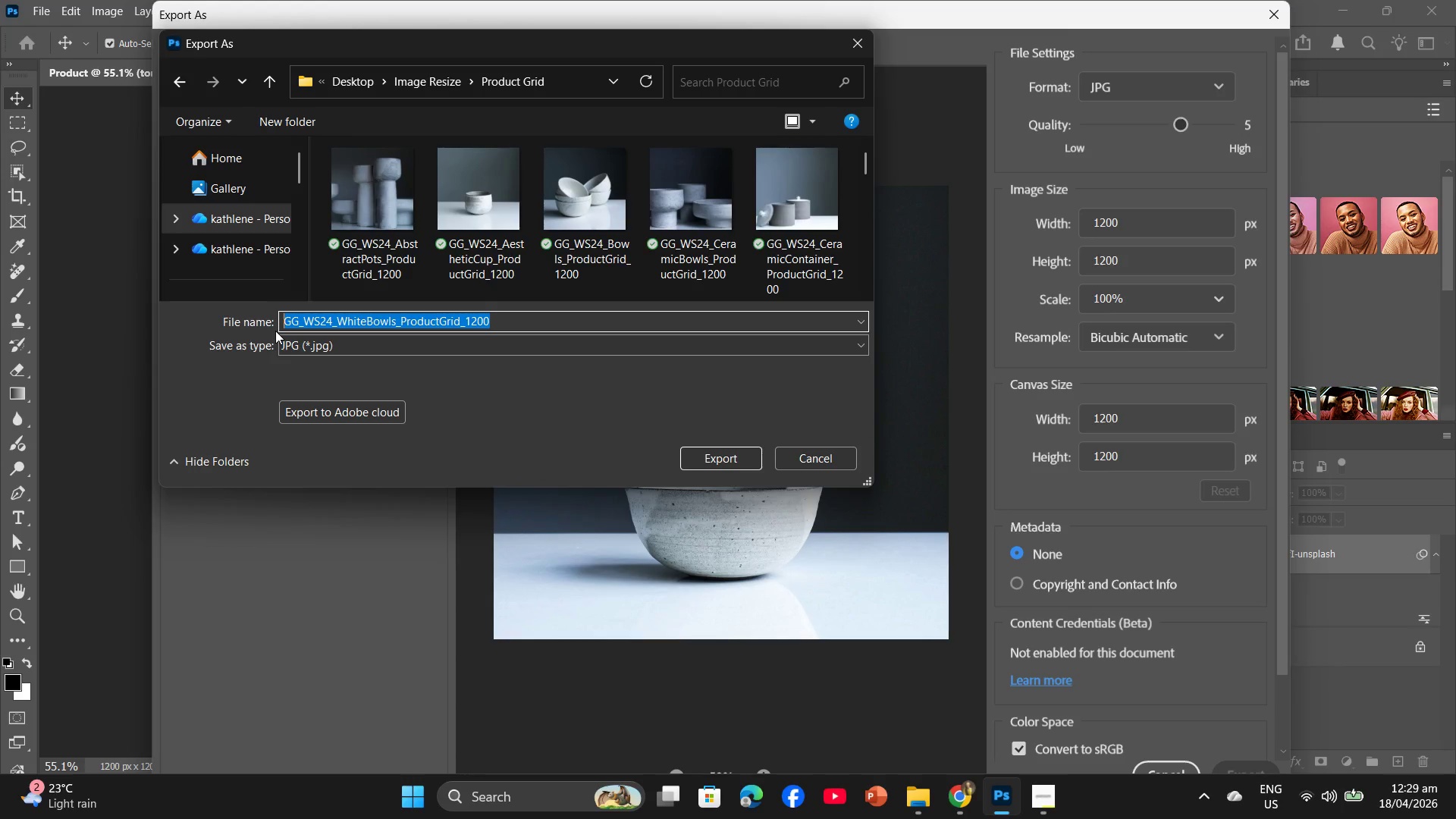 
key(Control+C)
 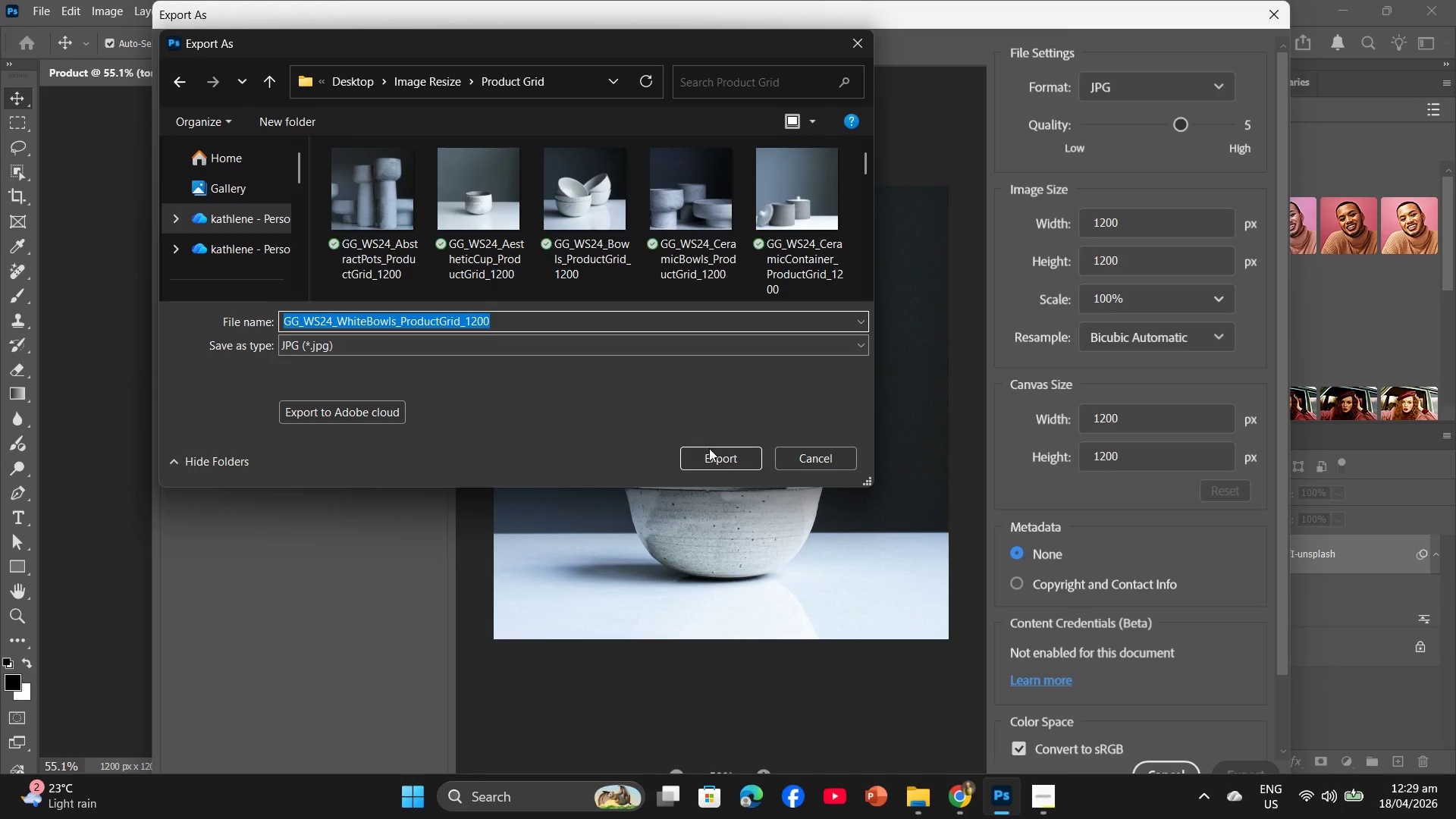 
left_click([710, 450])
 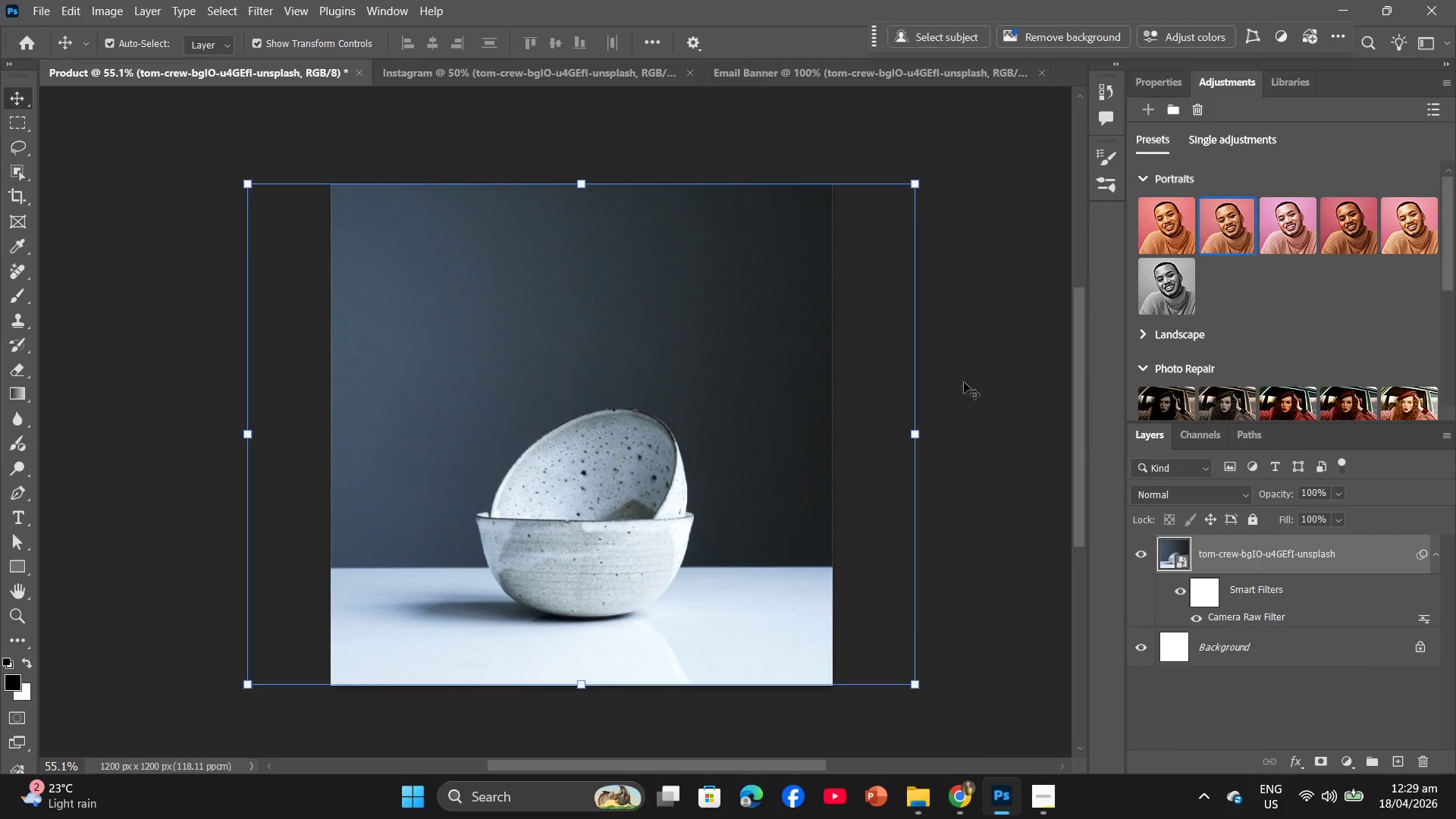 
left_click([560, 77])
 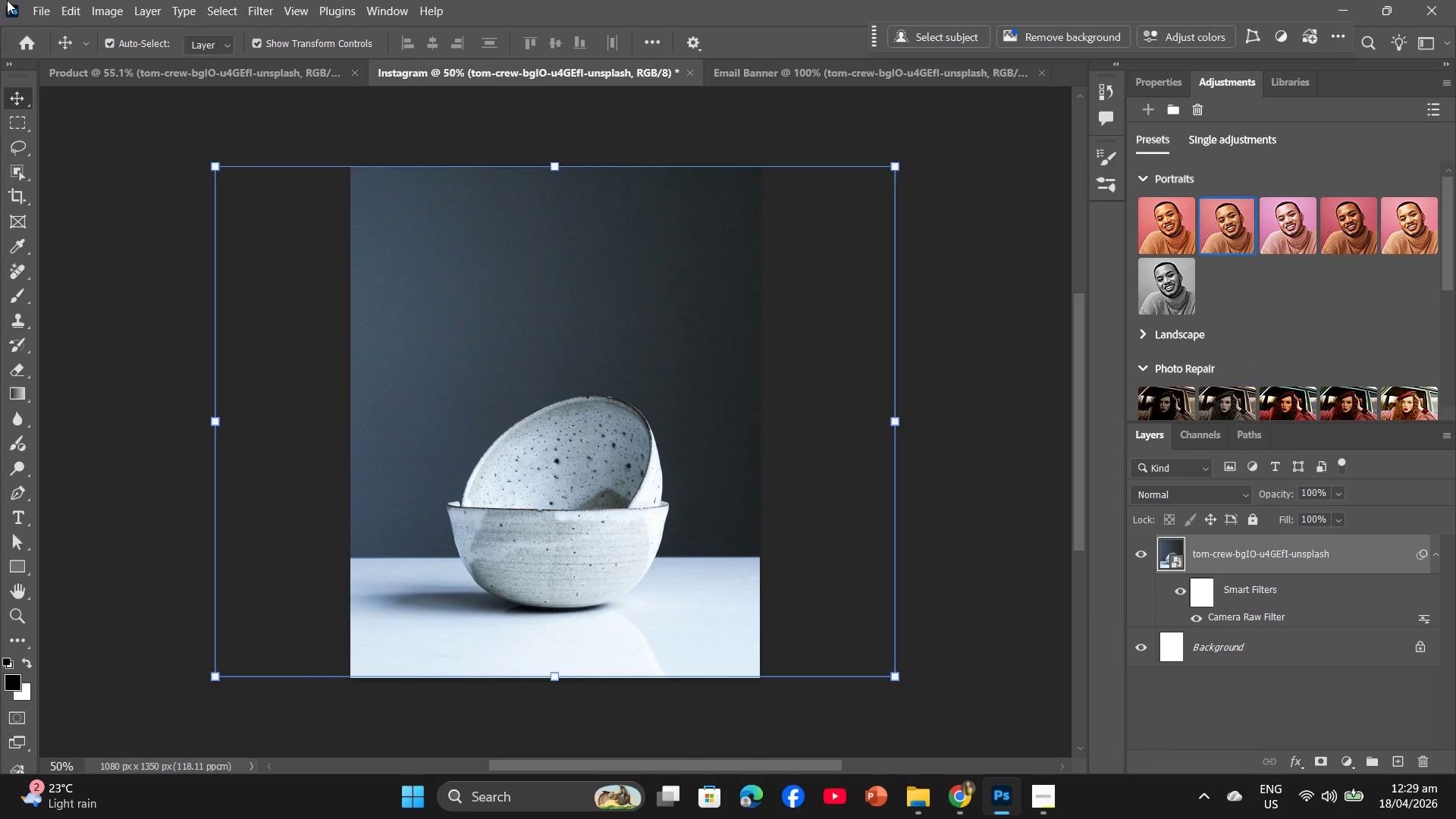 
left_click([30, 2])
 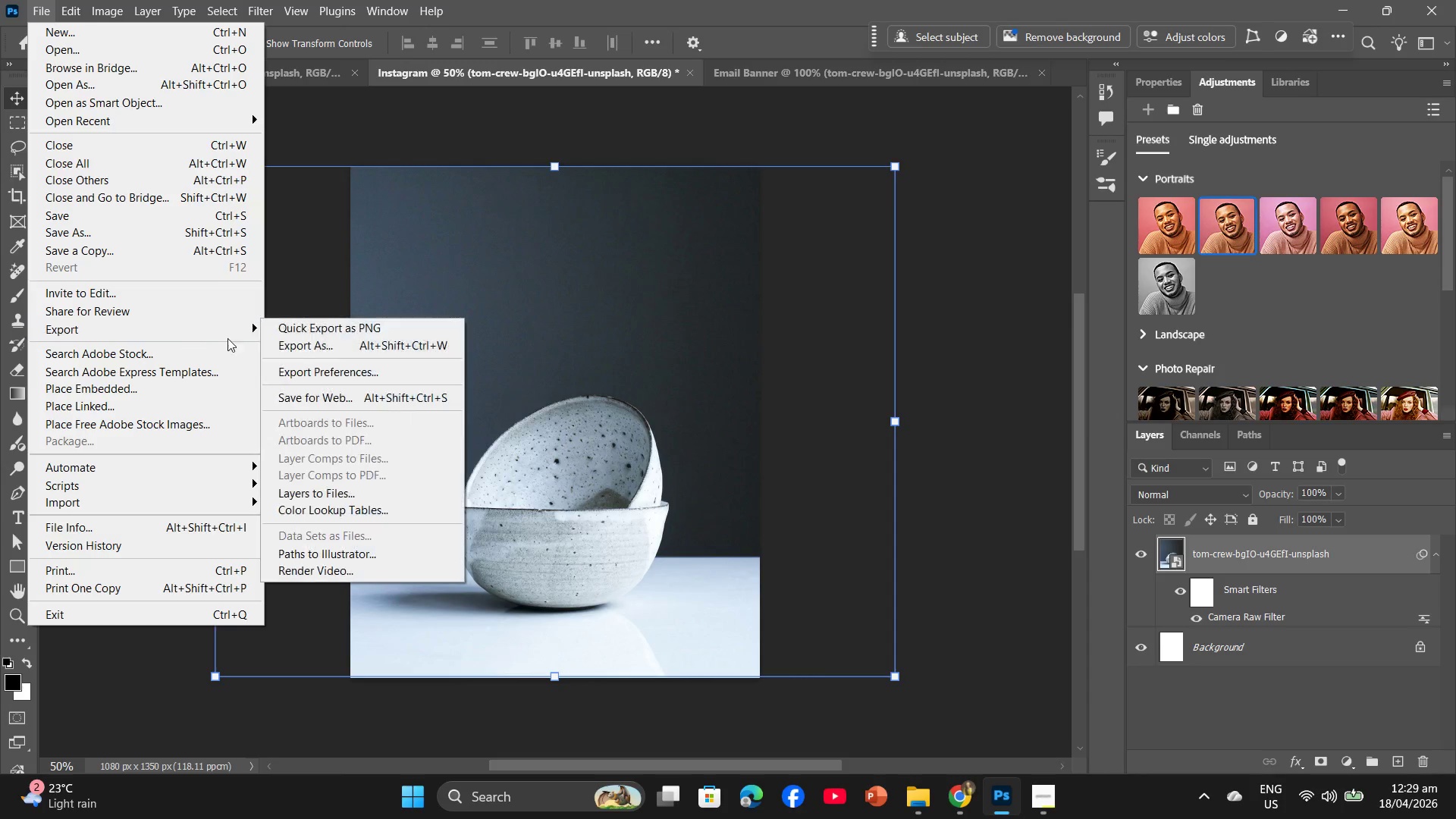 
left_click([283, 340])
 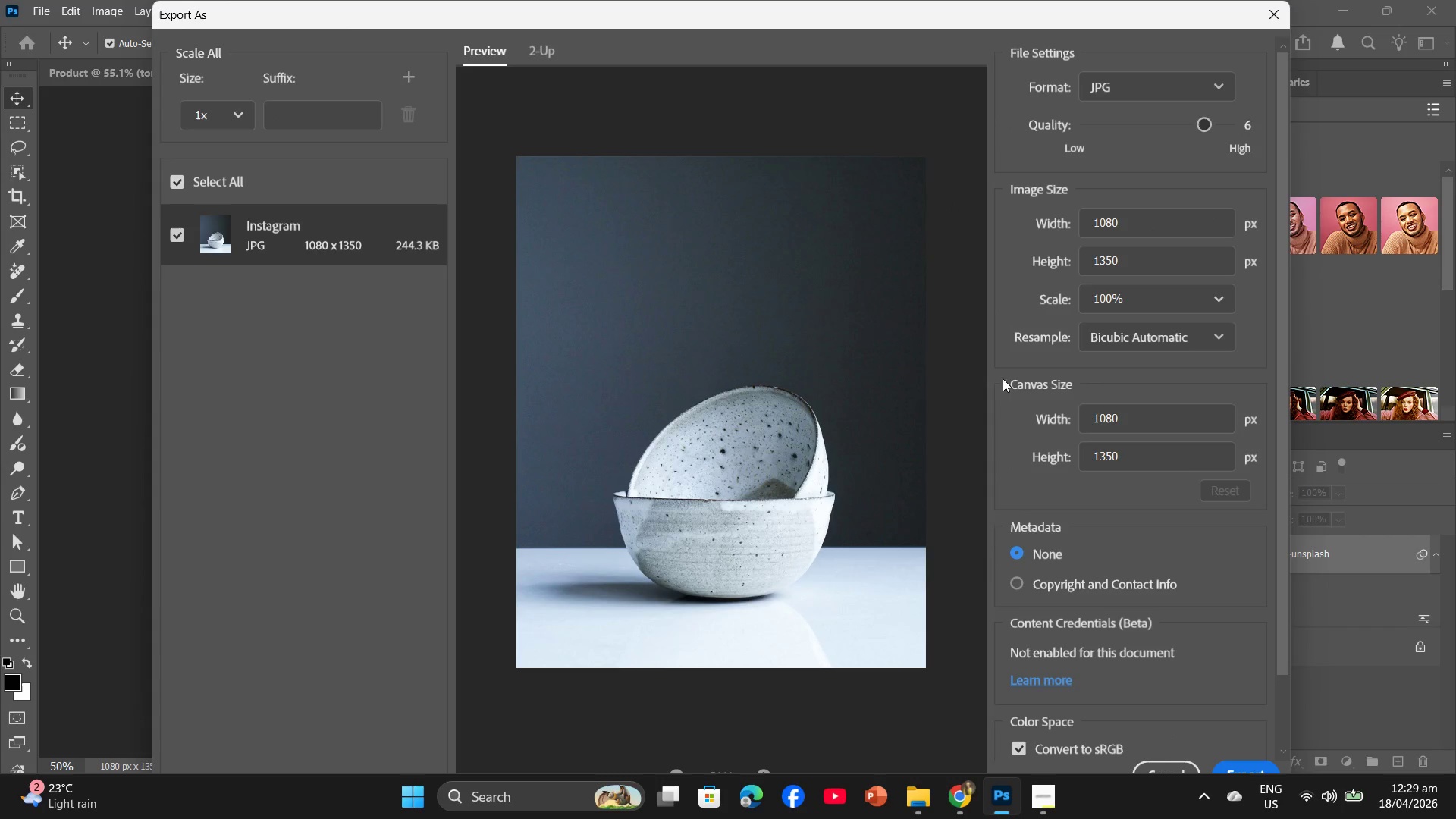 
left_click_drag(start_coordinate=[1208, 127], to_coordinate=[1238, 121])
 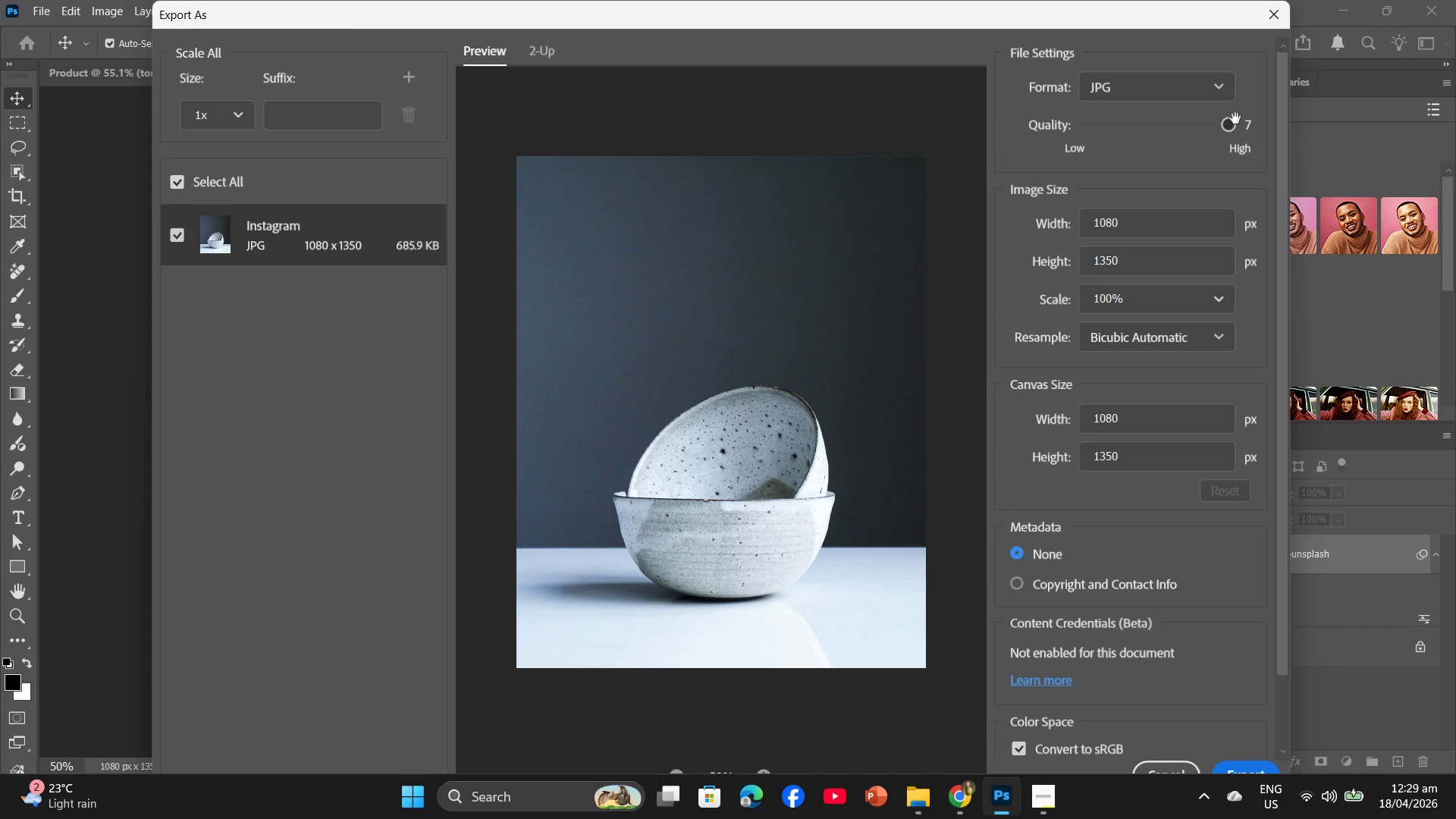 
left_click_drag(start_coordinate=[1232, 120], to_coordinate=[1215, 127])
 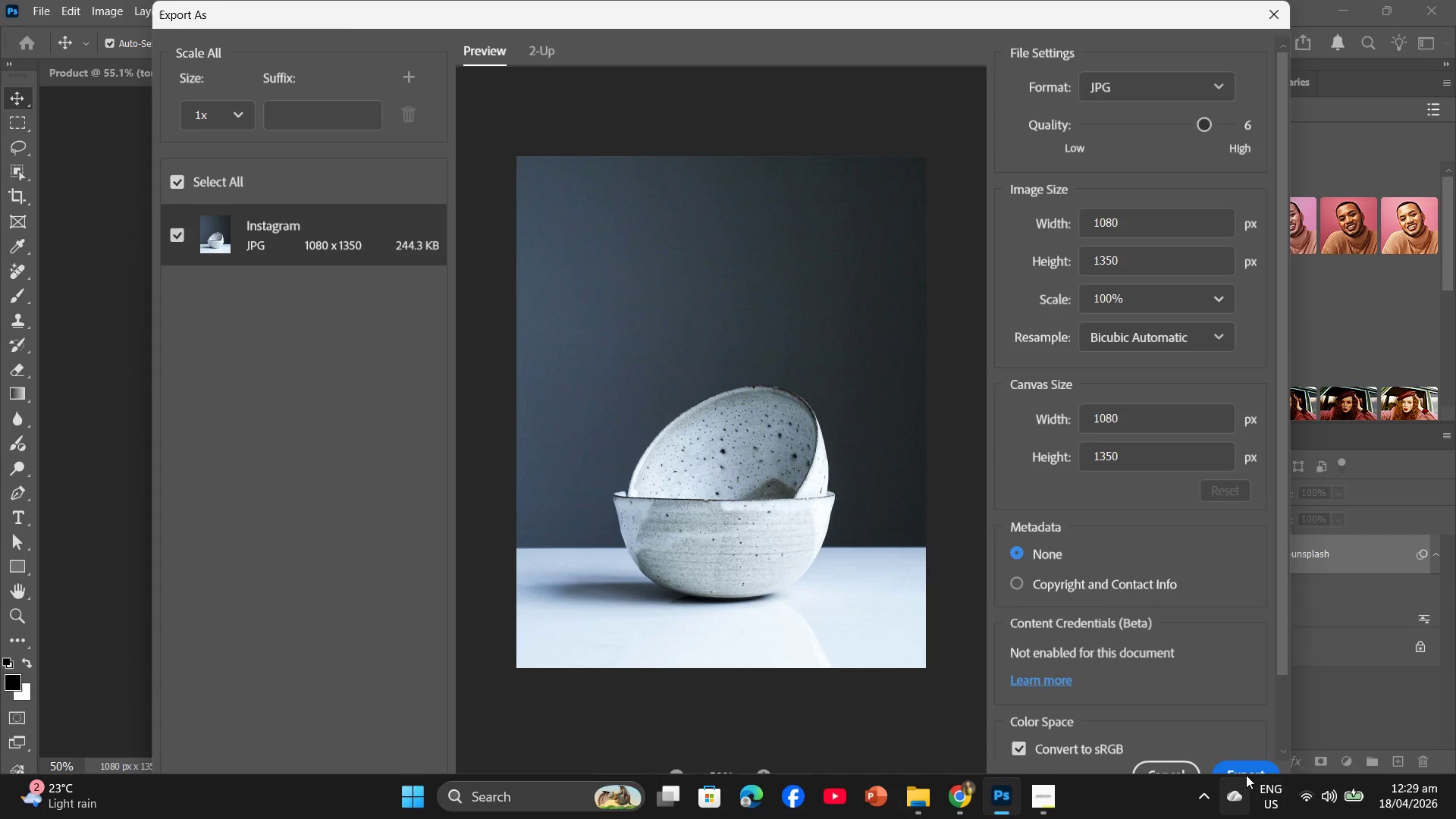 
left_click([1247, 768])
 